 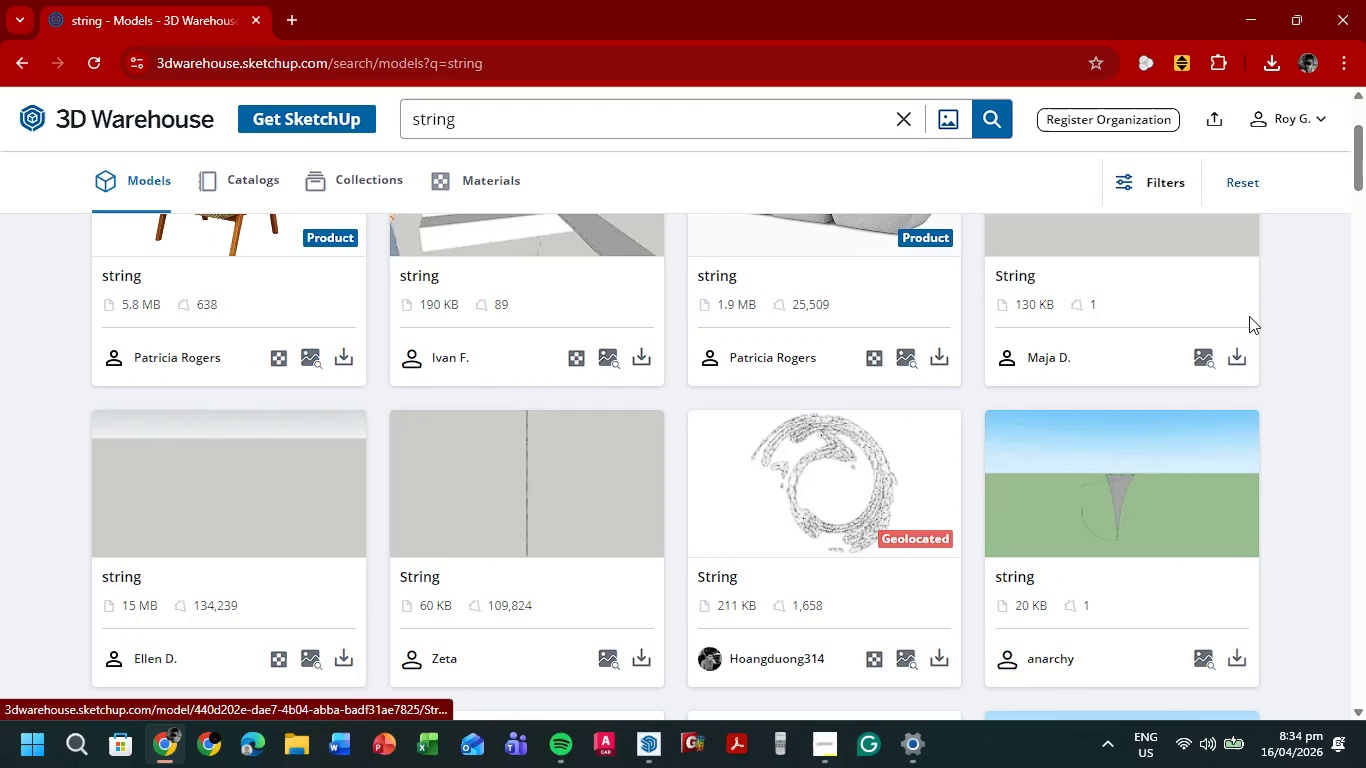 
scroll: coordinate [1268, 321], scroll_direction: down, amount: 19.0
 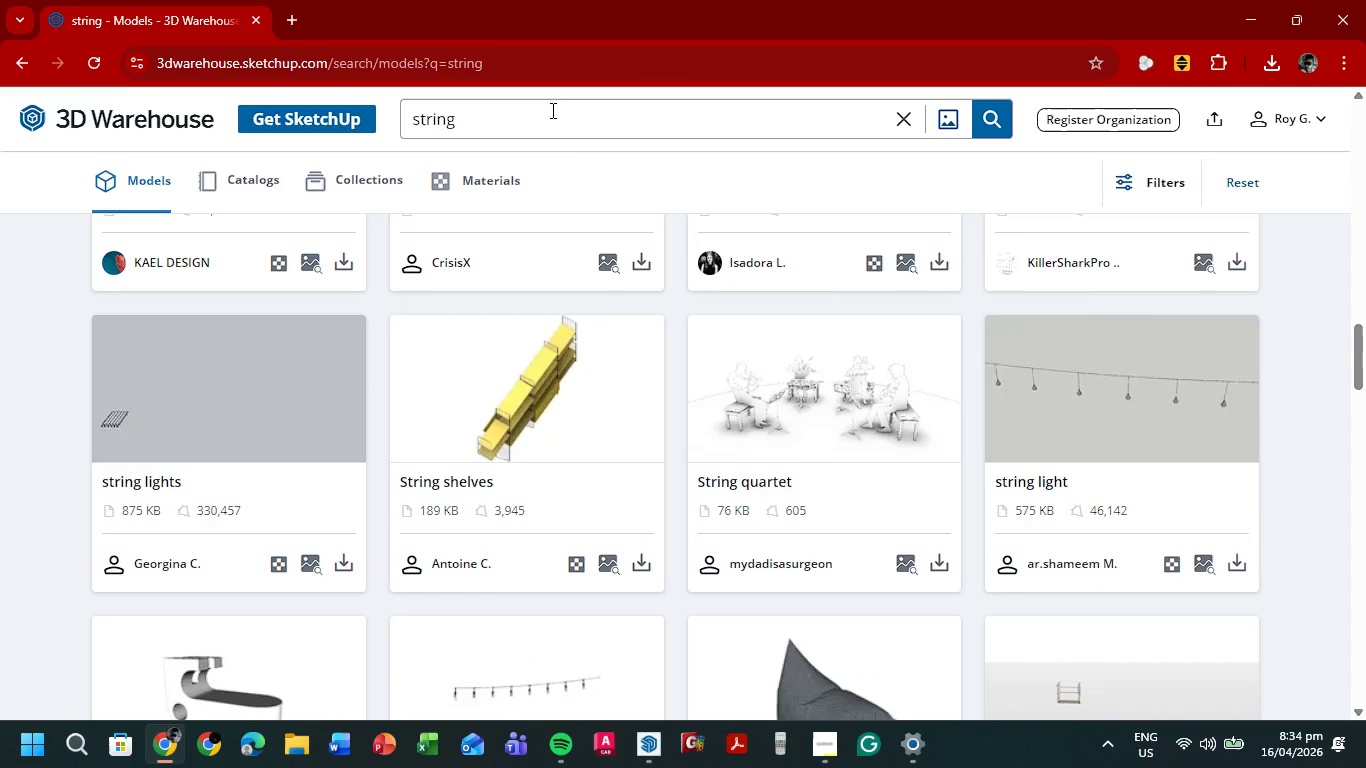 
left_click_drag(start_coordinate=[551, 110], to_coordinate=[379, 160])
 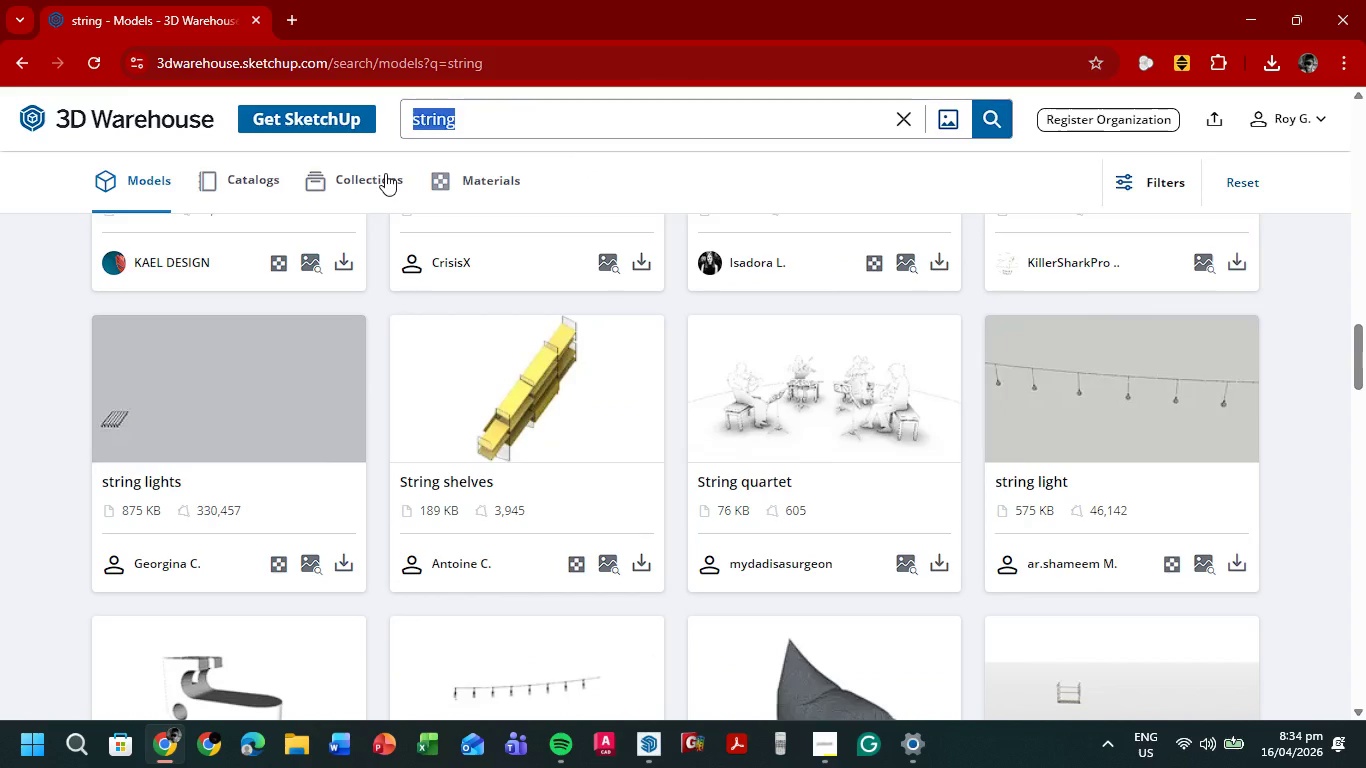 
type(nylon)
 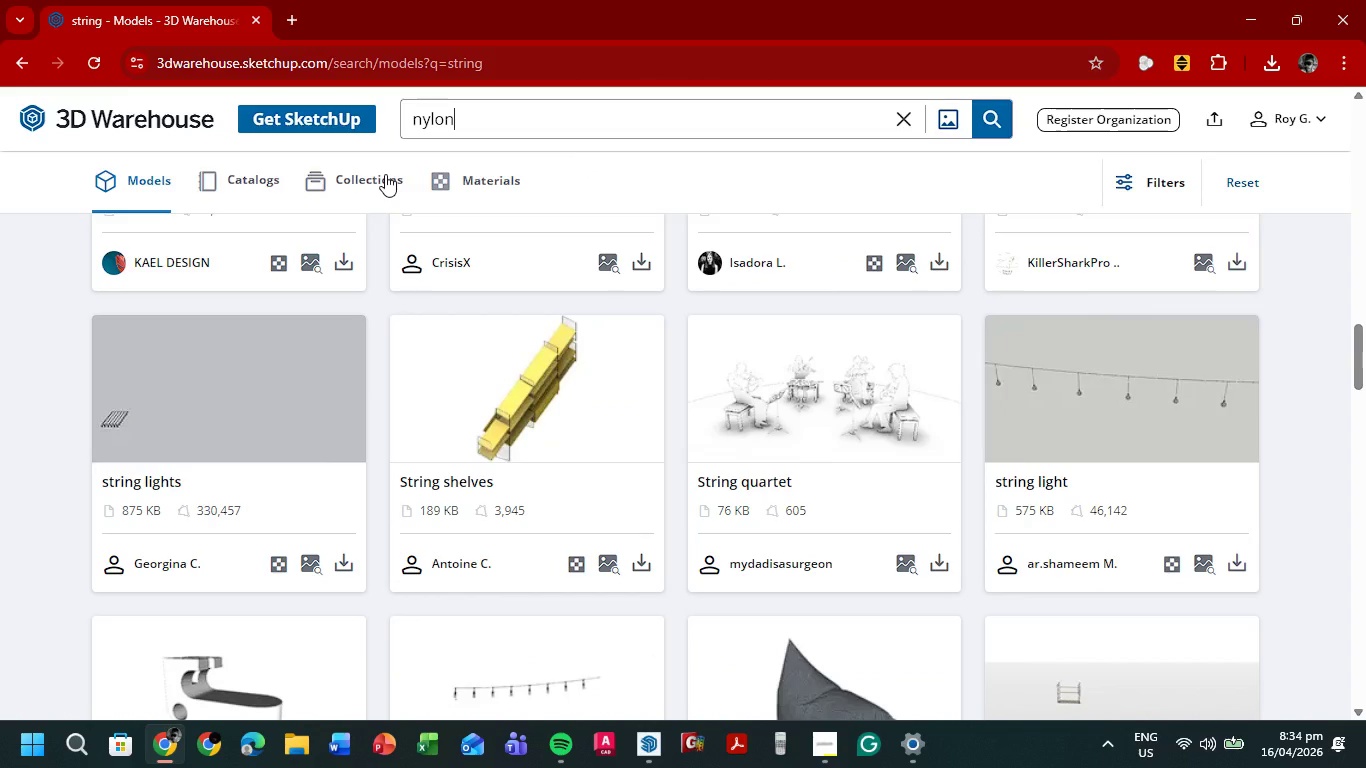 
key(Enter)
 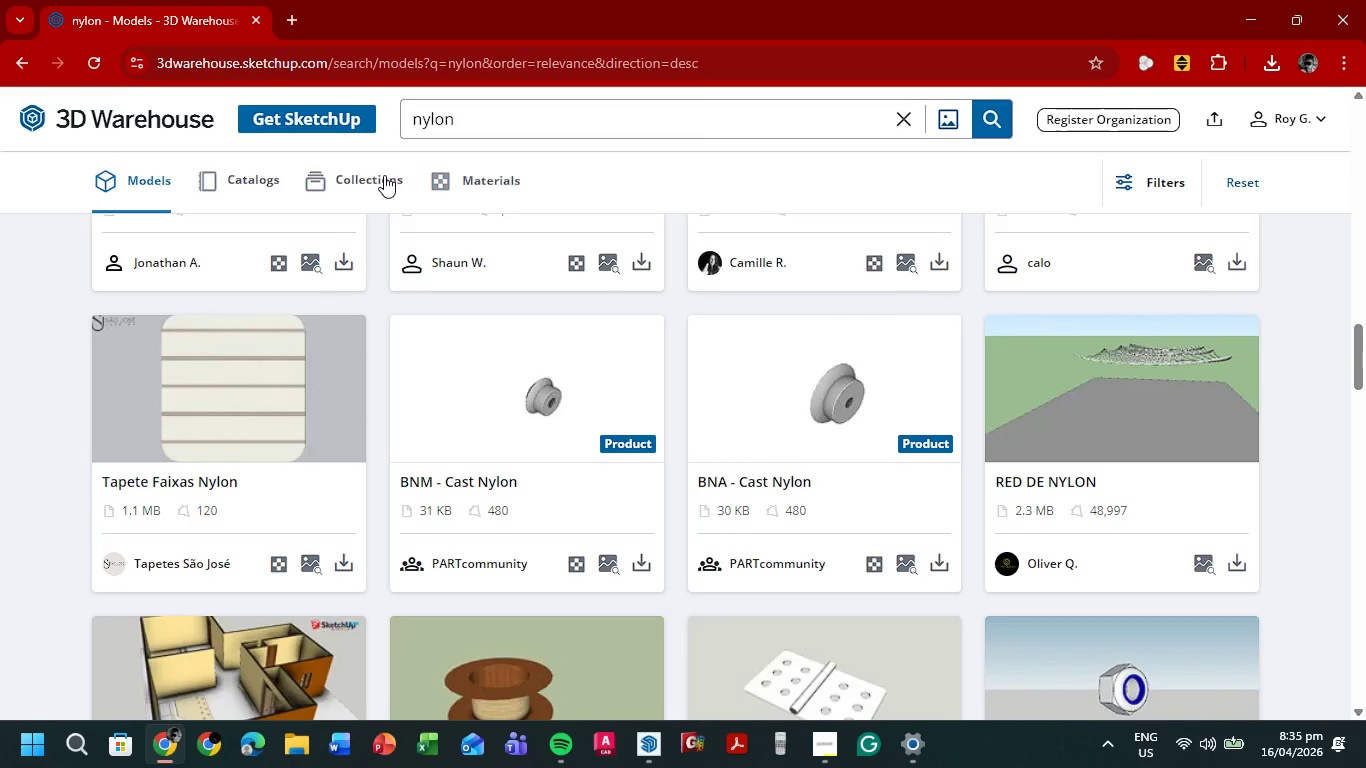 
wait(29.44)
 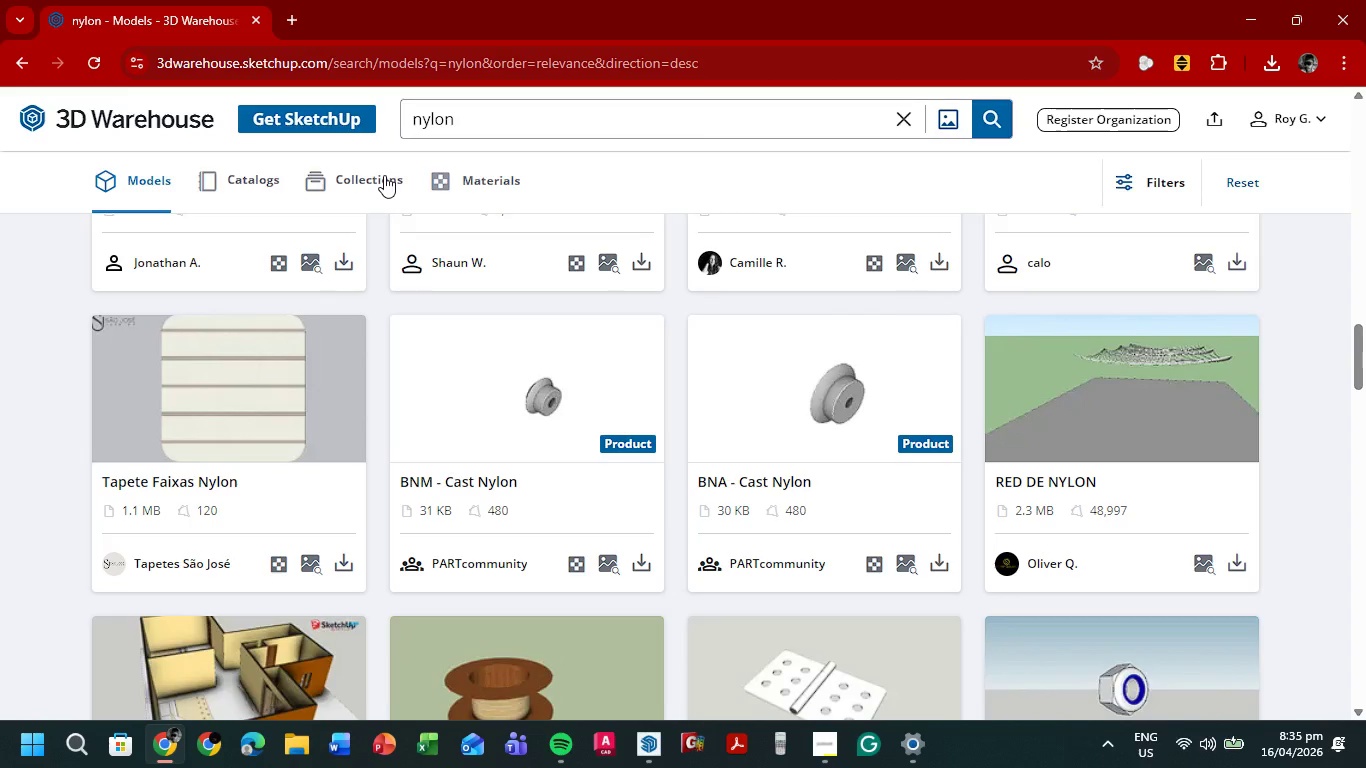 
scroll: coordinate [748, 521], scroll_direction: down, amount: 11.0
 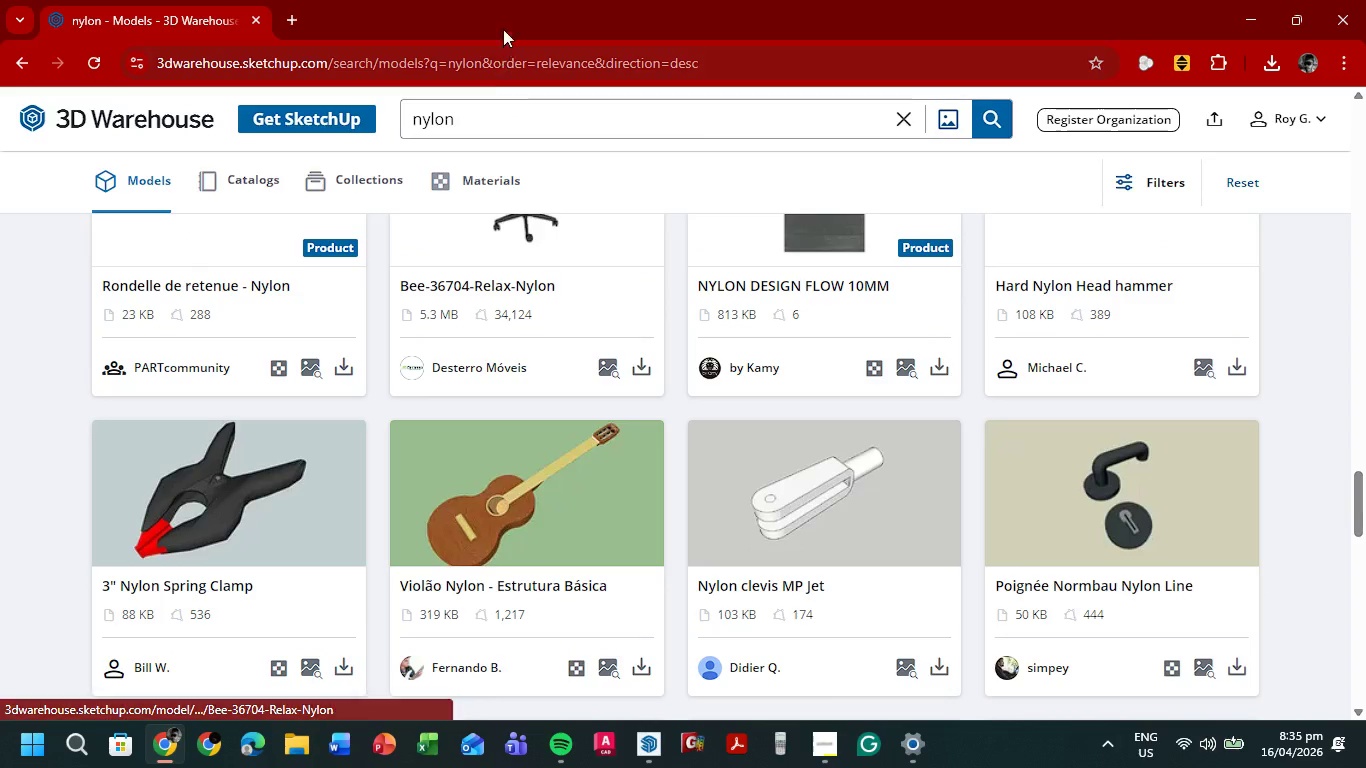 
left_click([511, 131])
 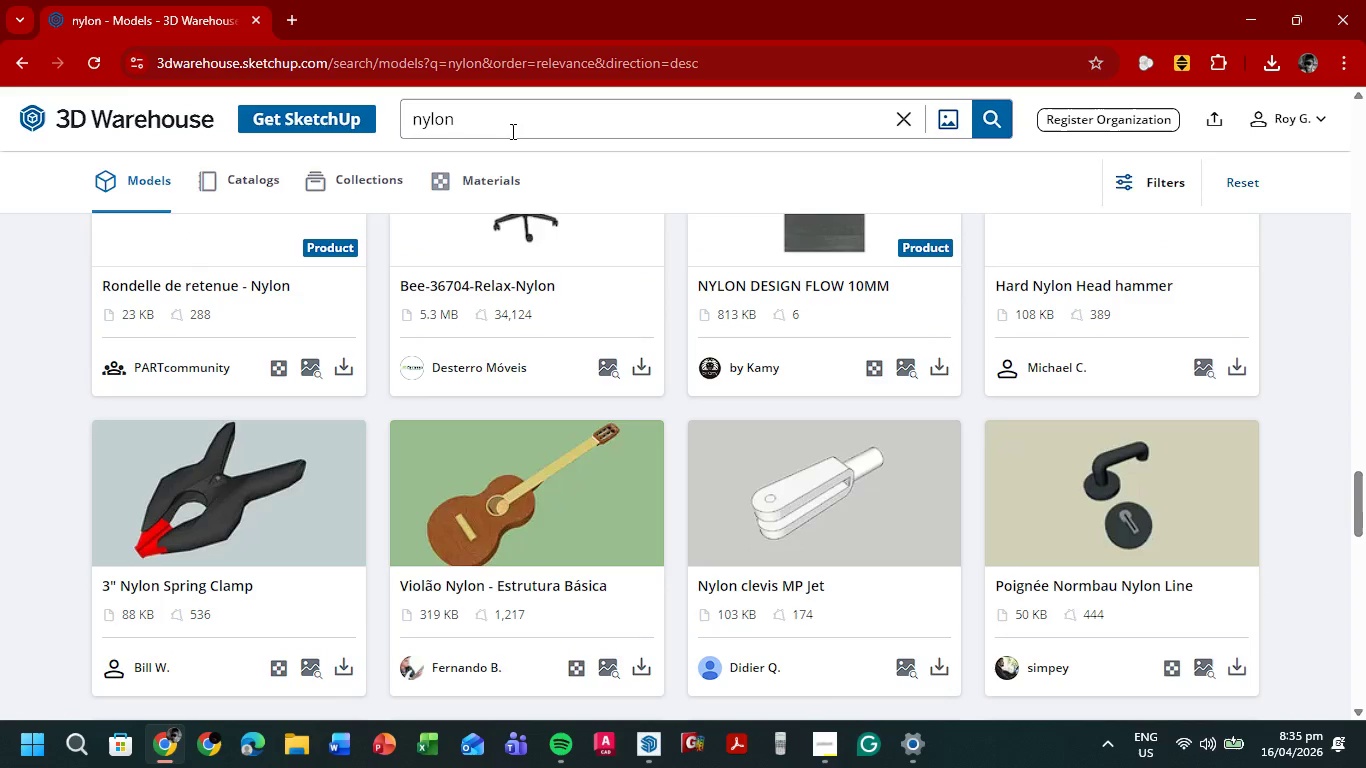 
type( string)
 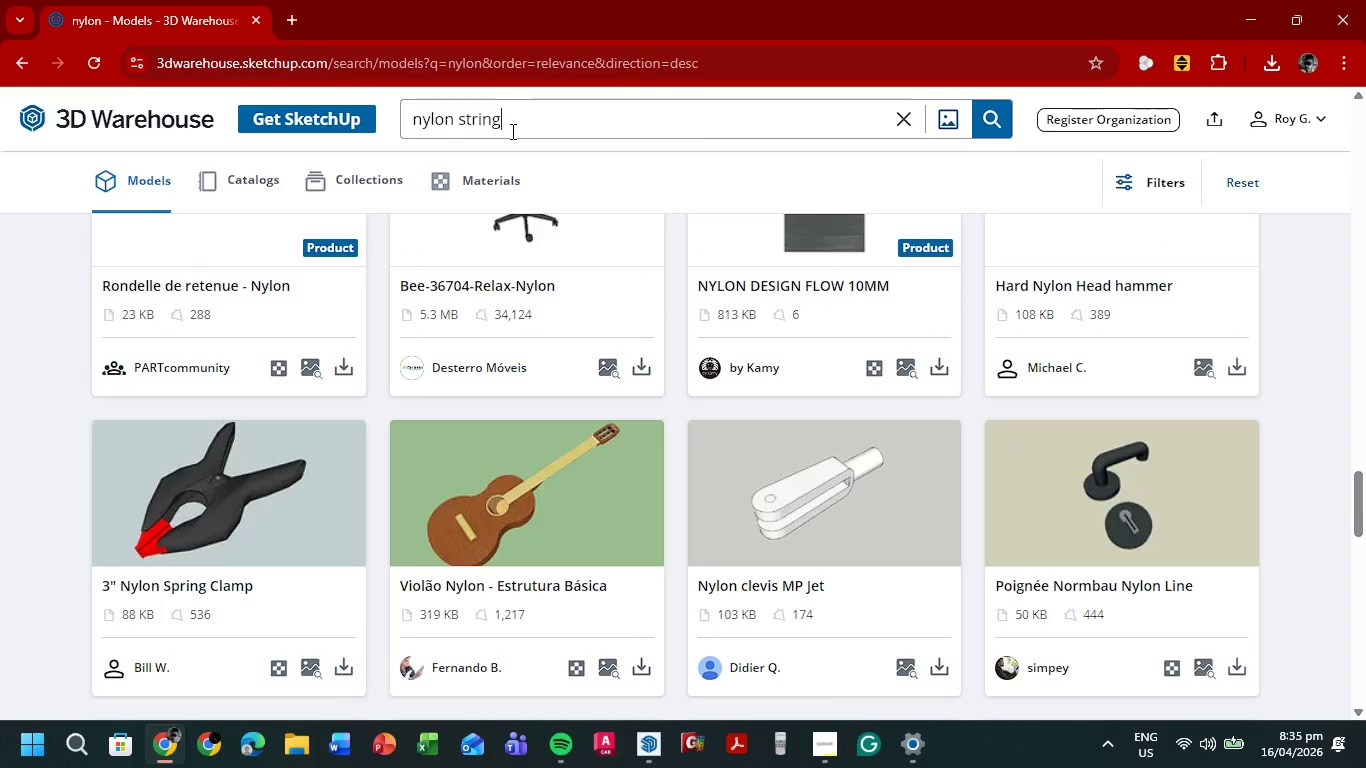 
key(Enter)
 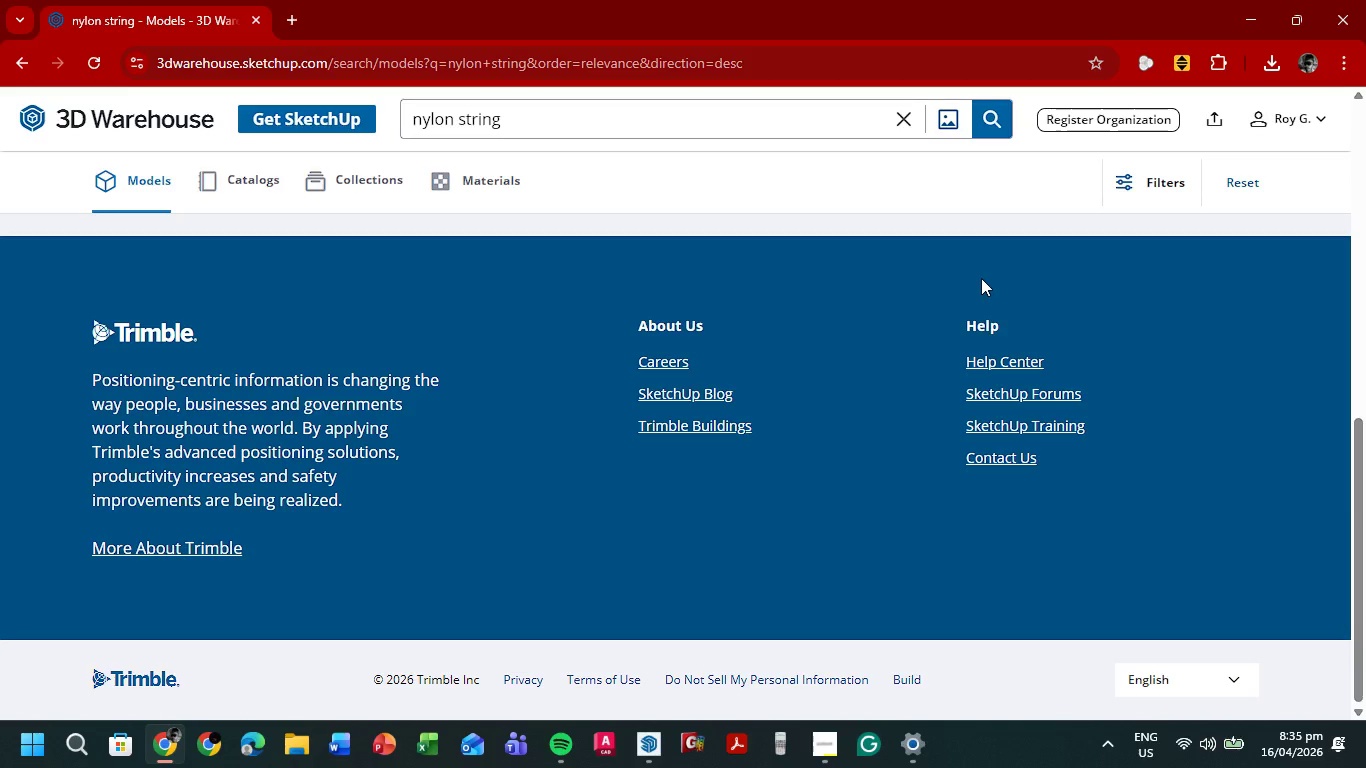 
scroll: coordinate [1034, 301], scroll_direction: up, amount: 14.0
 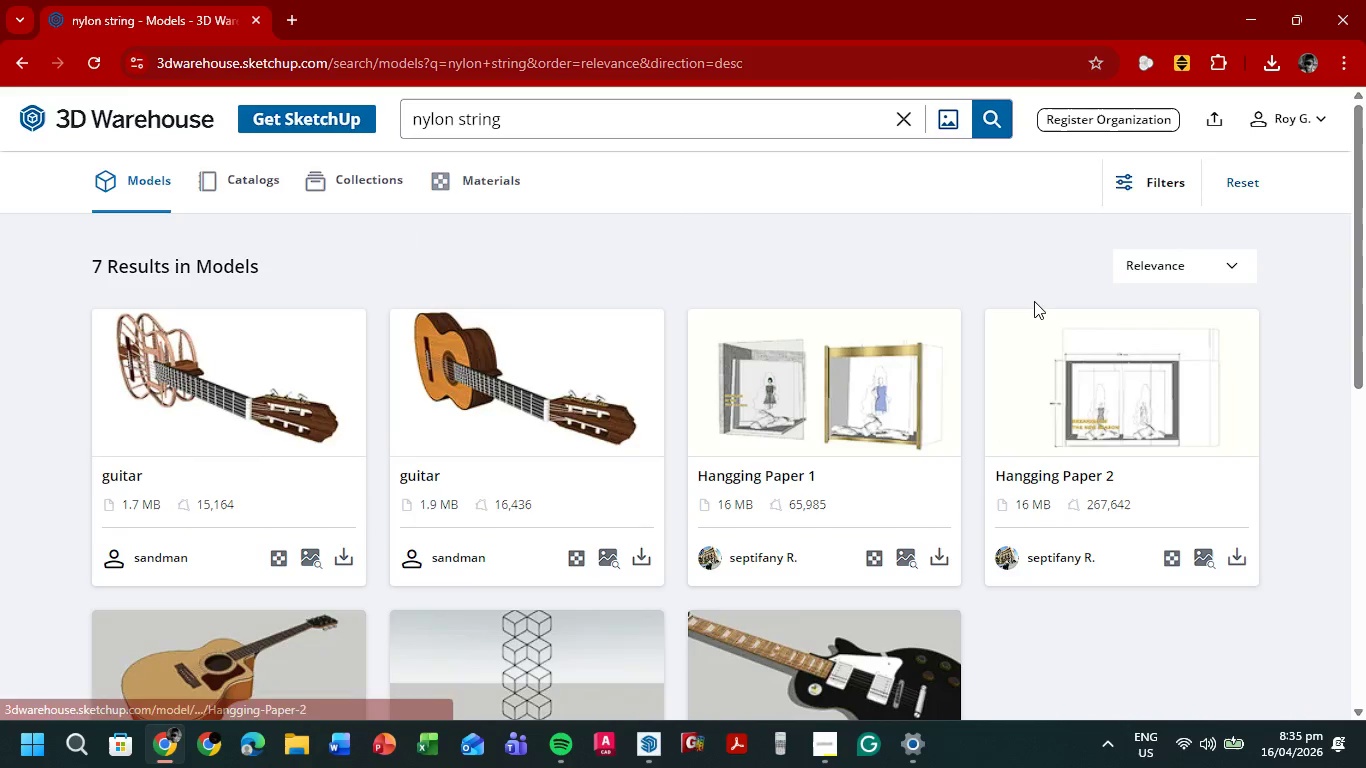 
scroll: coordinate [1035, 301], scroll_direction: down, amount: 4.0
 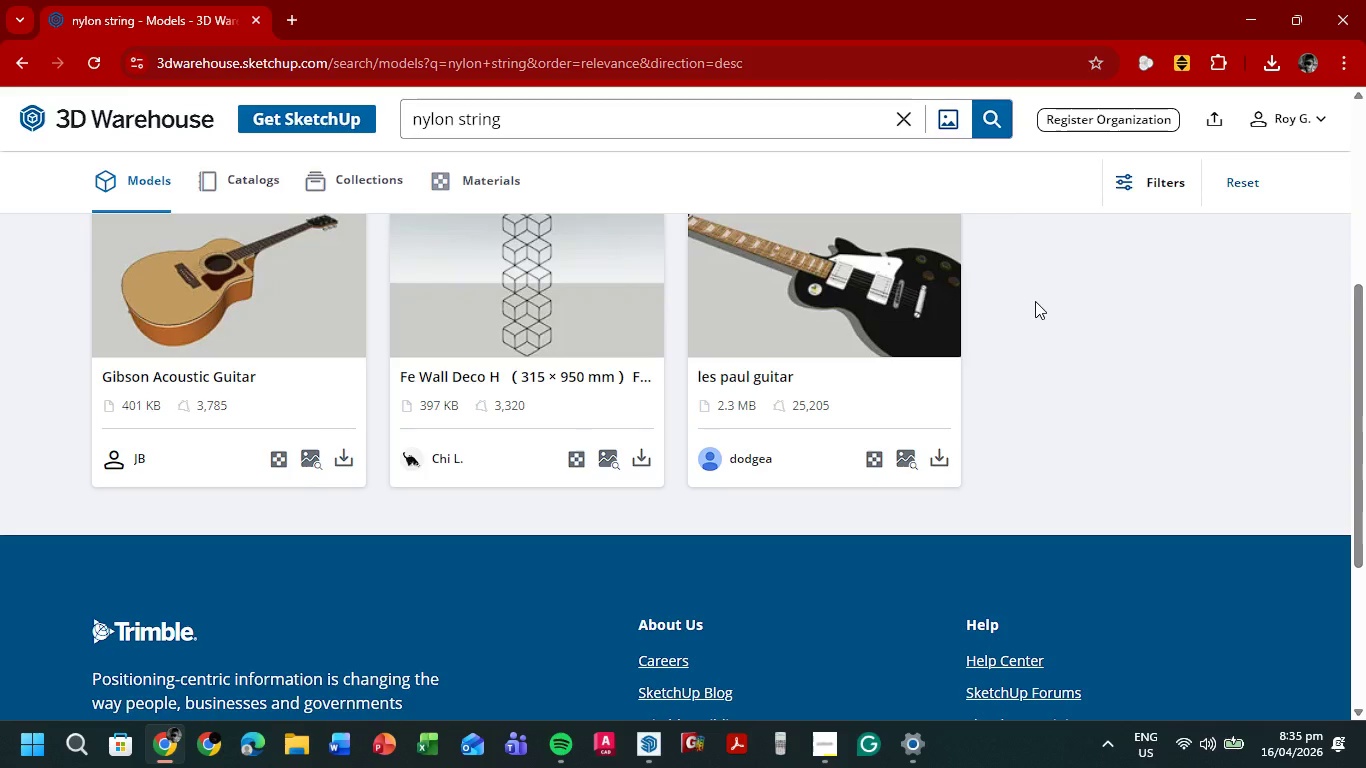 
scroll: coordinate [1035, 301], scroll_direction: up, amount: 4.0
 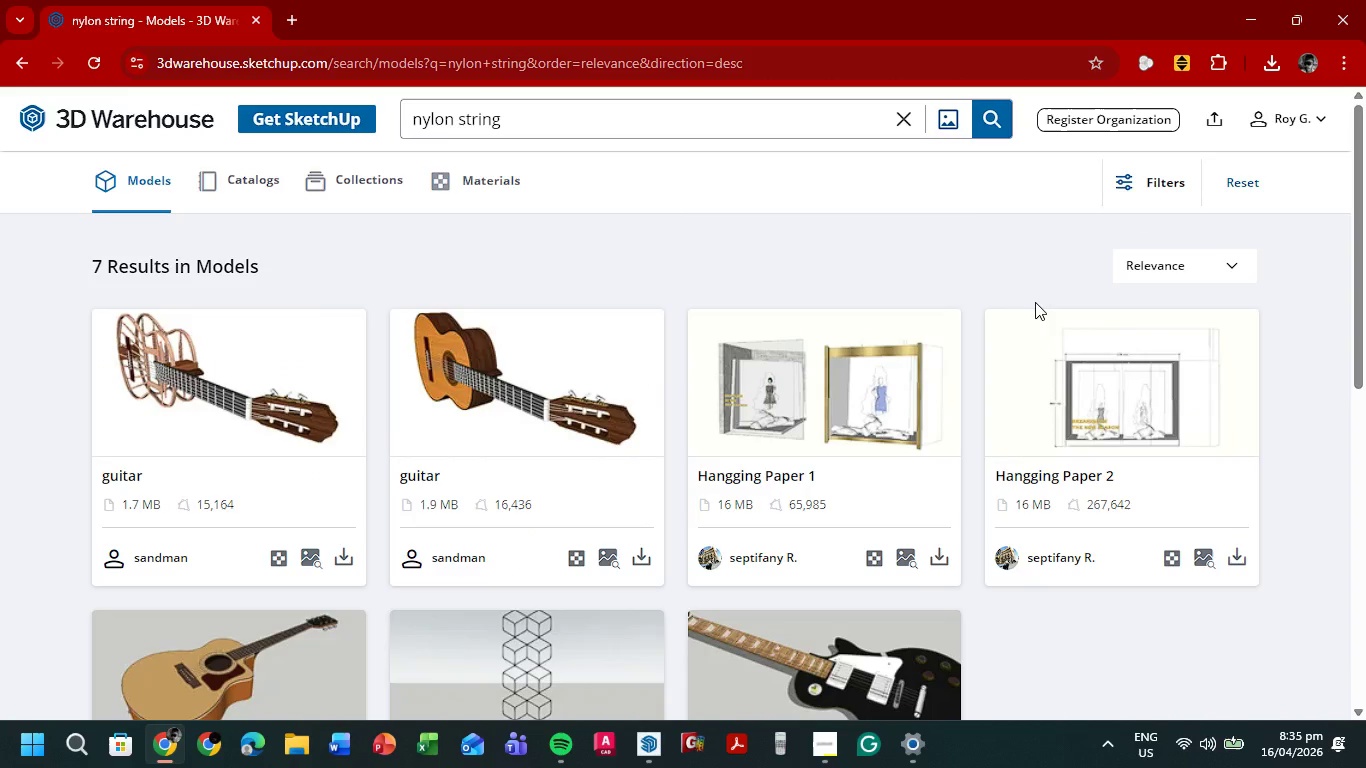 
wait(5.22)
 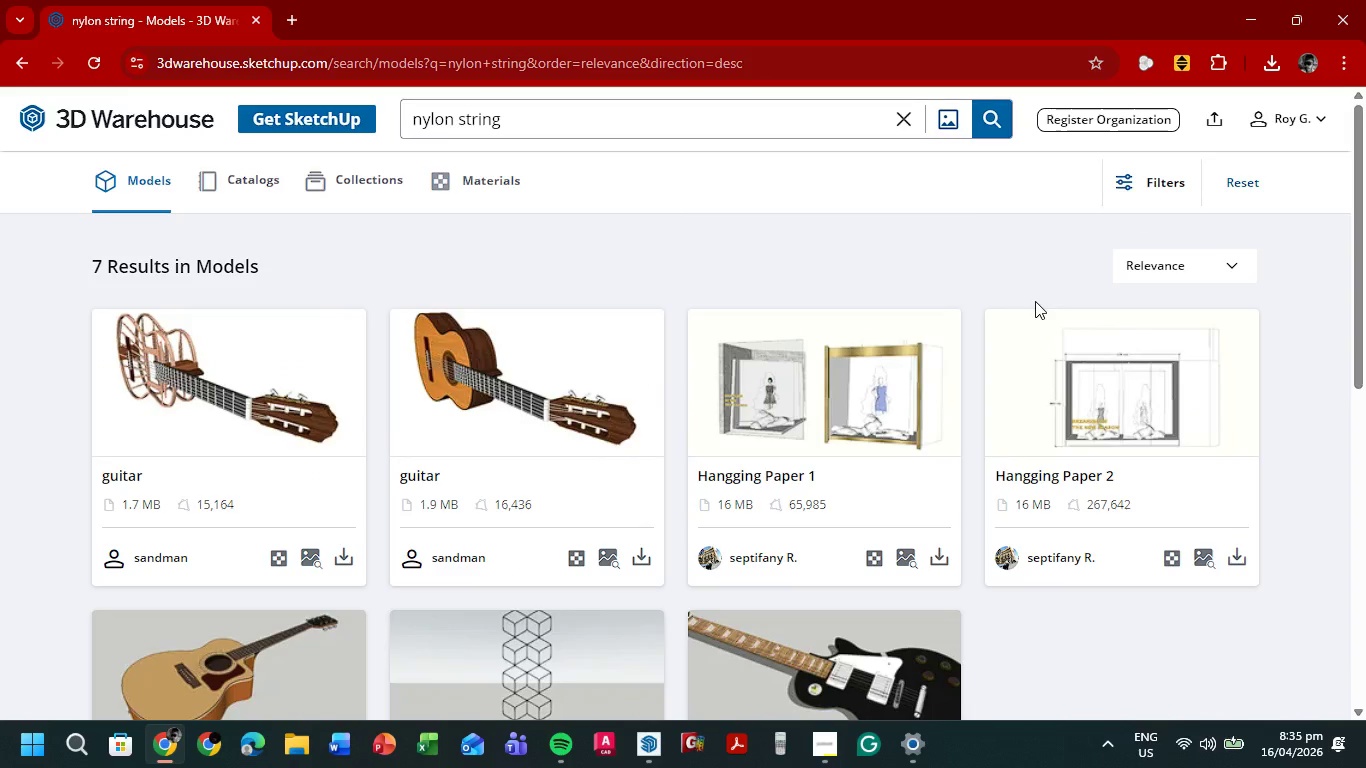 
left_click([1242, 26])
 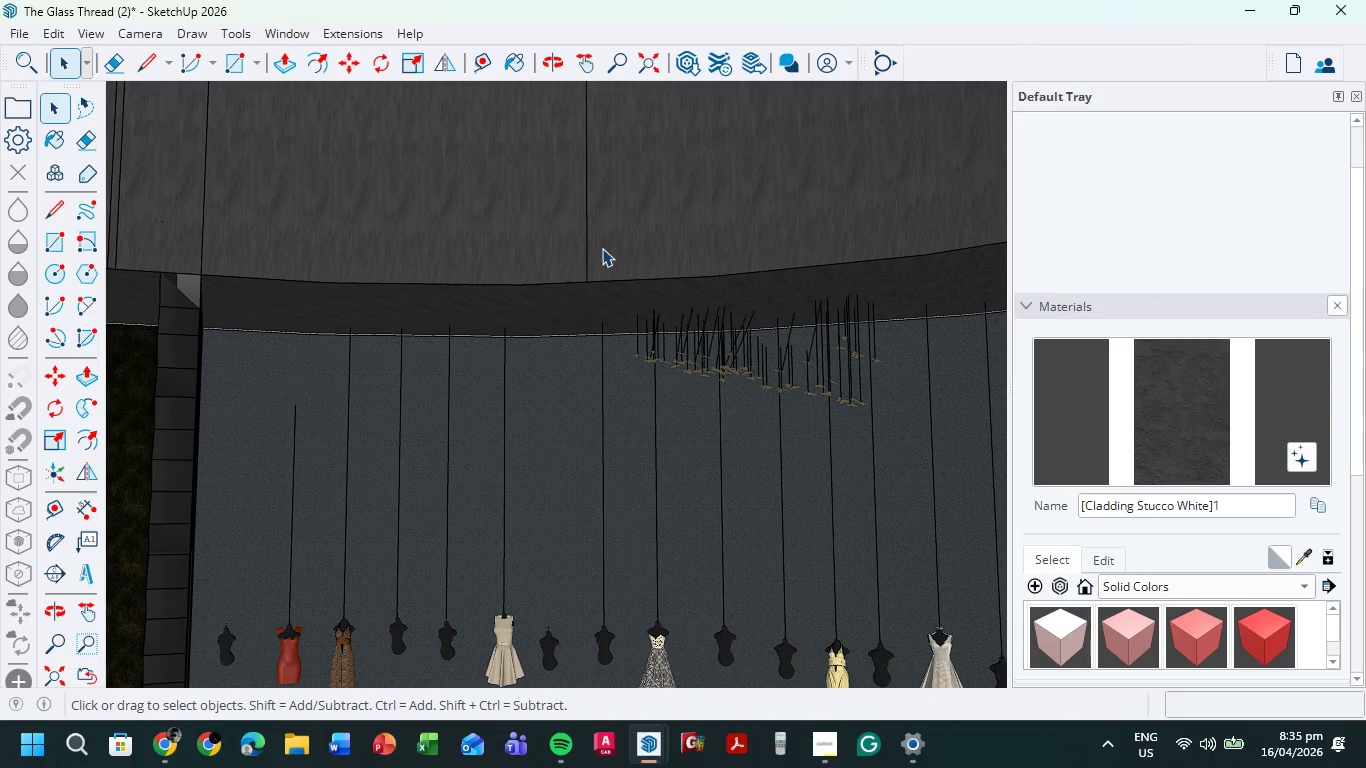 
scroll: coordinate [706, 223], scroll_direction: down, amount: 10.0
 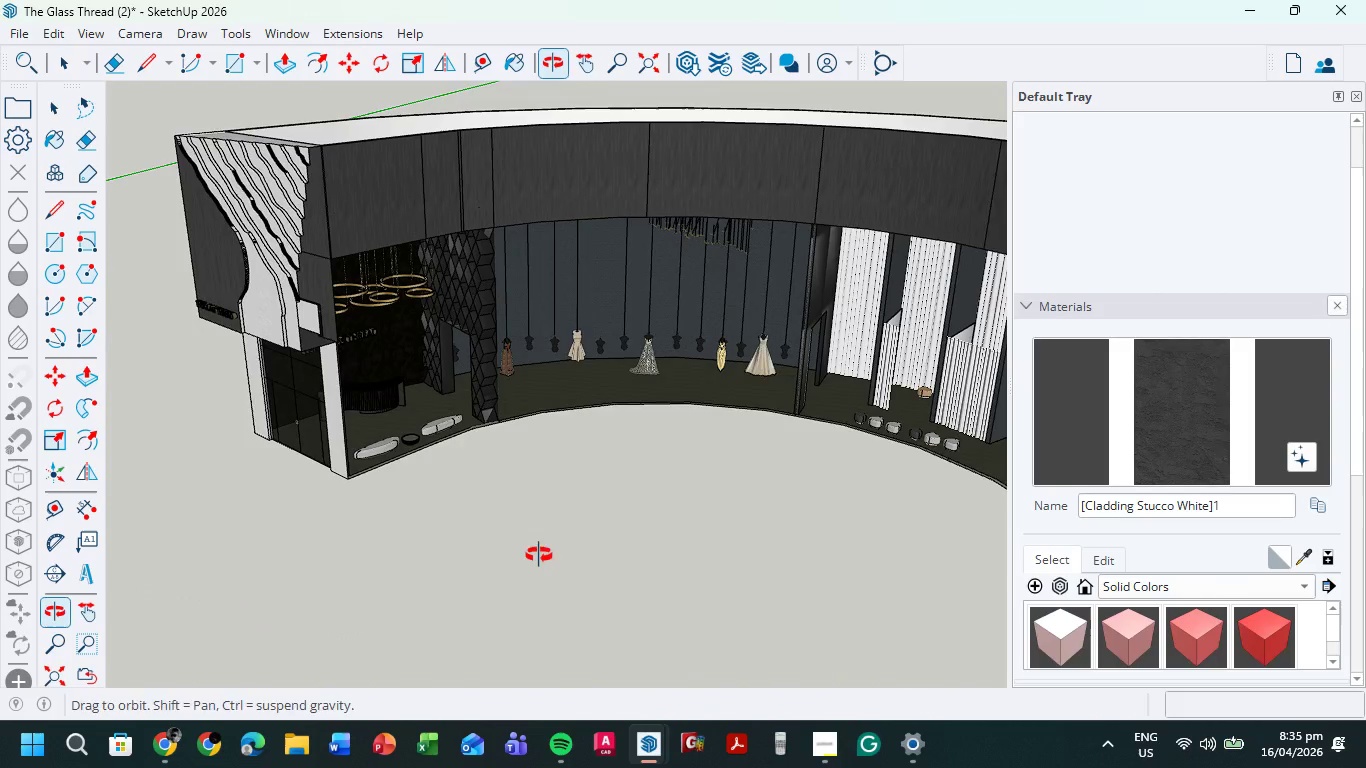 
scroll: coordinate [567, 451], scroll_direction: up, amount: 15.0
 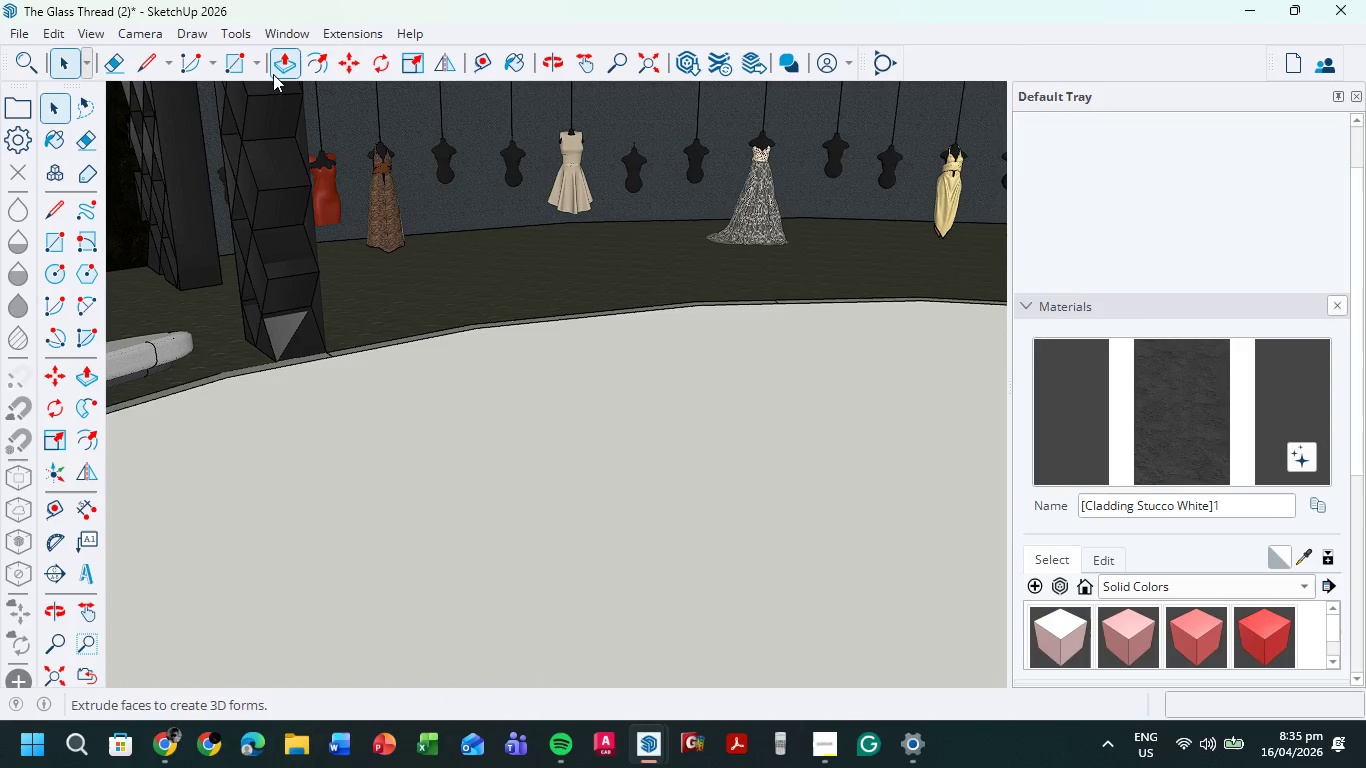 
left_click([259, 70])
 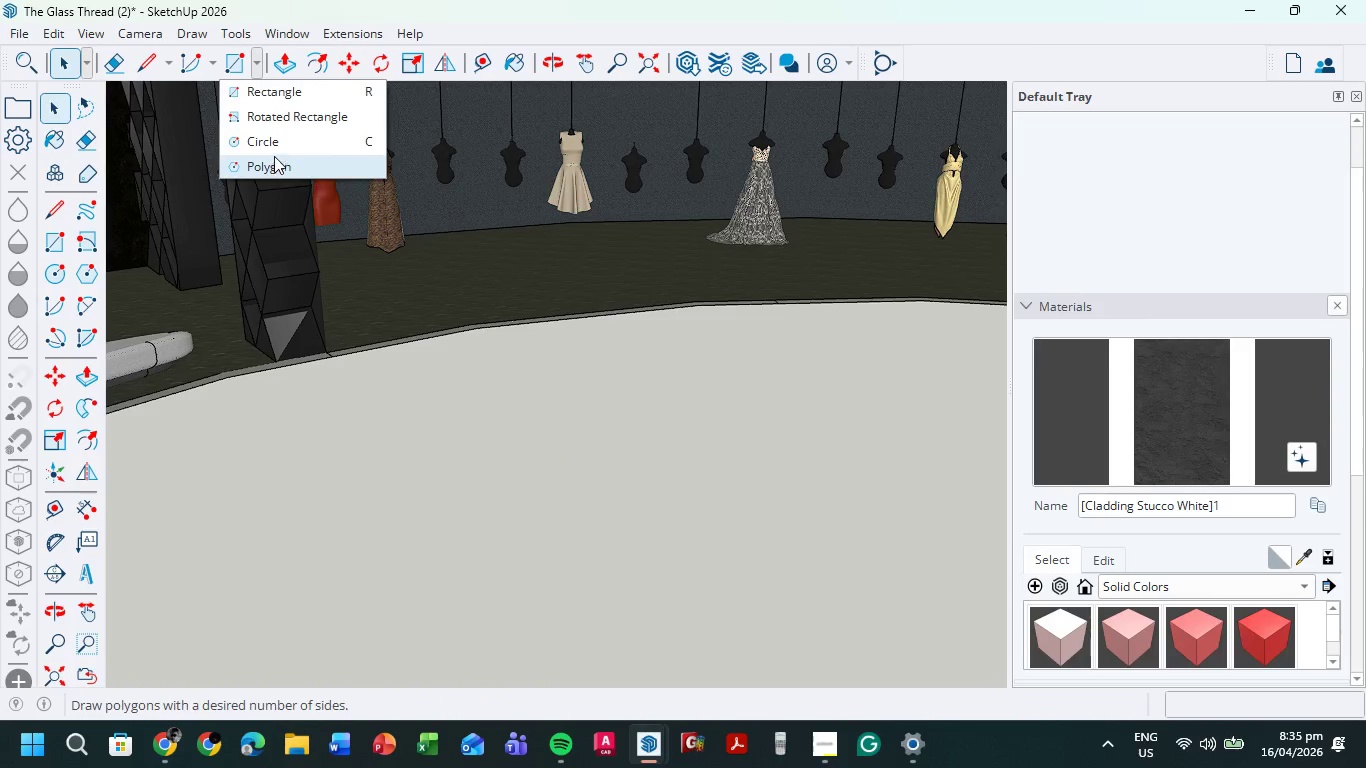 
left_click([279, 138])
 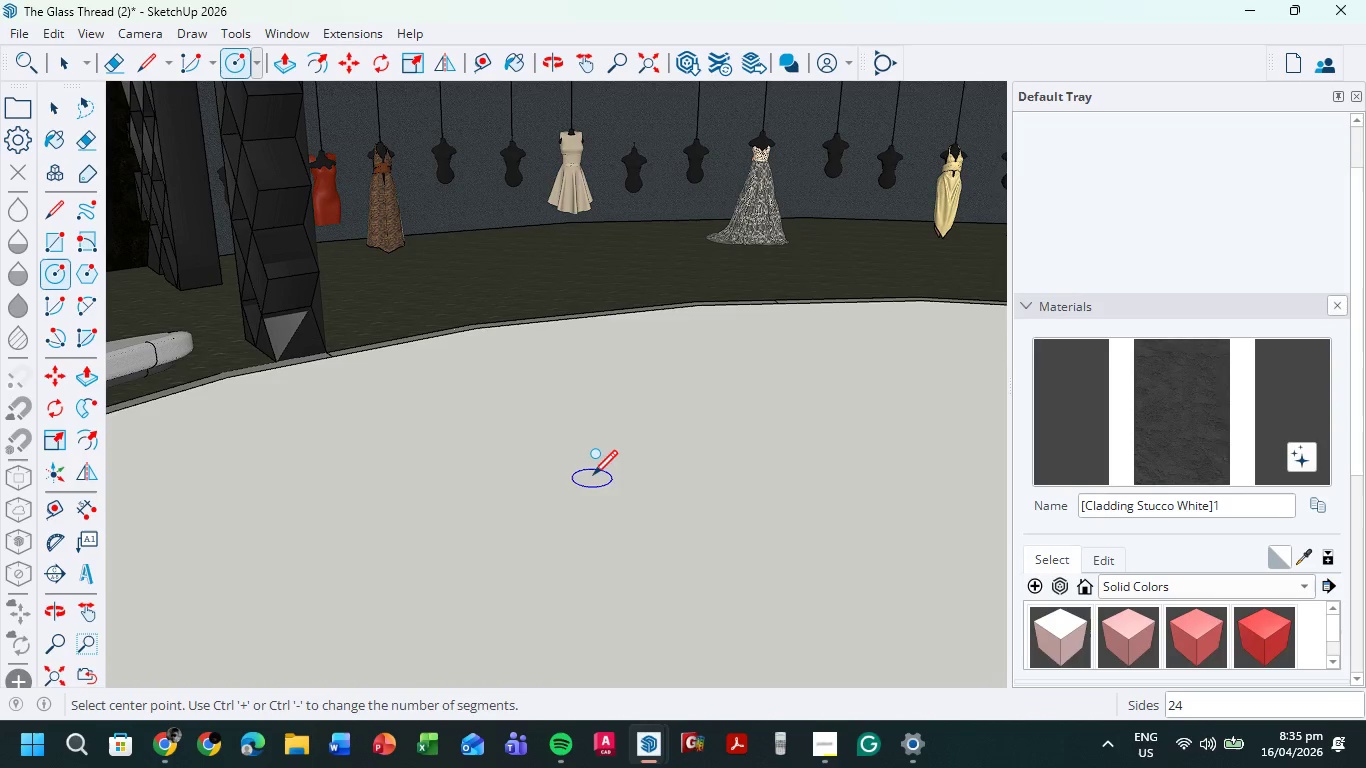 
left_click([595, 471])
 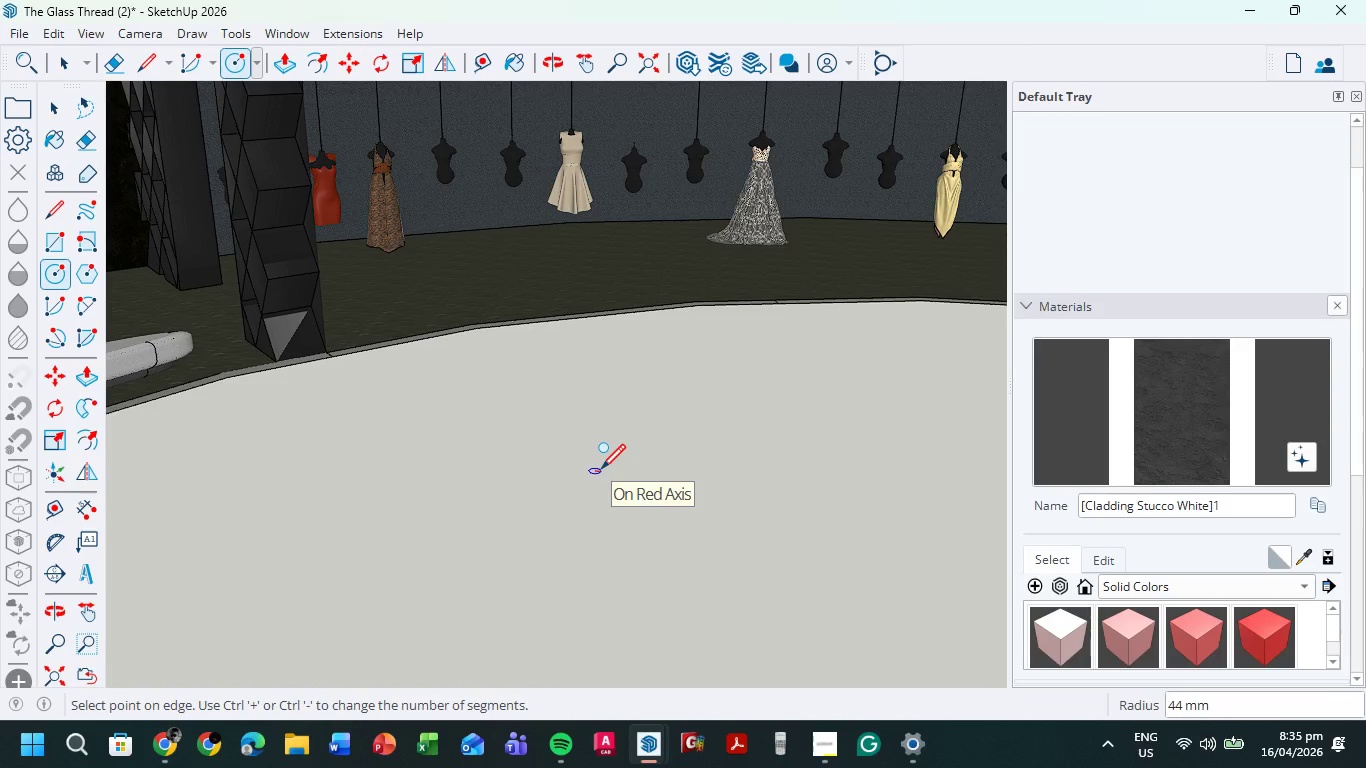 
key(Numpad5)
 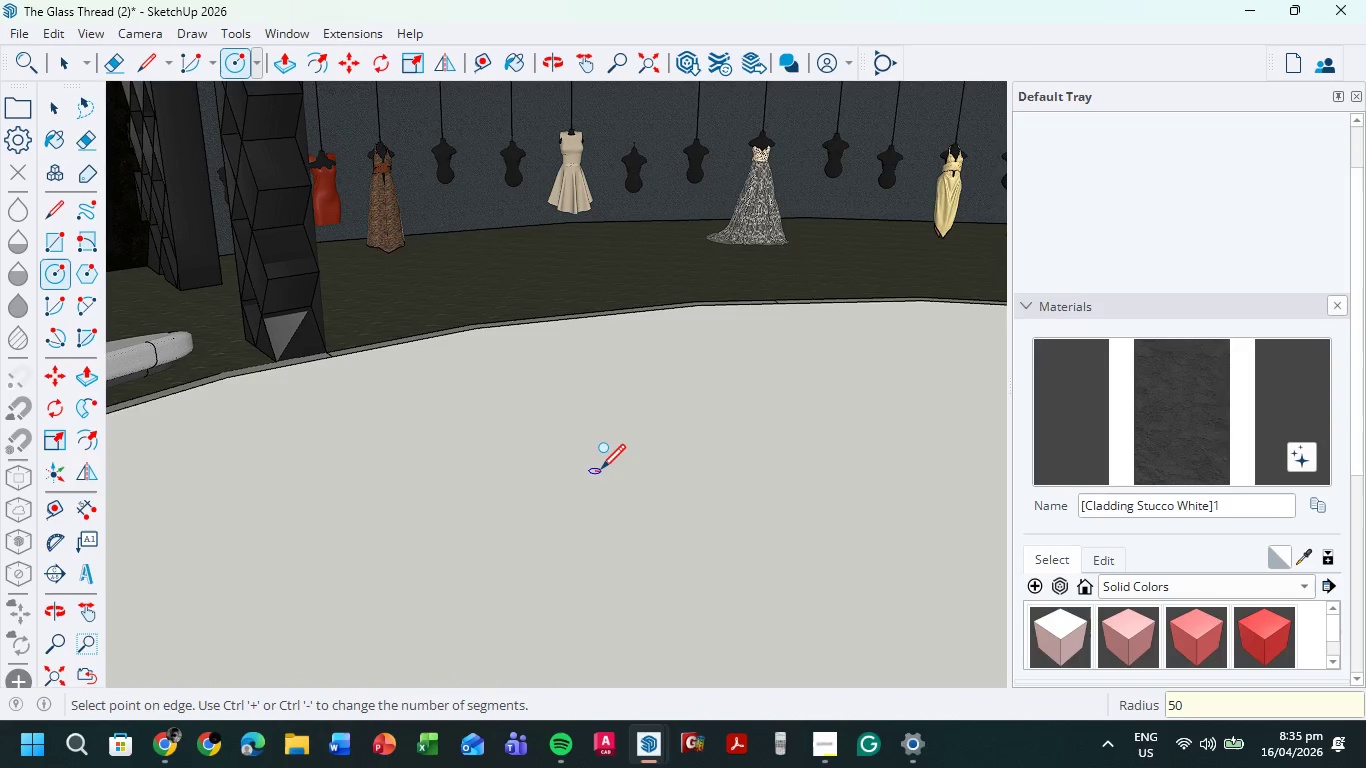 
key(Numpad0)
 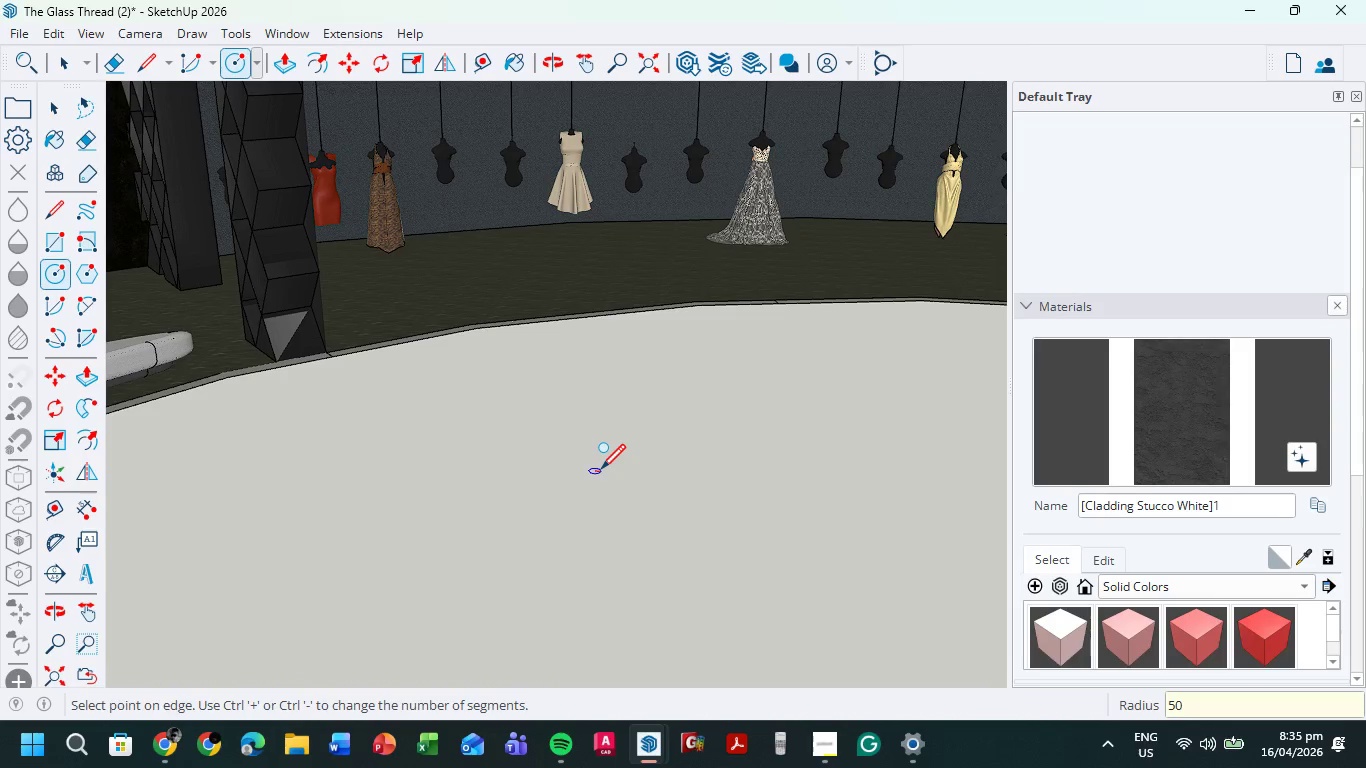 
key(NumpadEnter)
 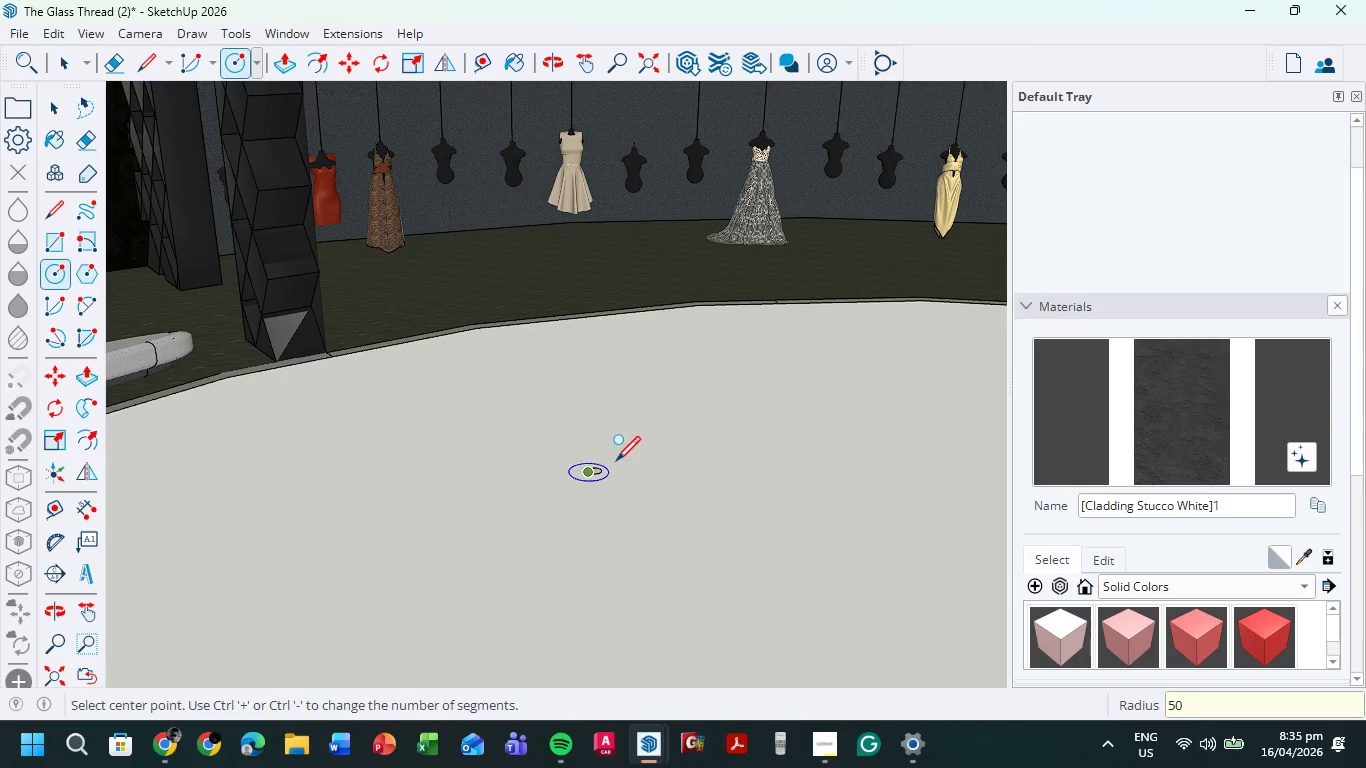 
scroll: coordinate [639, 463], scroll_direction: up, amount: 10.0
 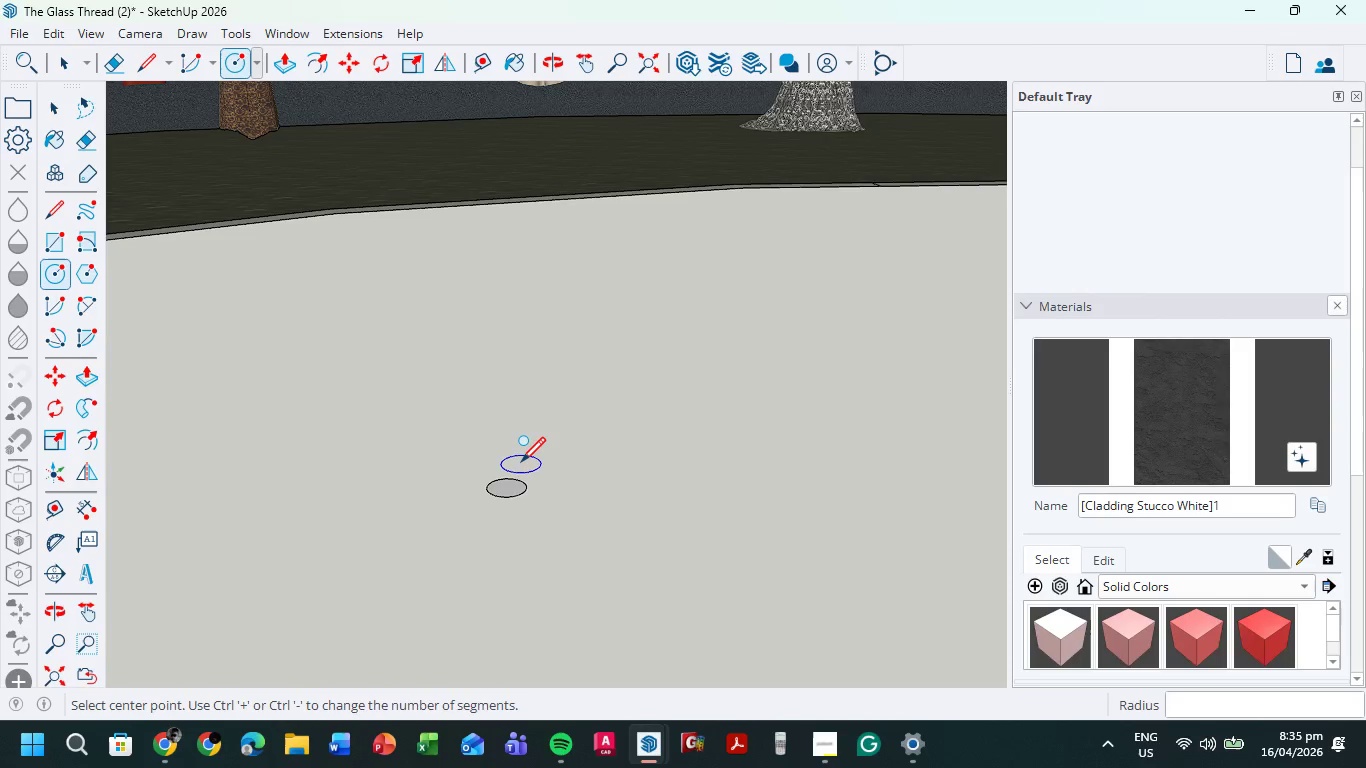 
key(P)
 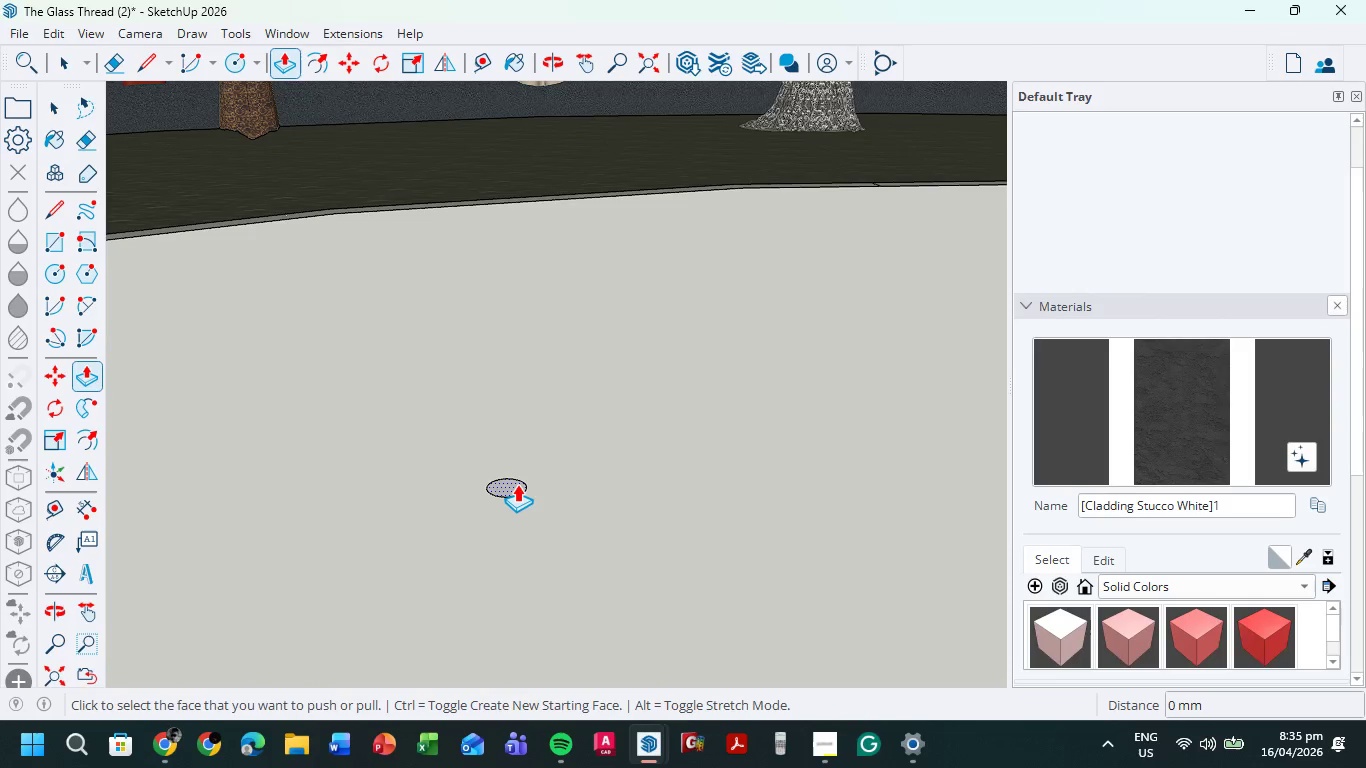 
left_click([517, 484])
 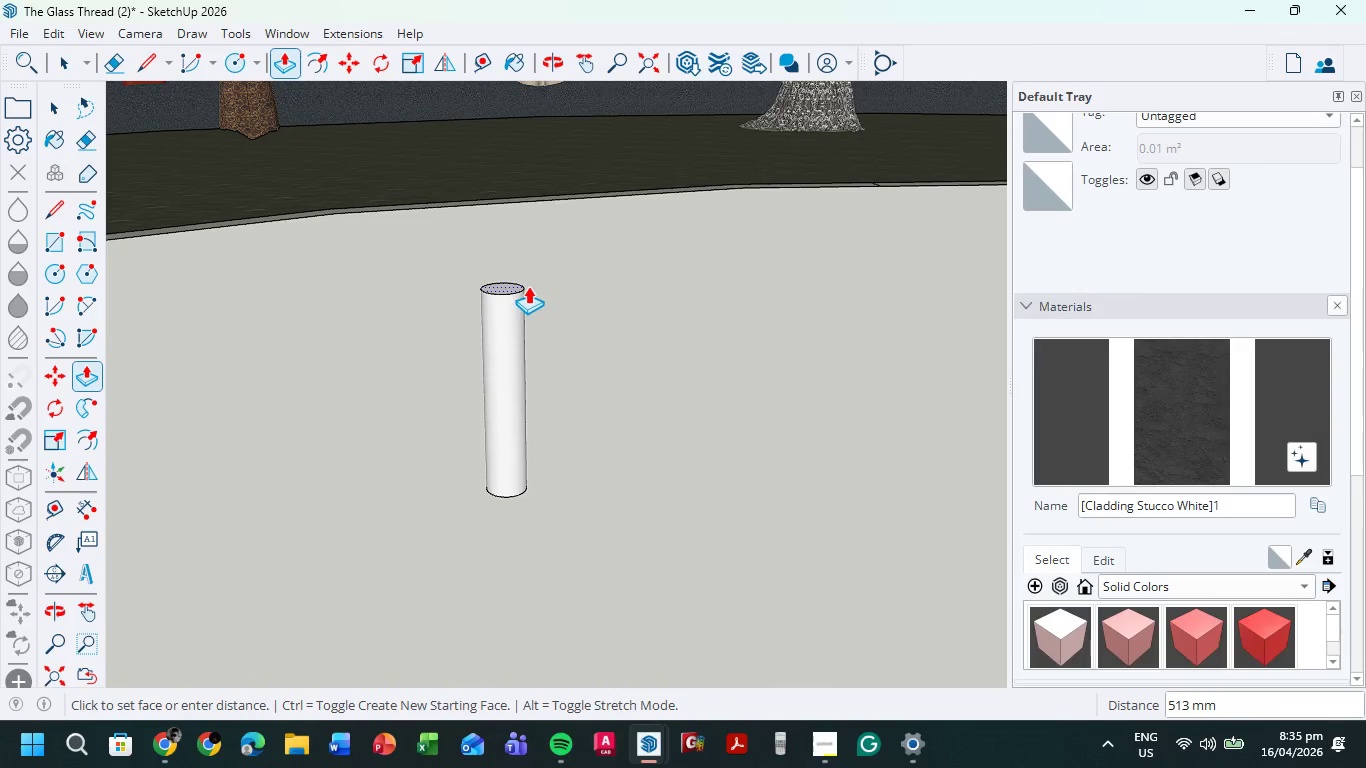 
scroll: coordinate [552, 309], scroll_direction: down, amount: 19.0
 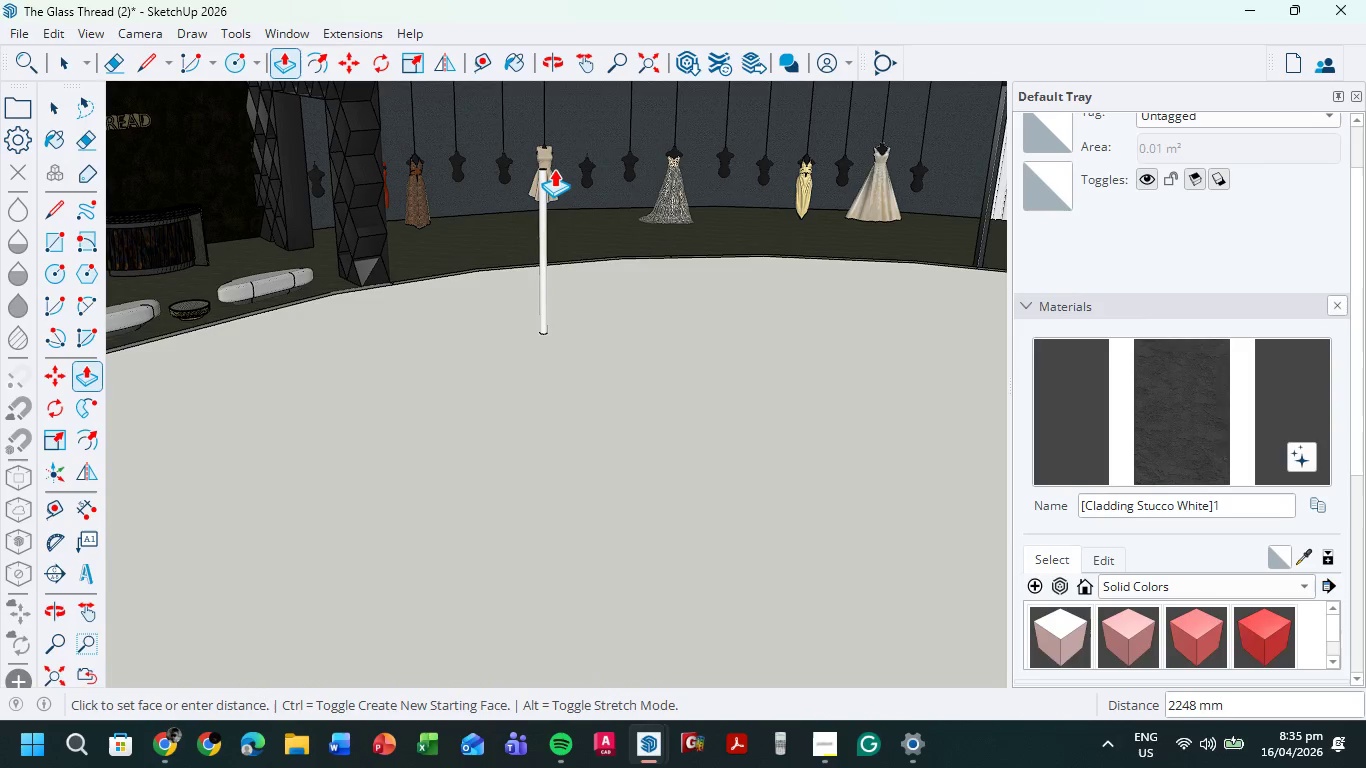 
hold_key(key=ShiftLeft, duration=0.66)
 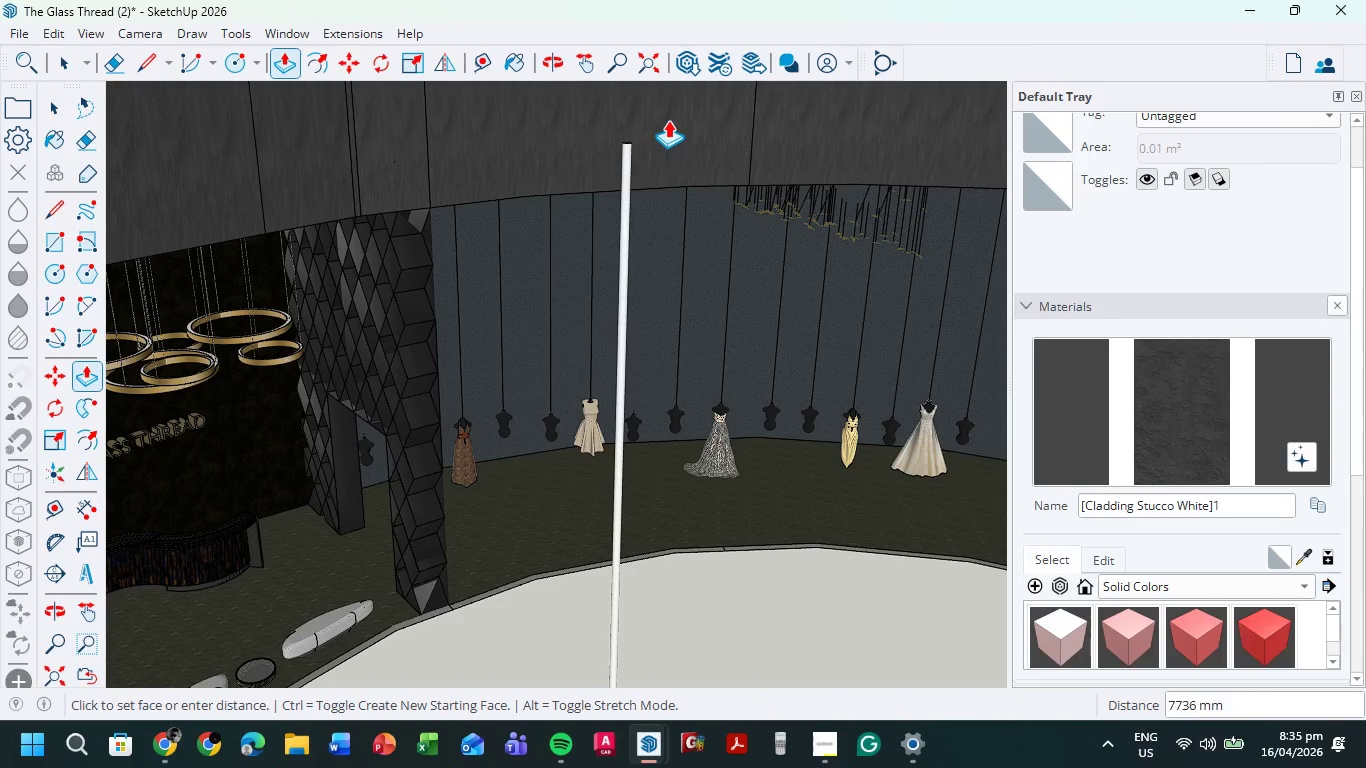 
hold_key(key=ShiftLeft, duration=0.66)
 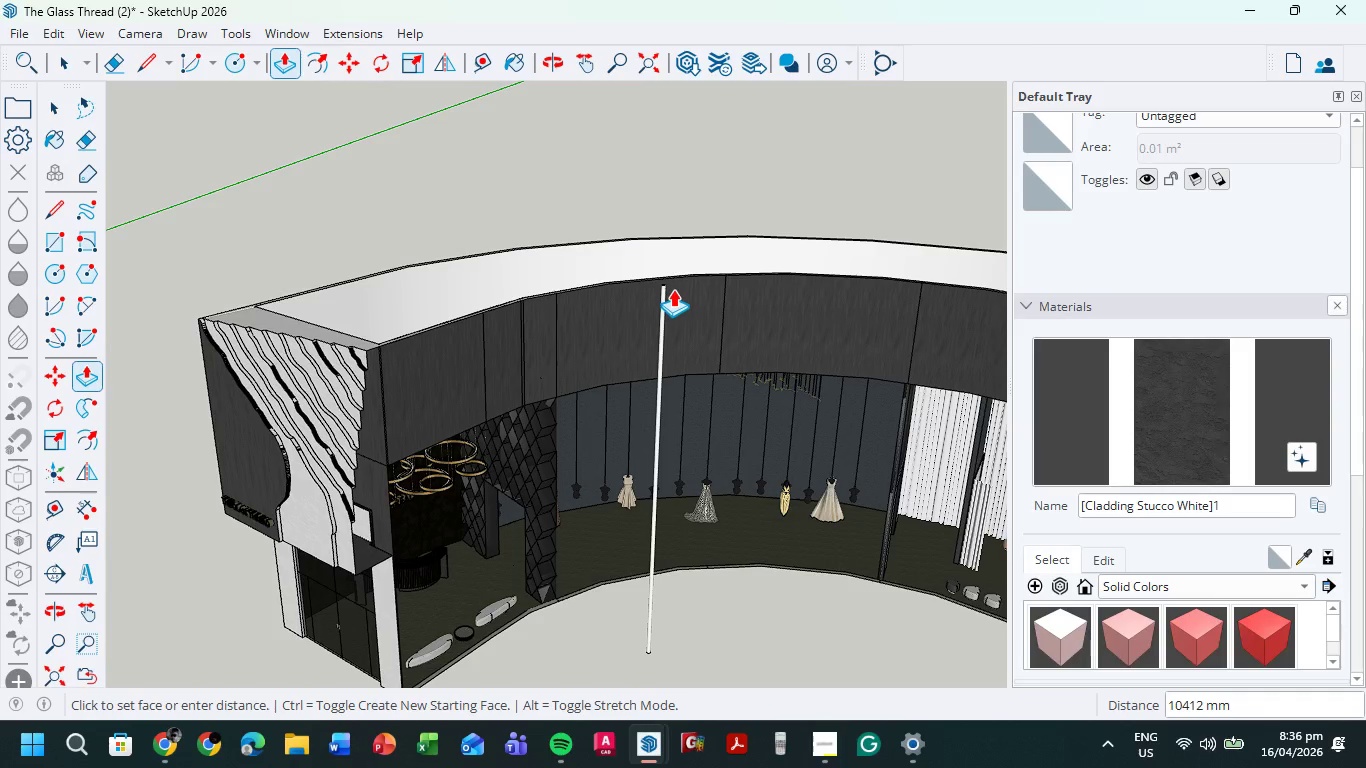 
scroll: coordinate [665, 124], scroll_direction: down, amount: 7.0
 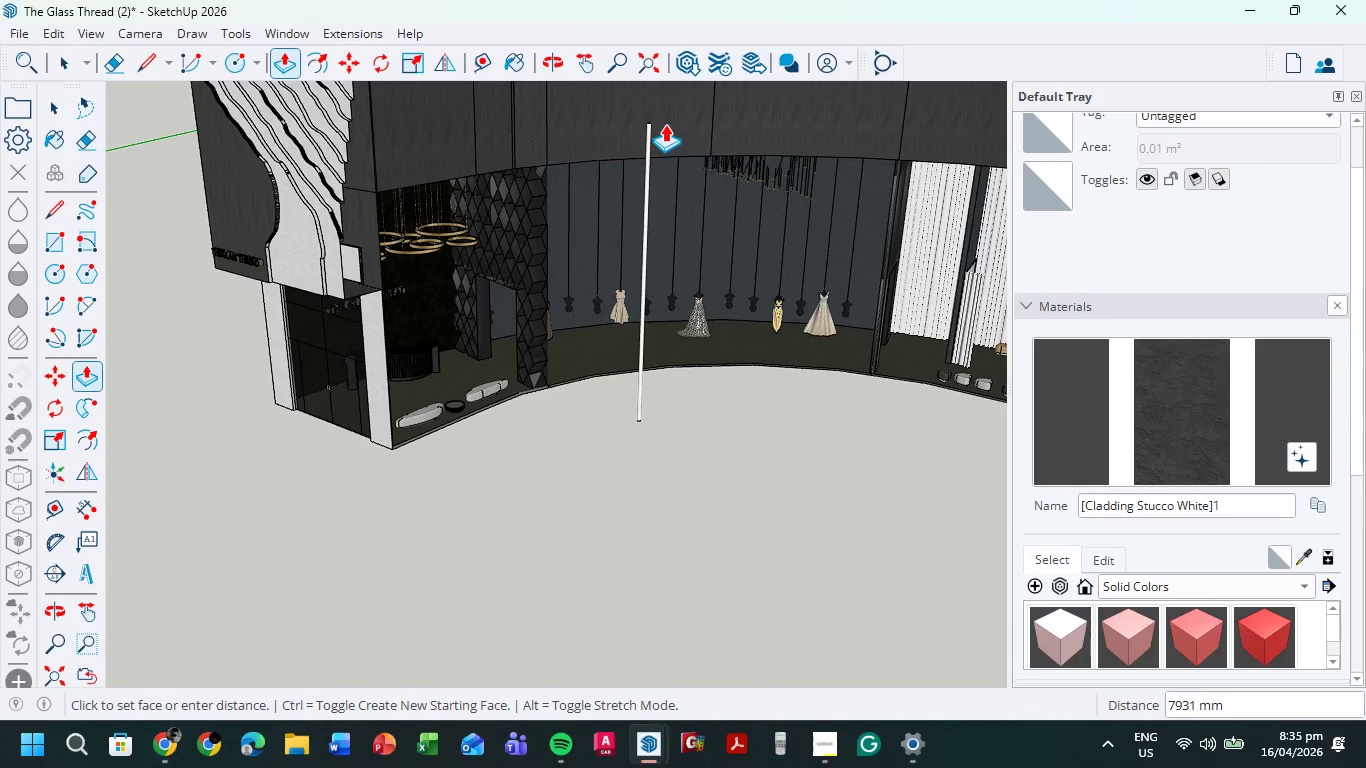 
left_click([668, 307])
 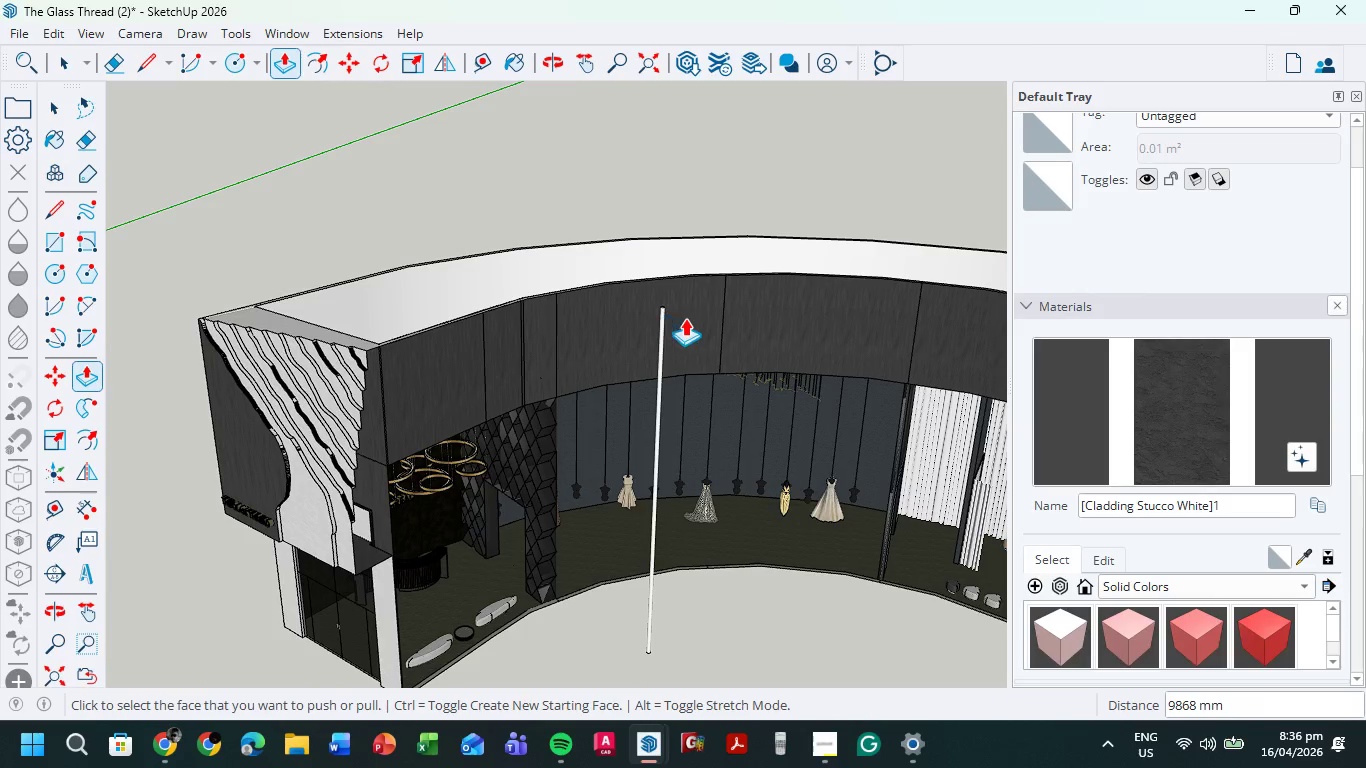 
scroll: coordinate [663, 292], scroll_direction: up, amount: 11.0
 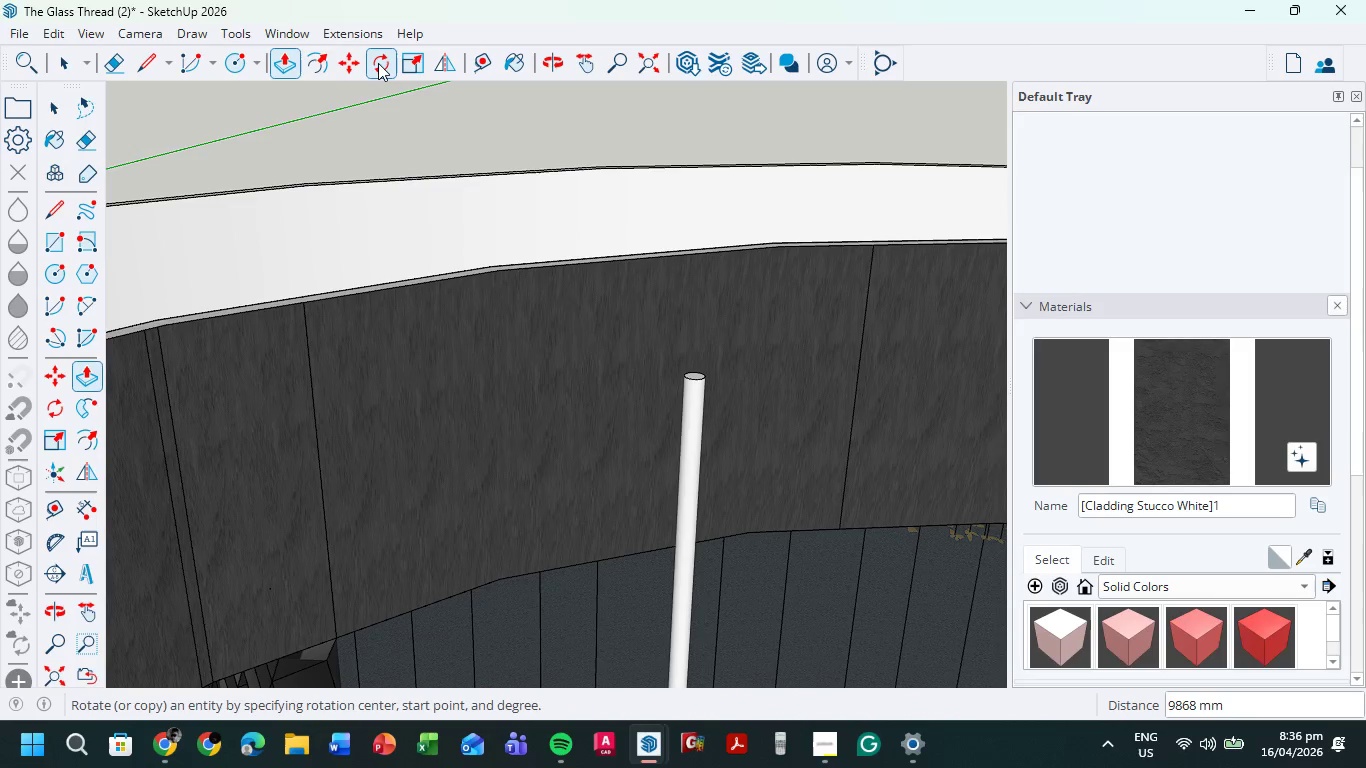 
left_click([404, 63])
 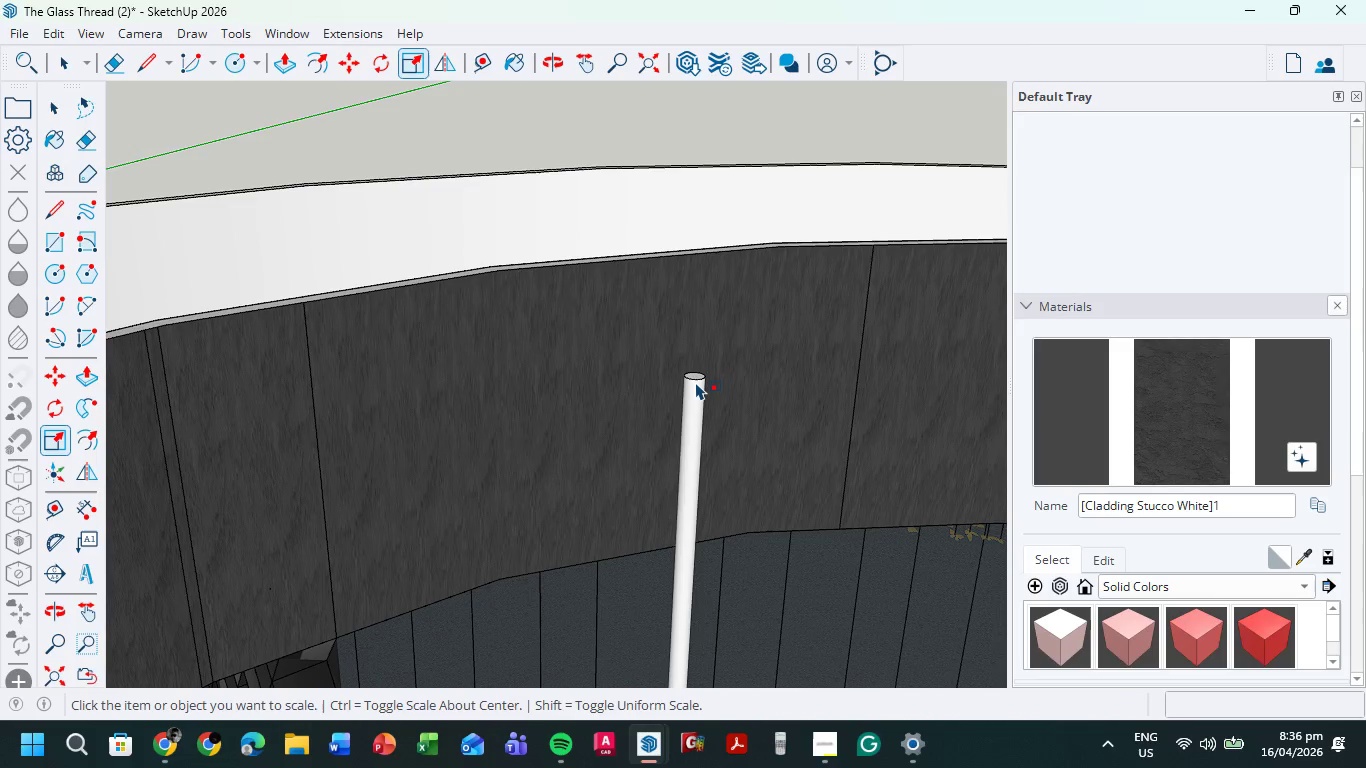 
left_click([698, 377])
 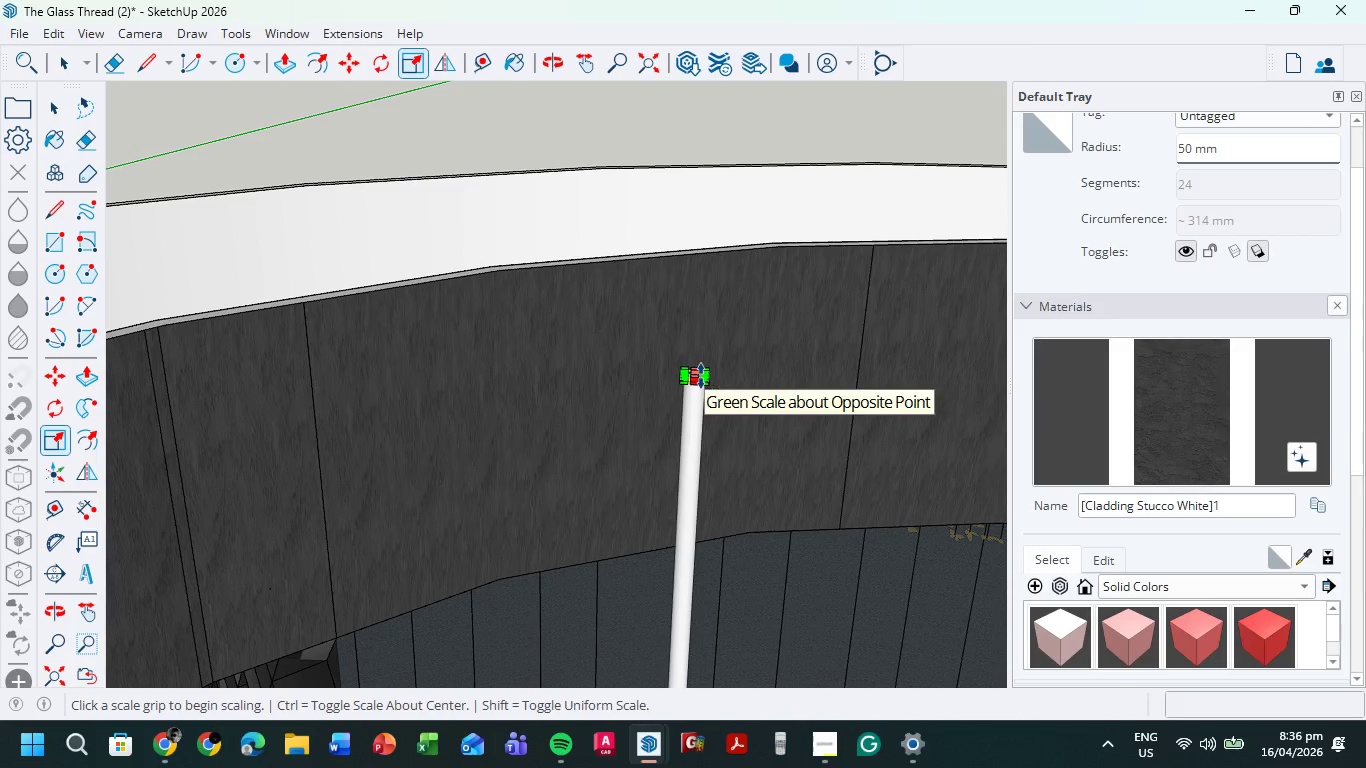 
key(Control+Z)
 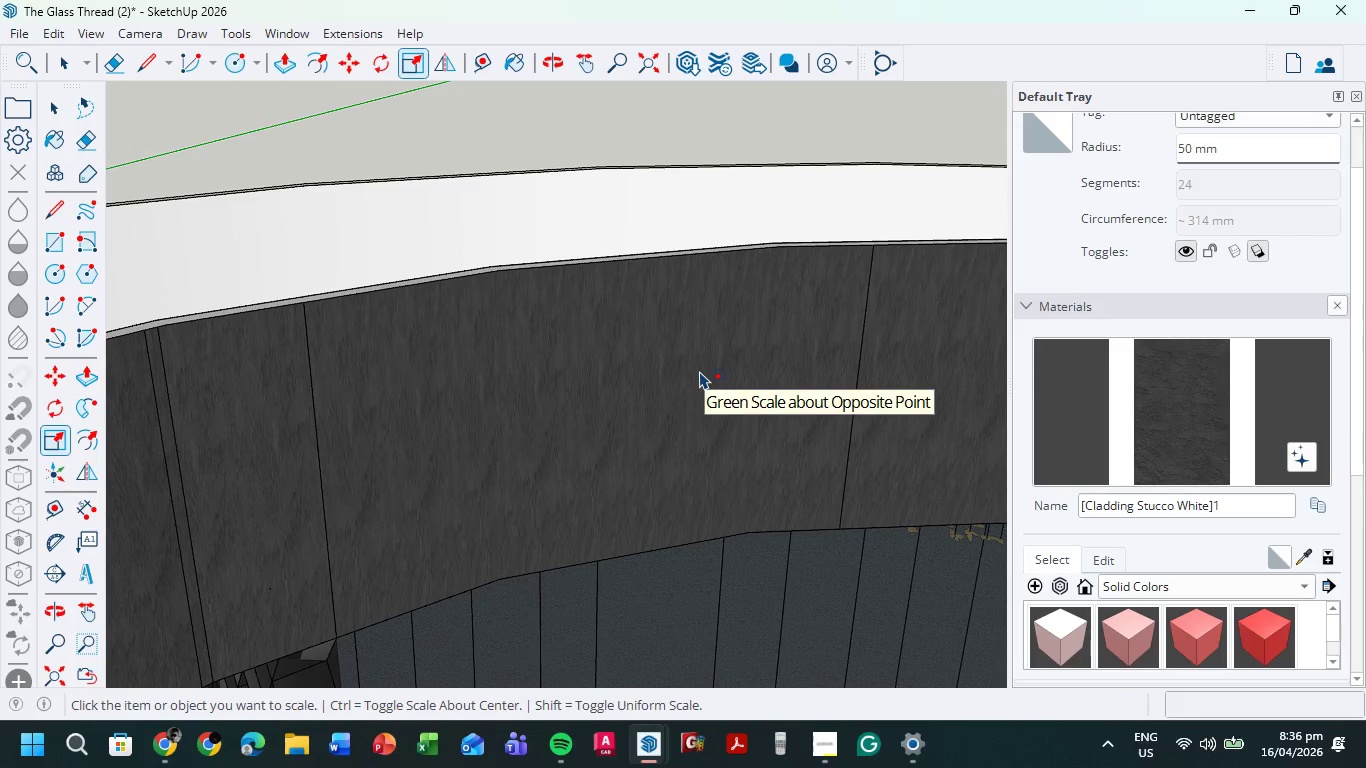 
hold_key(key=ShiftLeft, duration=0.58)
 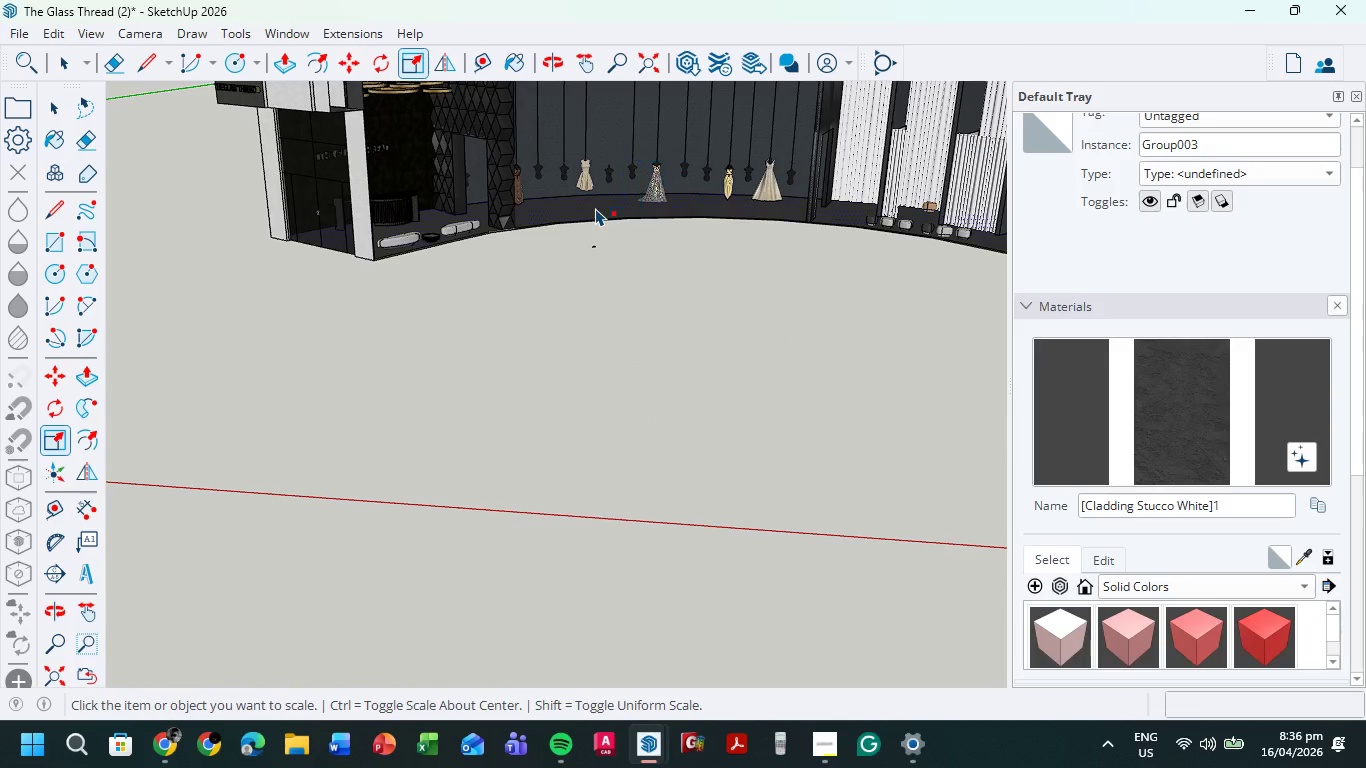 
scroll: coordinate [699, 416], scroll_direction: down, amount: 22.0
 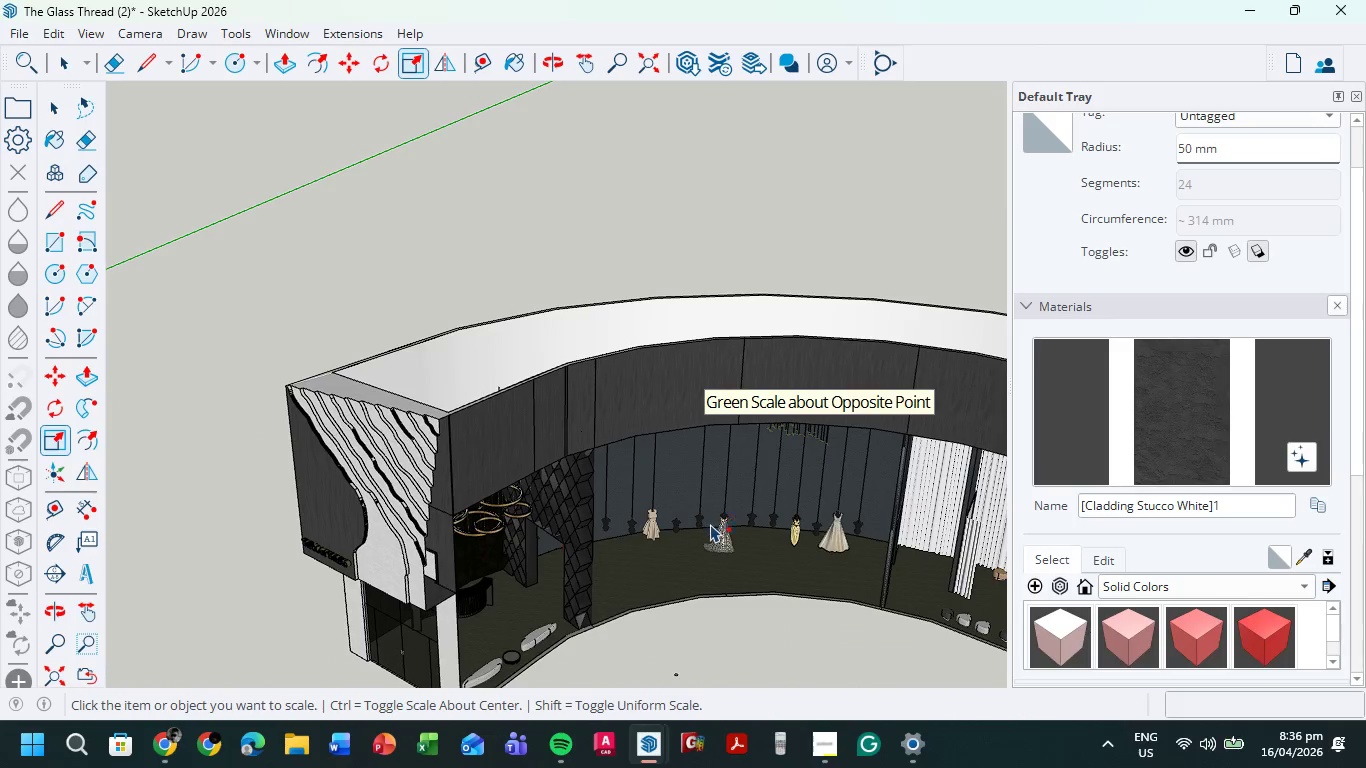 
scroll: coordinate [594, 213], scroll_direction: up, amount: 6.0
 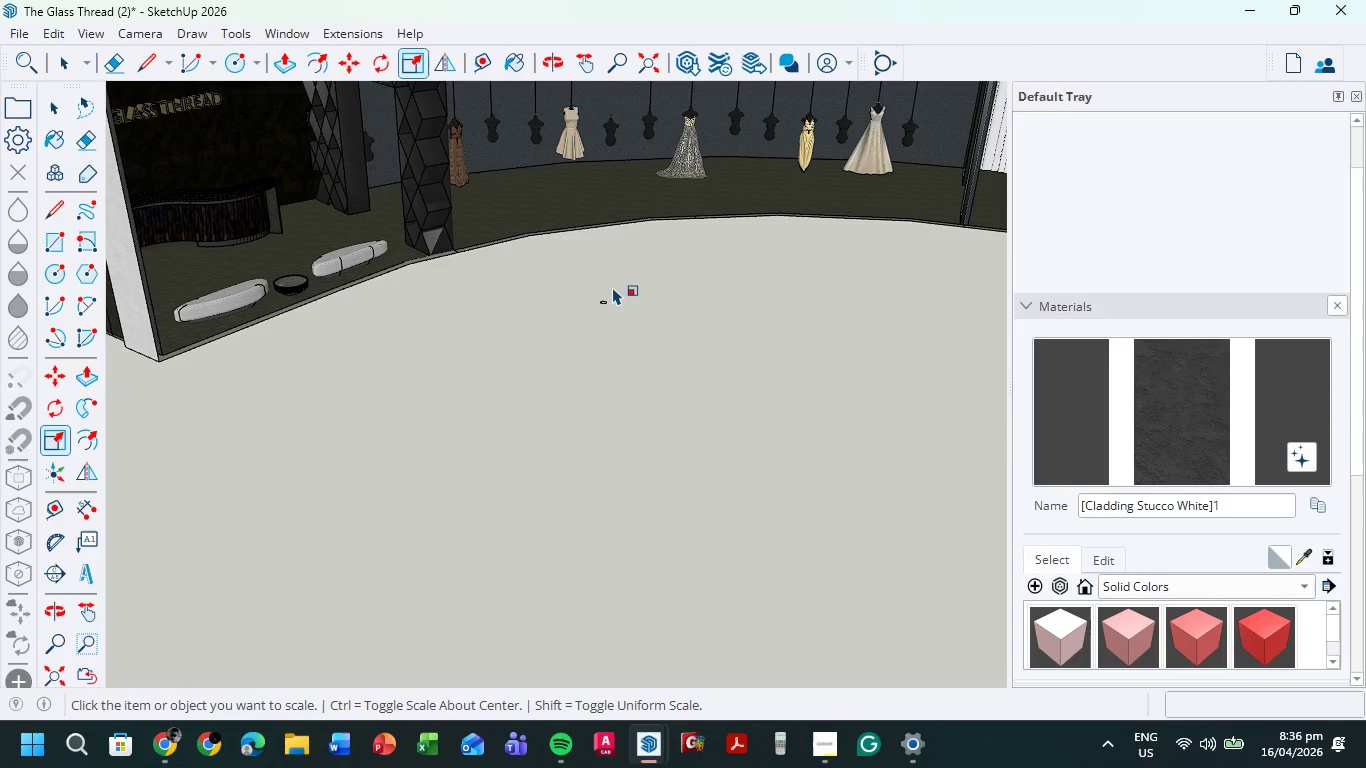 
key(P)
 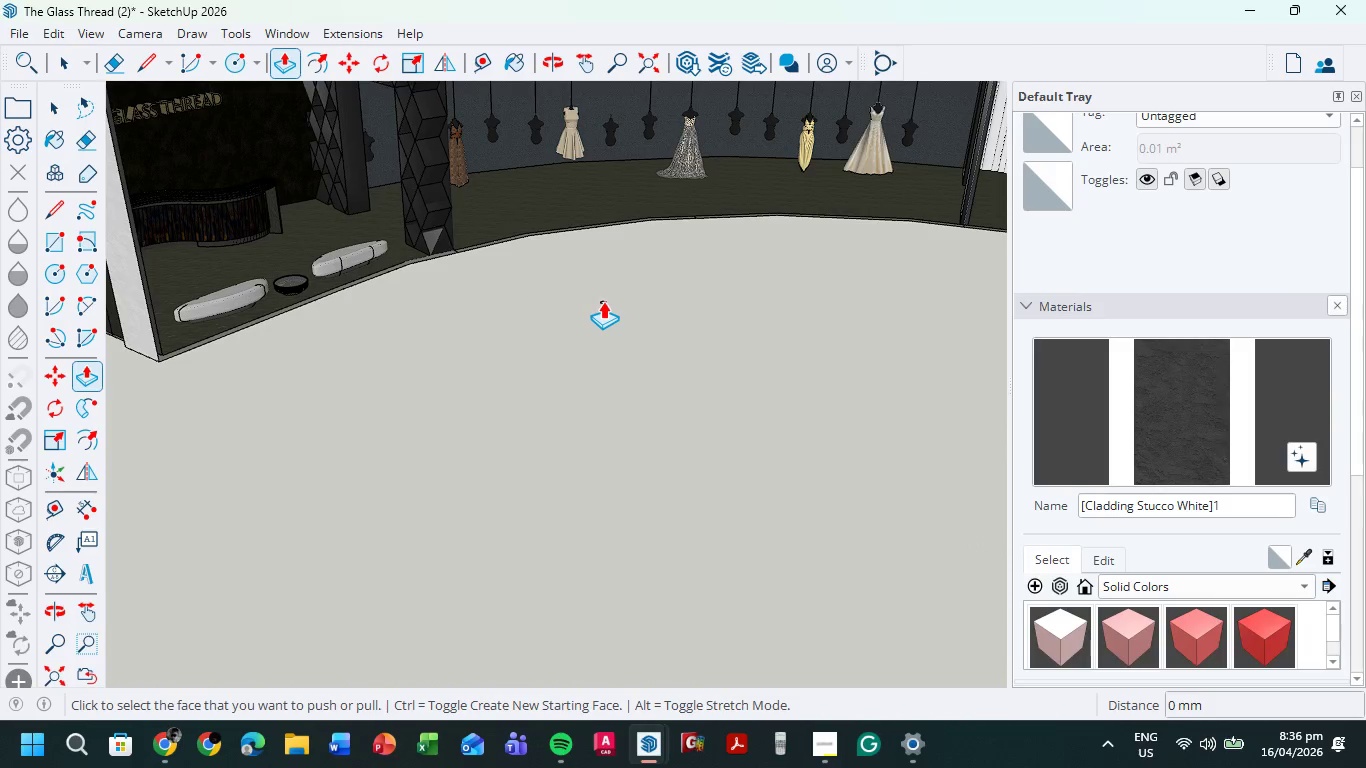 
left_click([601, 301])
 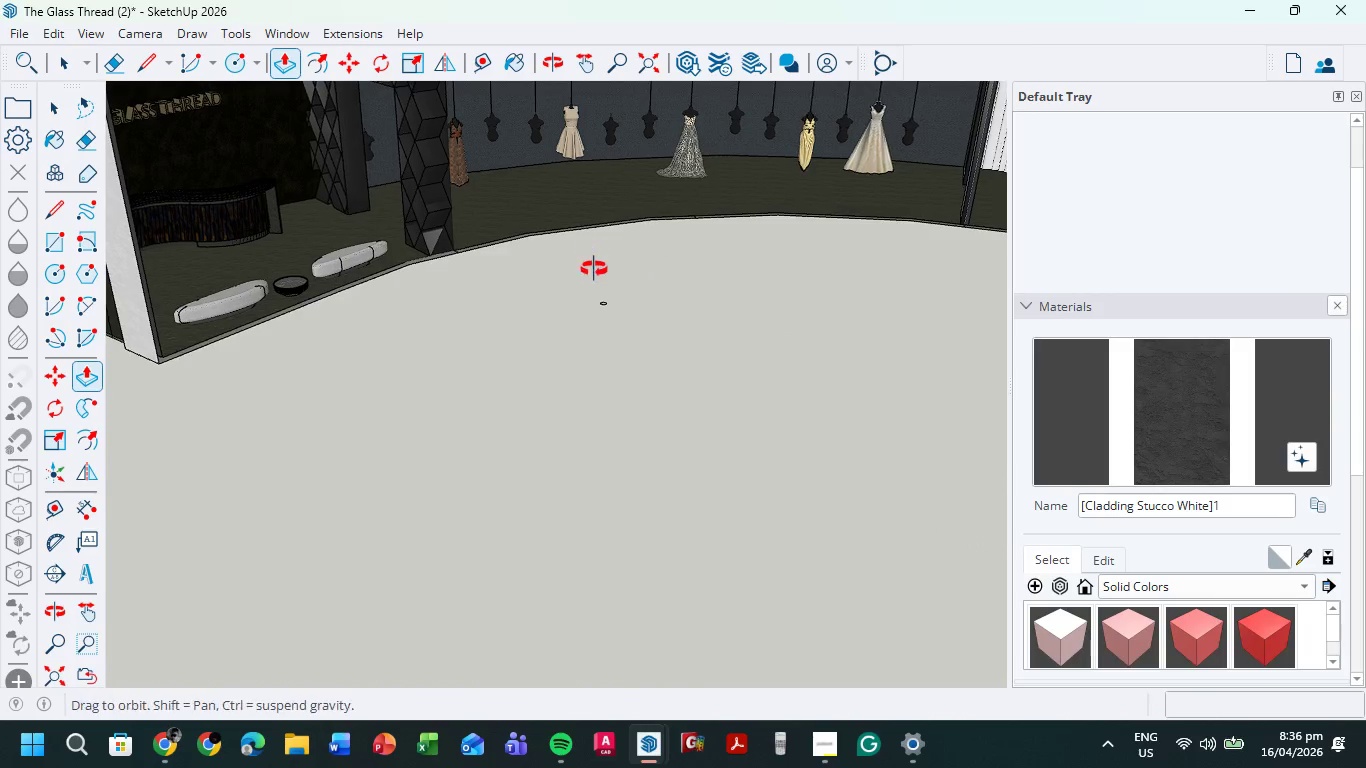 
scroll: coordinate [609, 307], scroll_direction: up, amount: 12.0
 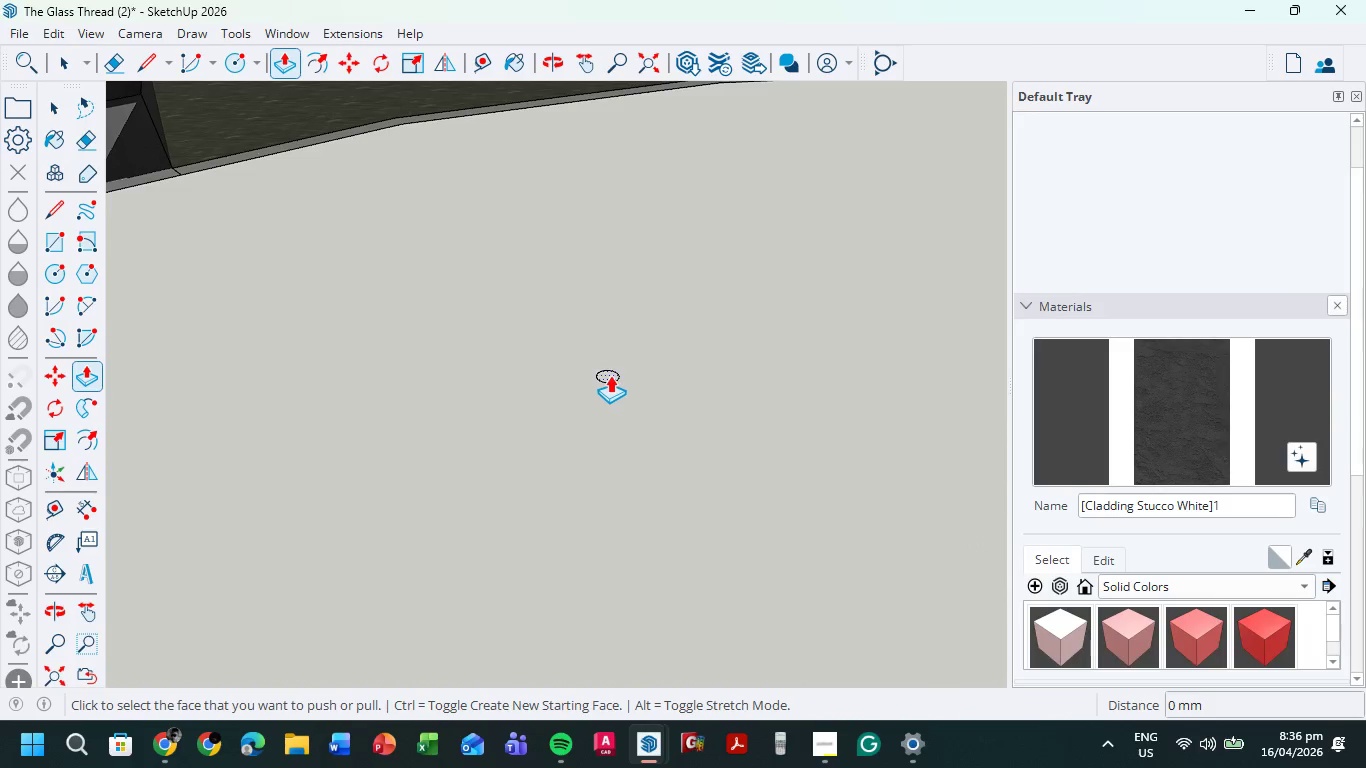 
left_click([610, 375])
 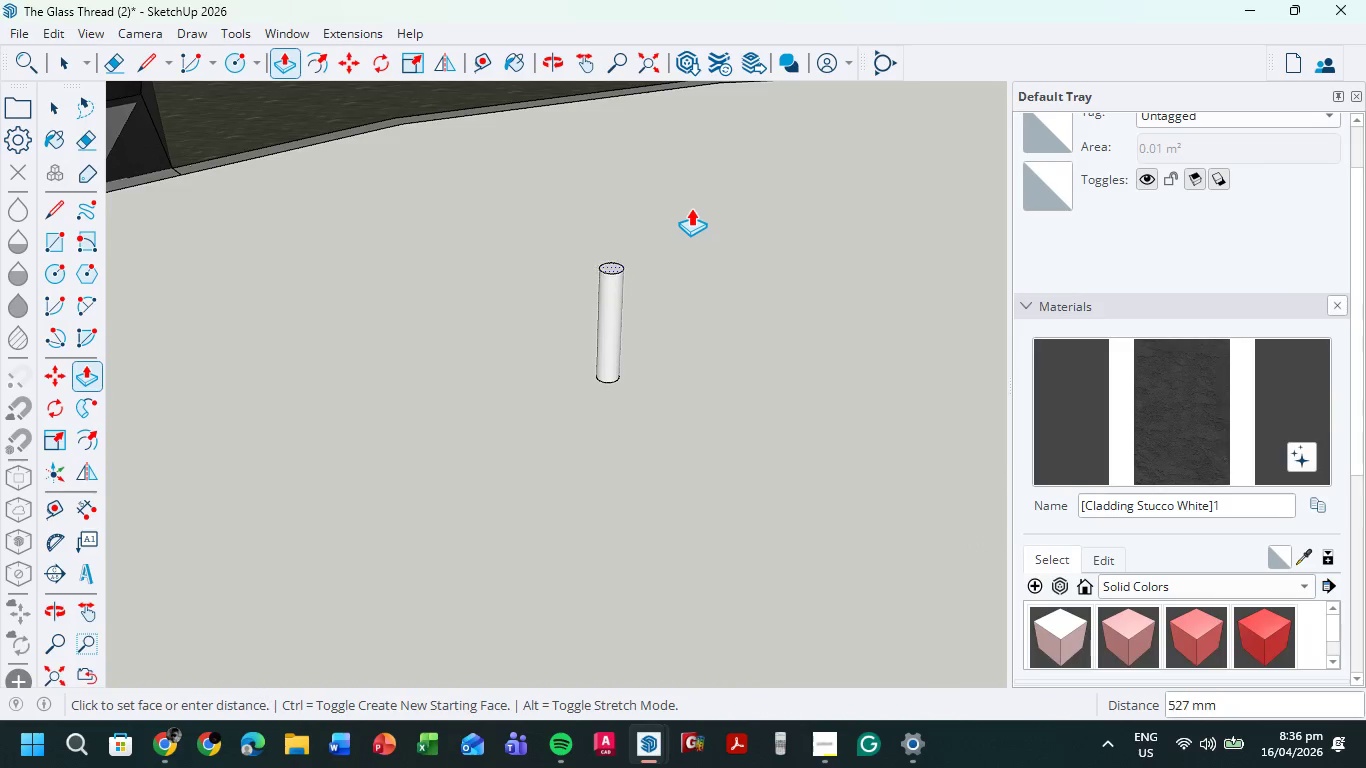 
scroll: coordinate [690, 207], scroll_direction: down, amount: 6.0
 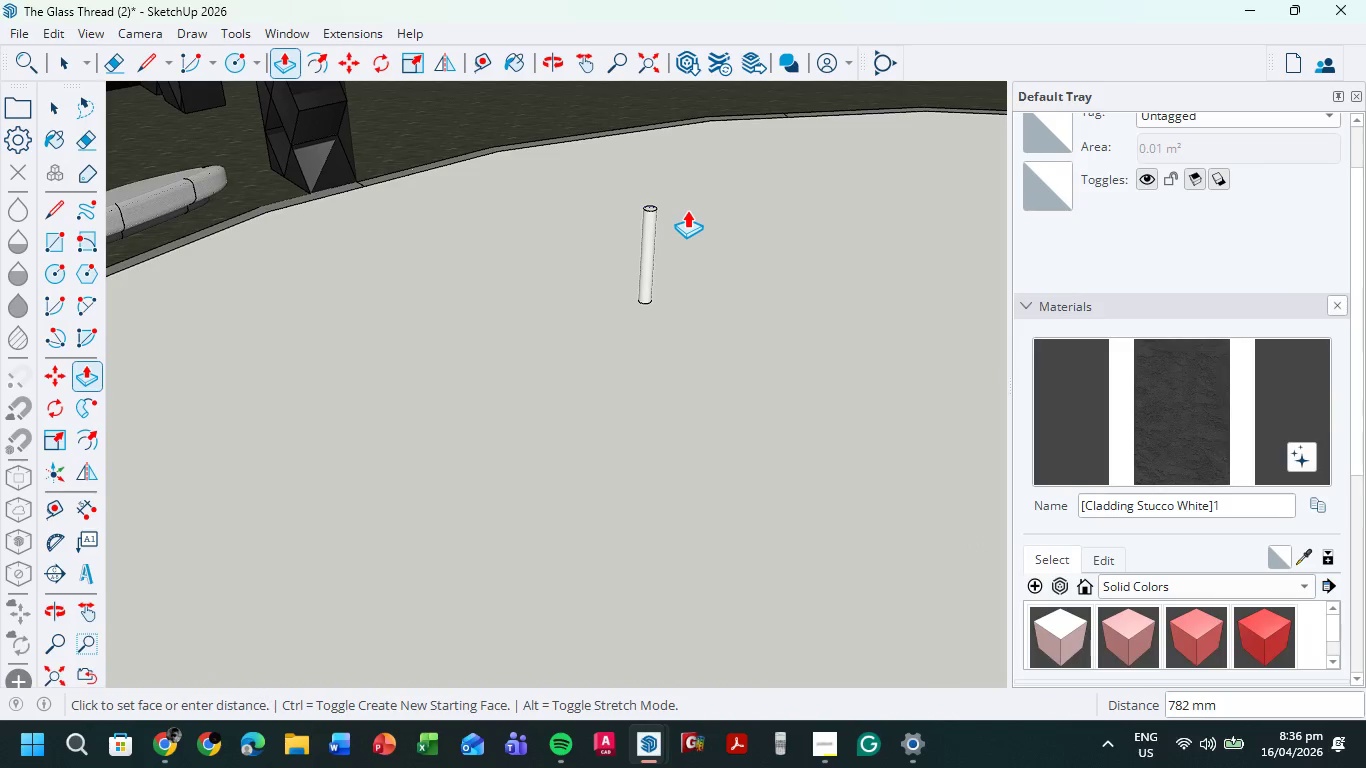 
left_click([687, 210])
 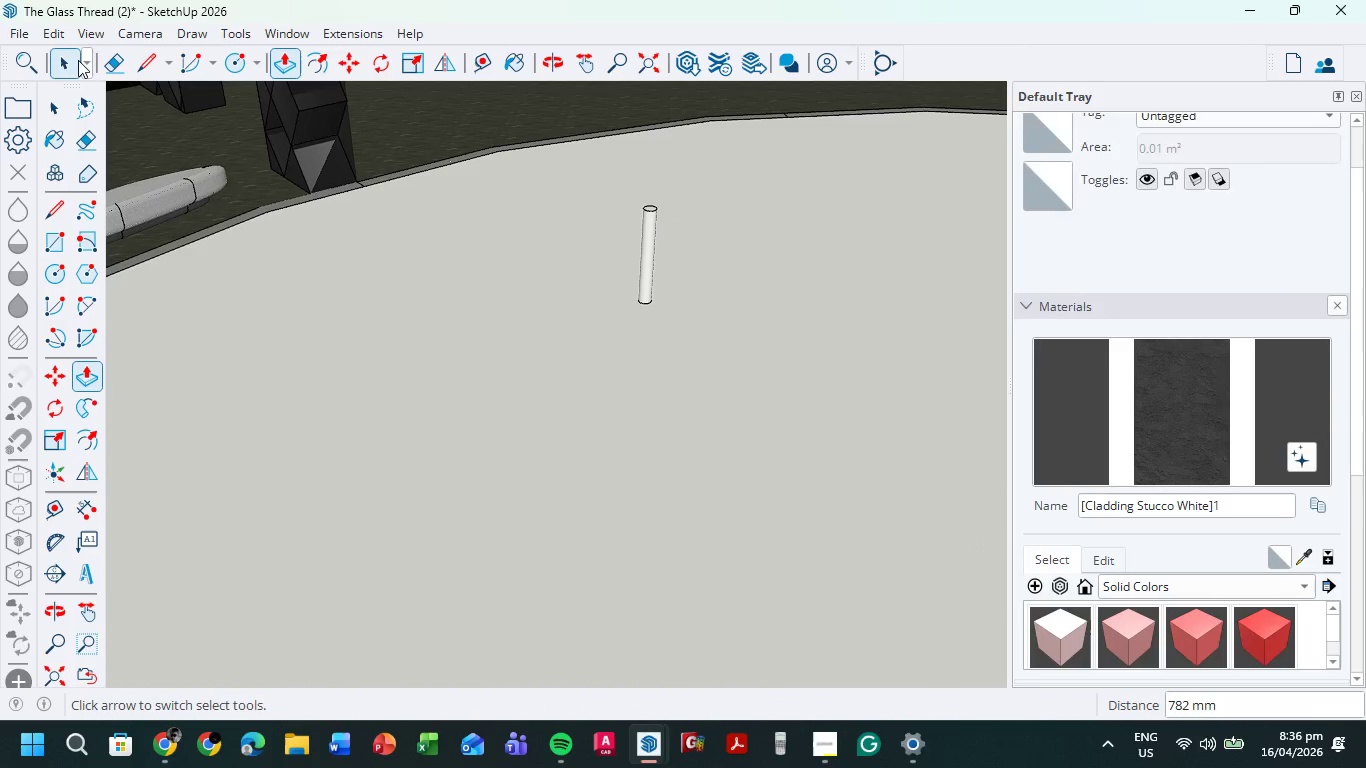 
left_click([57, 57])
 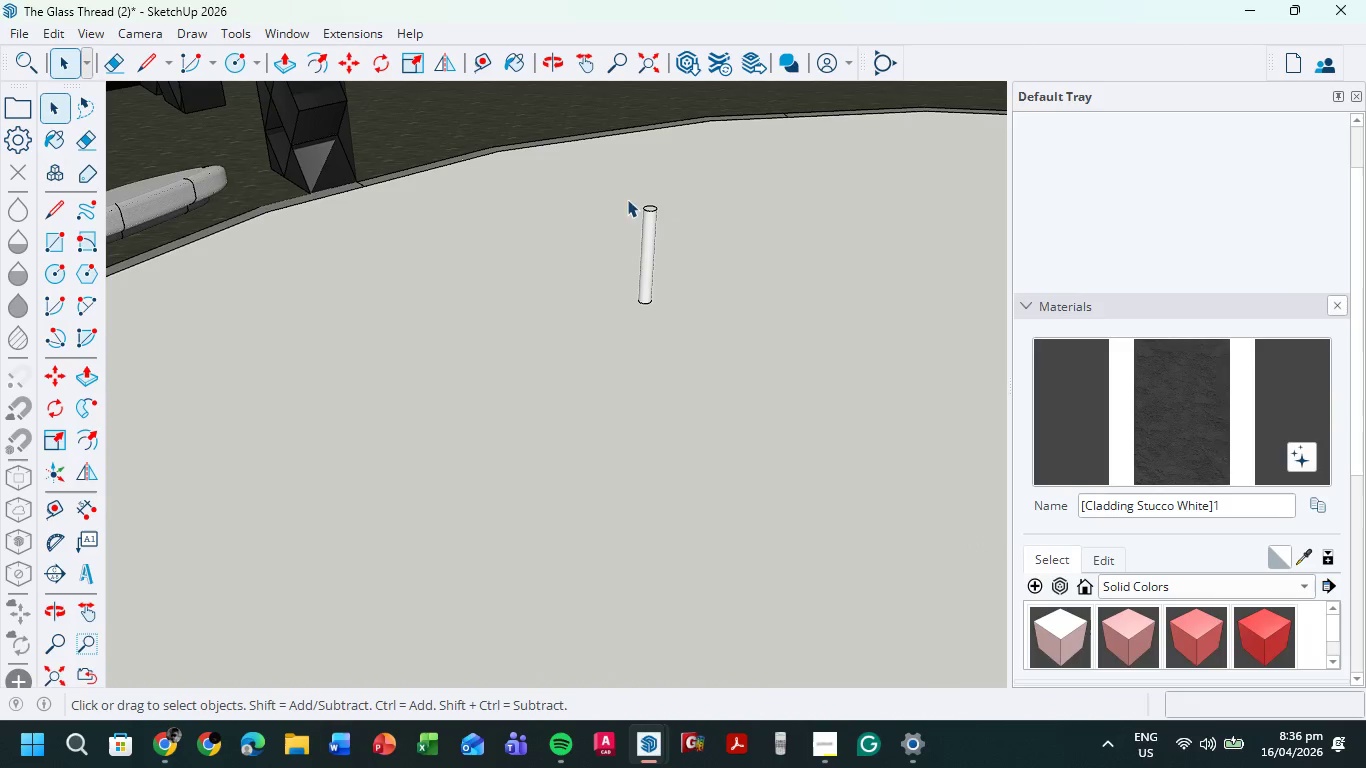 
left_click_drag(start_coordinate=[604, 180], to_coordinate=[710, 332])
 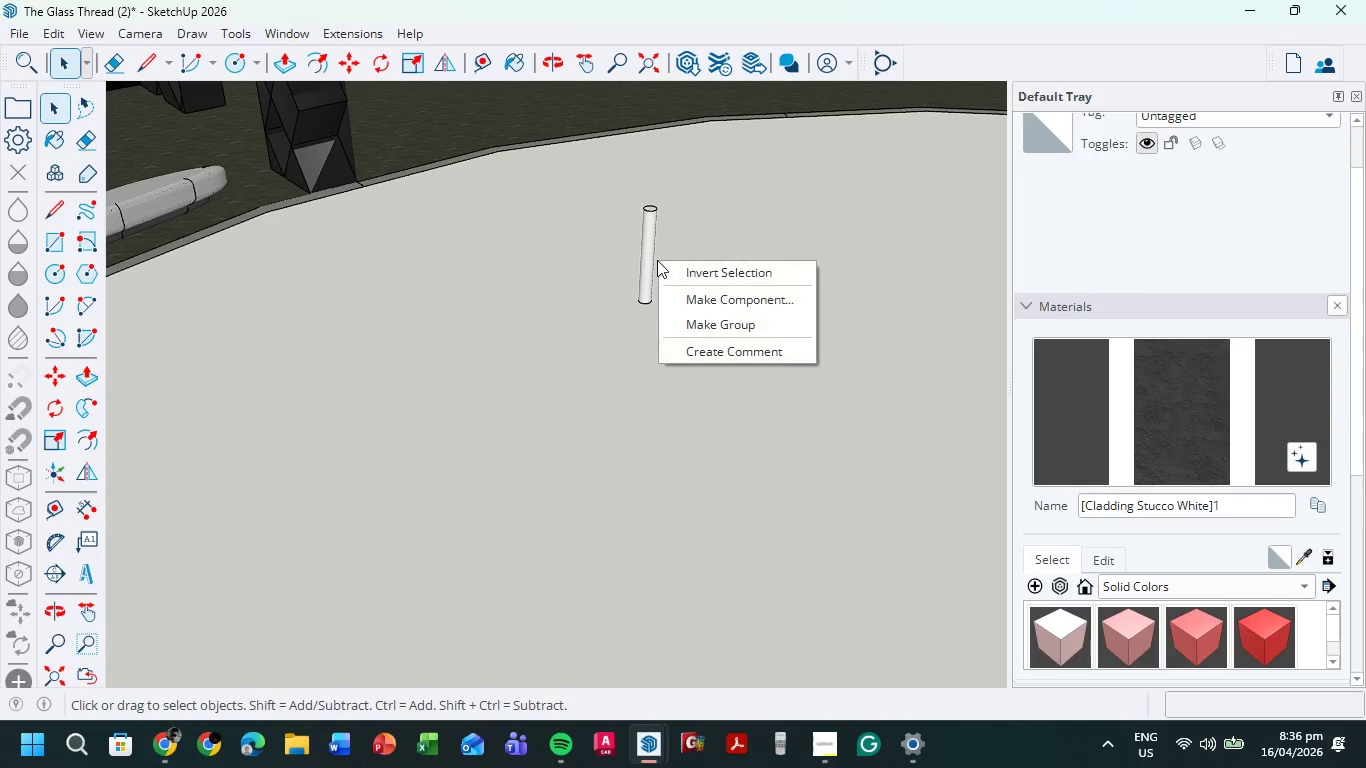 
left_click_drag(start_coordinate=[614, 159], to_coordinate=[710, 347])
 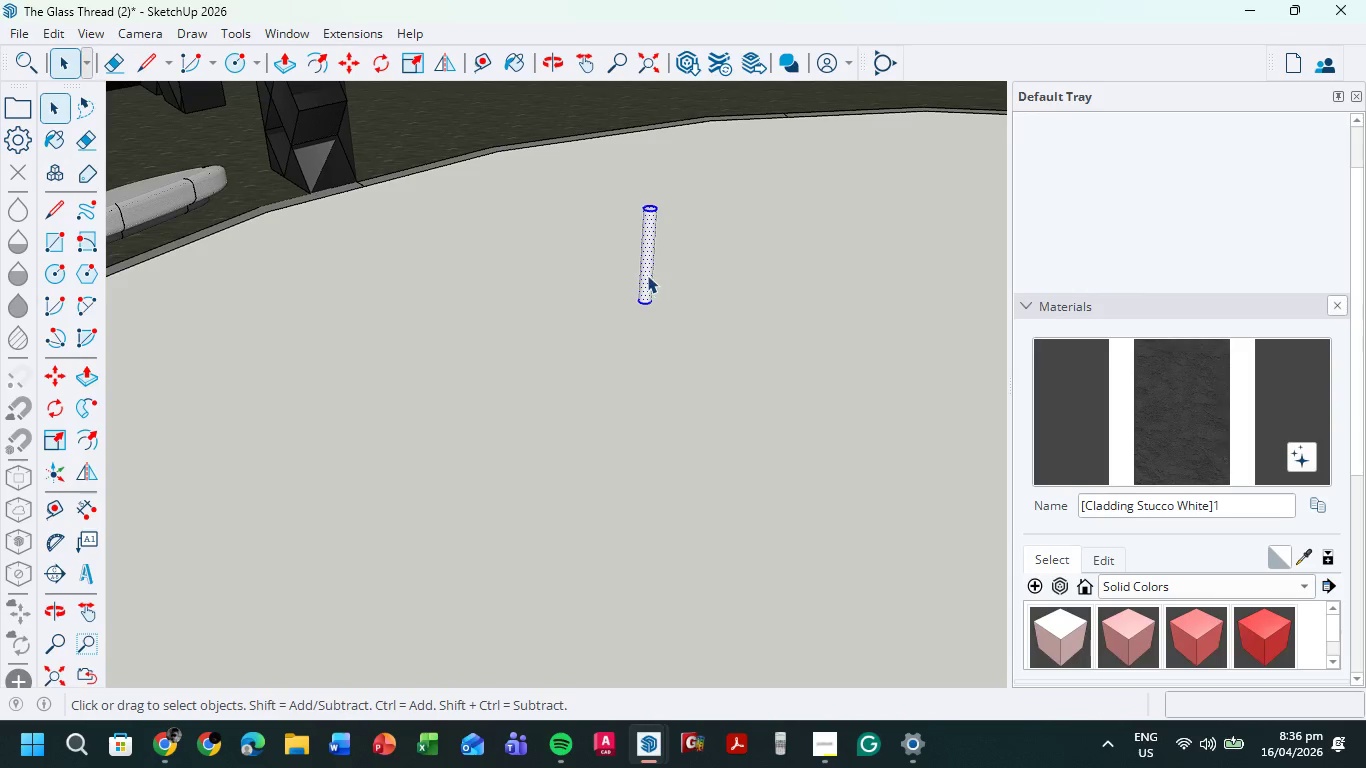 
right_click([647, 275])
 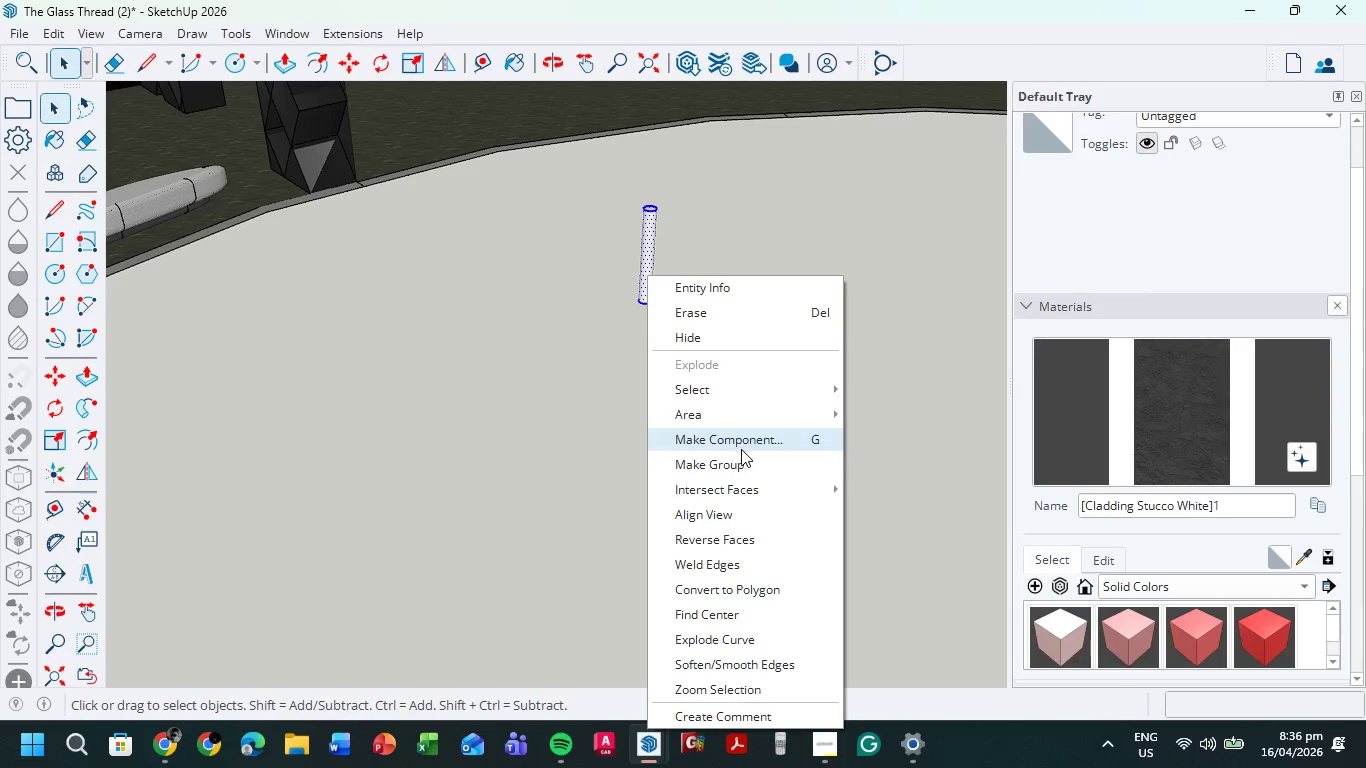 
left_click([744, 456])
 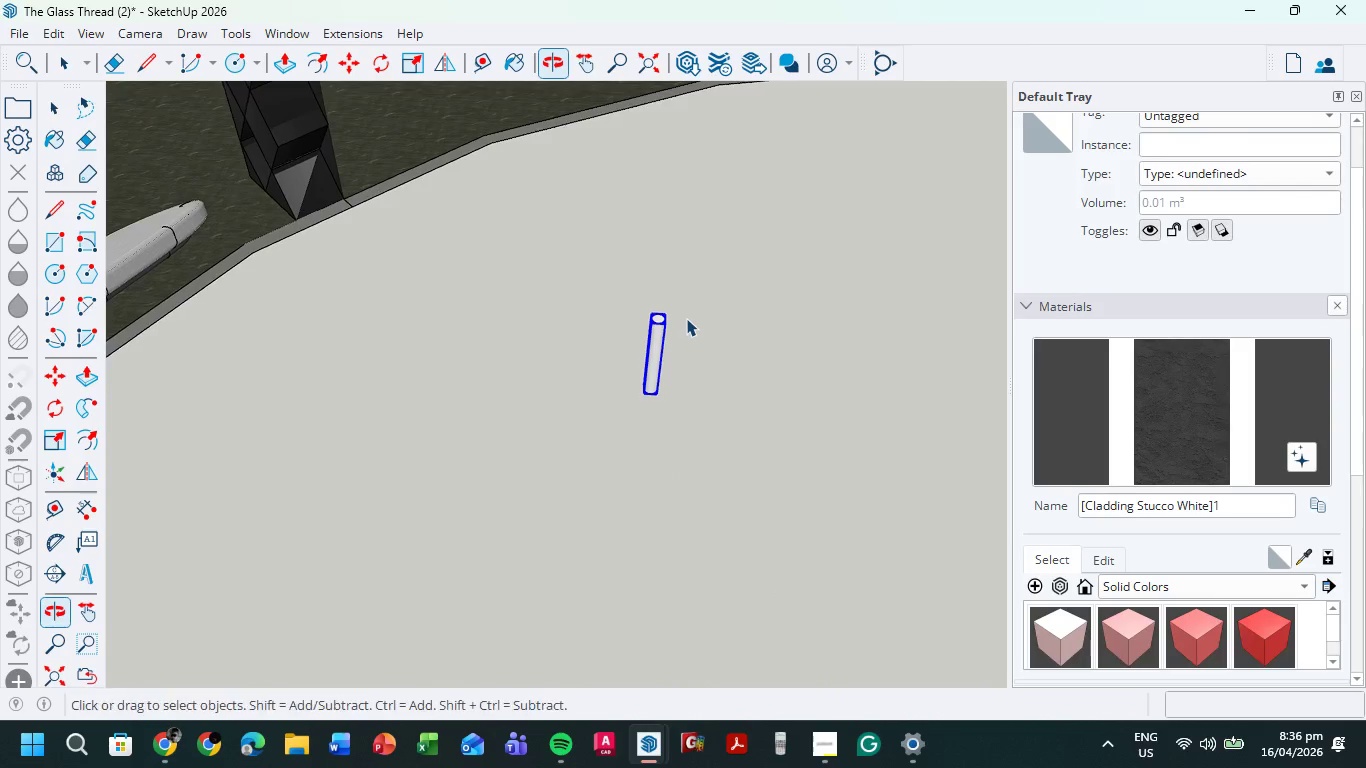 
key(S)
 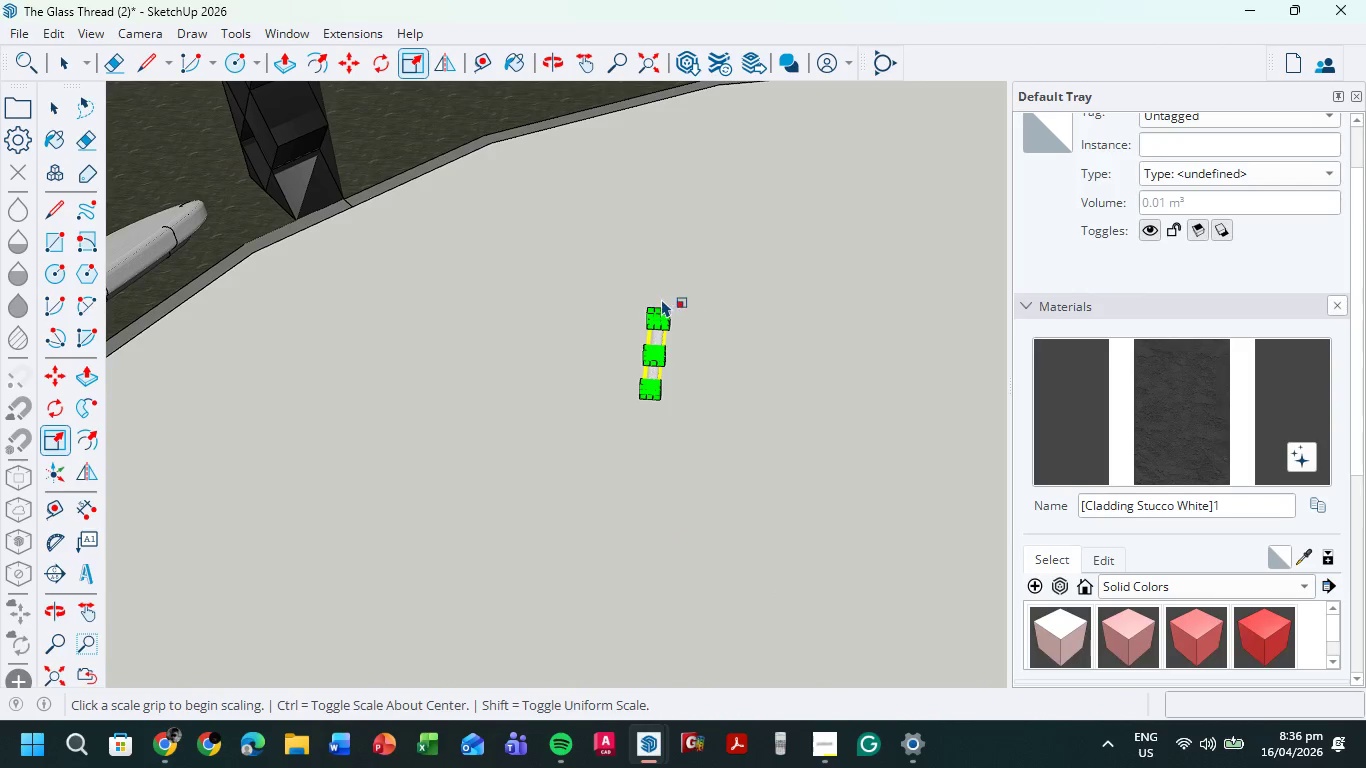 
scroll: coordinate [685, 345], scroll_direction: up, amount: 14.0
 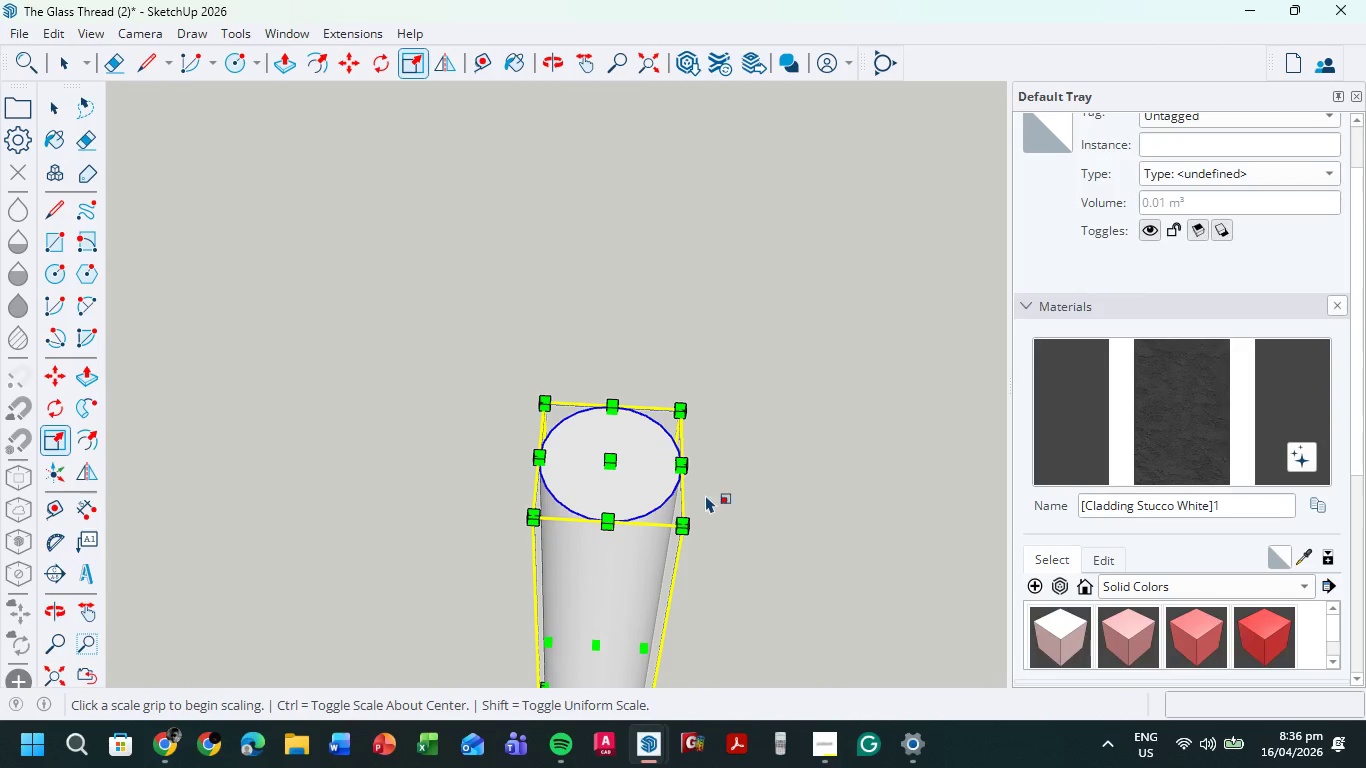 
mouse_move([686, 525])
 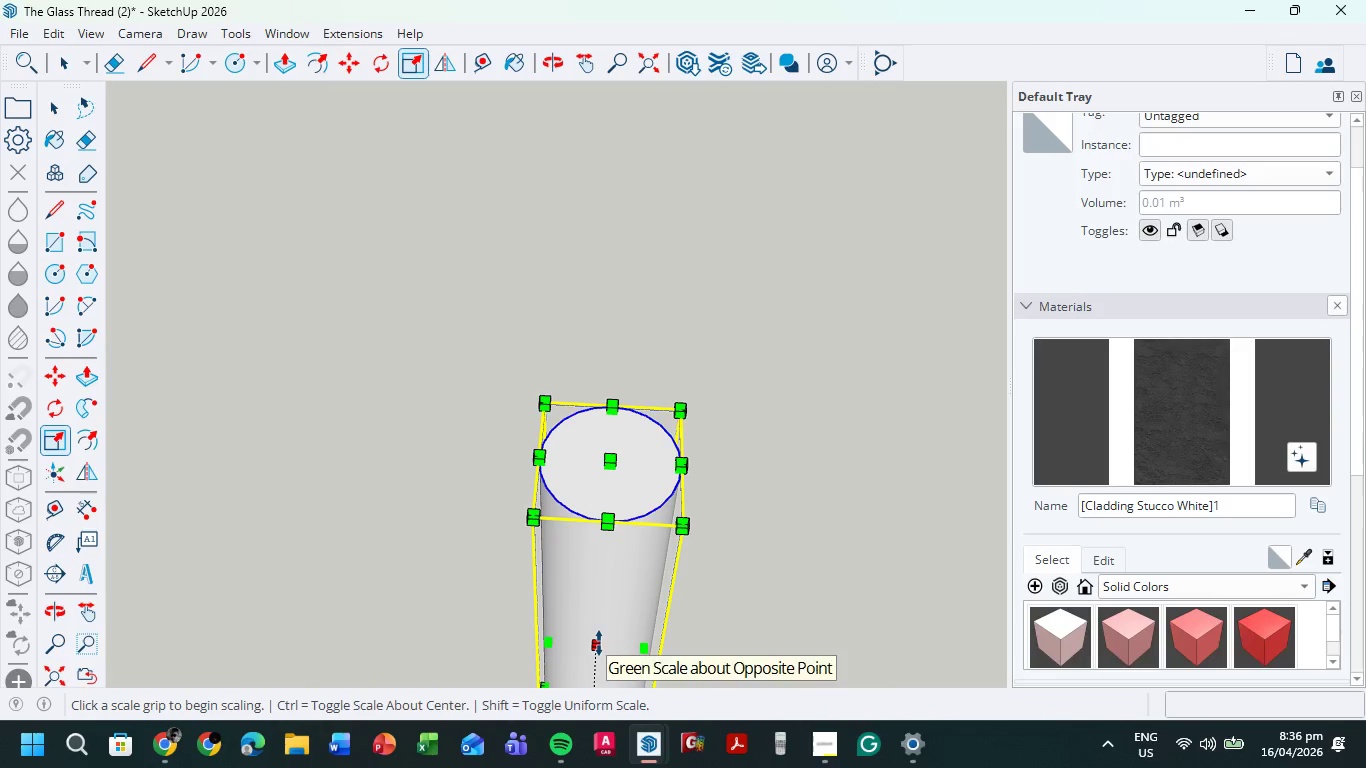 
left_click_drag(start_coordinate=[599, 643], to_coordinate=[594, 655])
 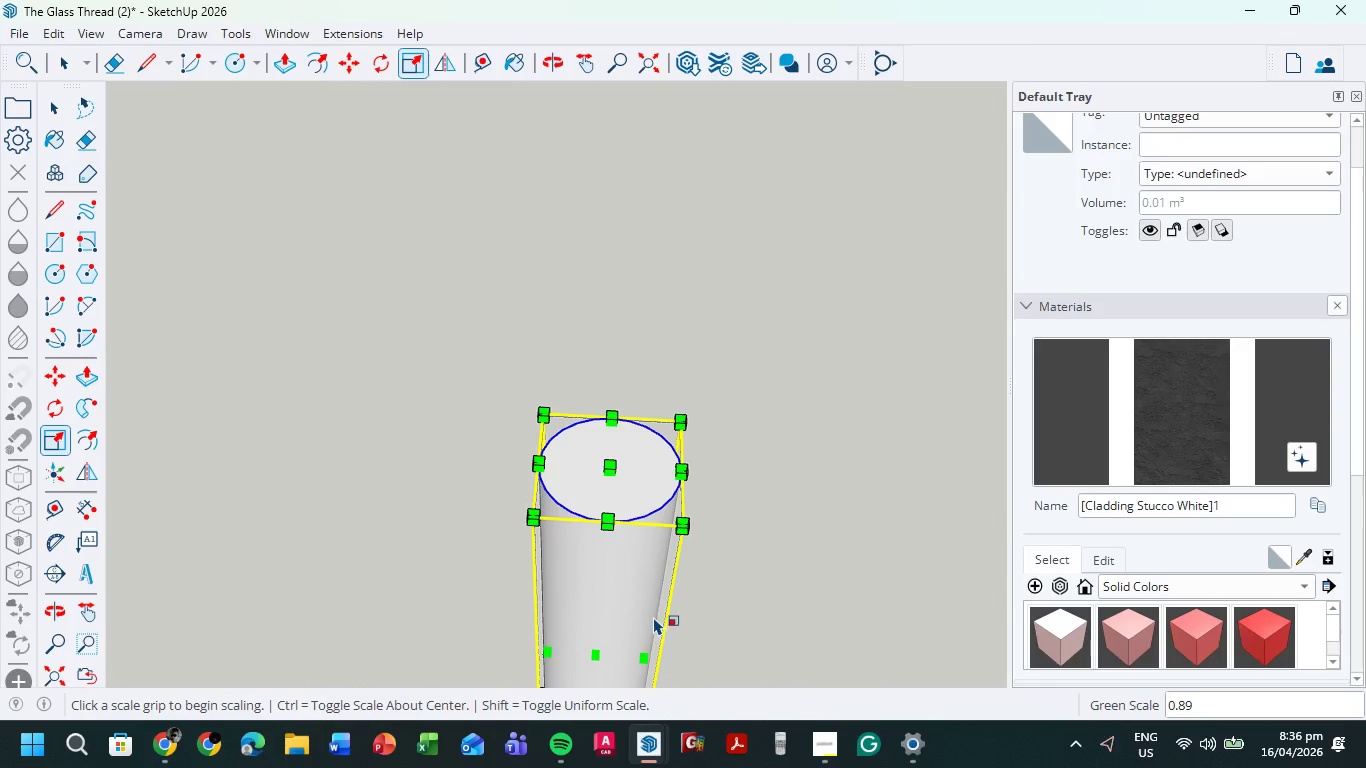 
scroll: coordinate [722, 632], scroll_direction: up, amount: 1.0
 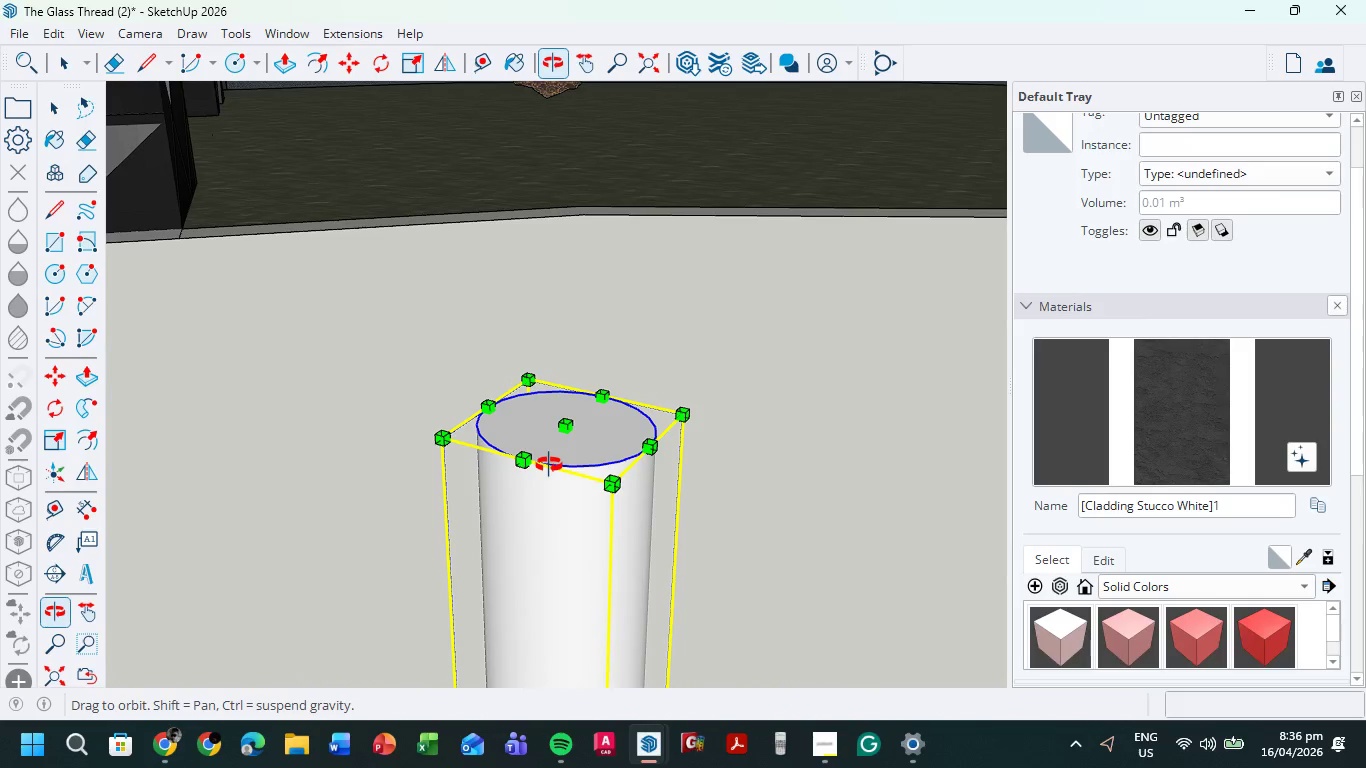 
scroll: coordinate [543, 454], scroll_direction: down, amount: 13.0
 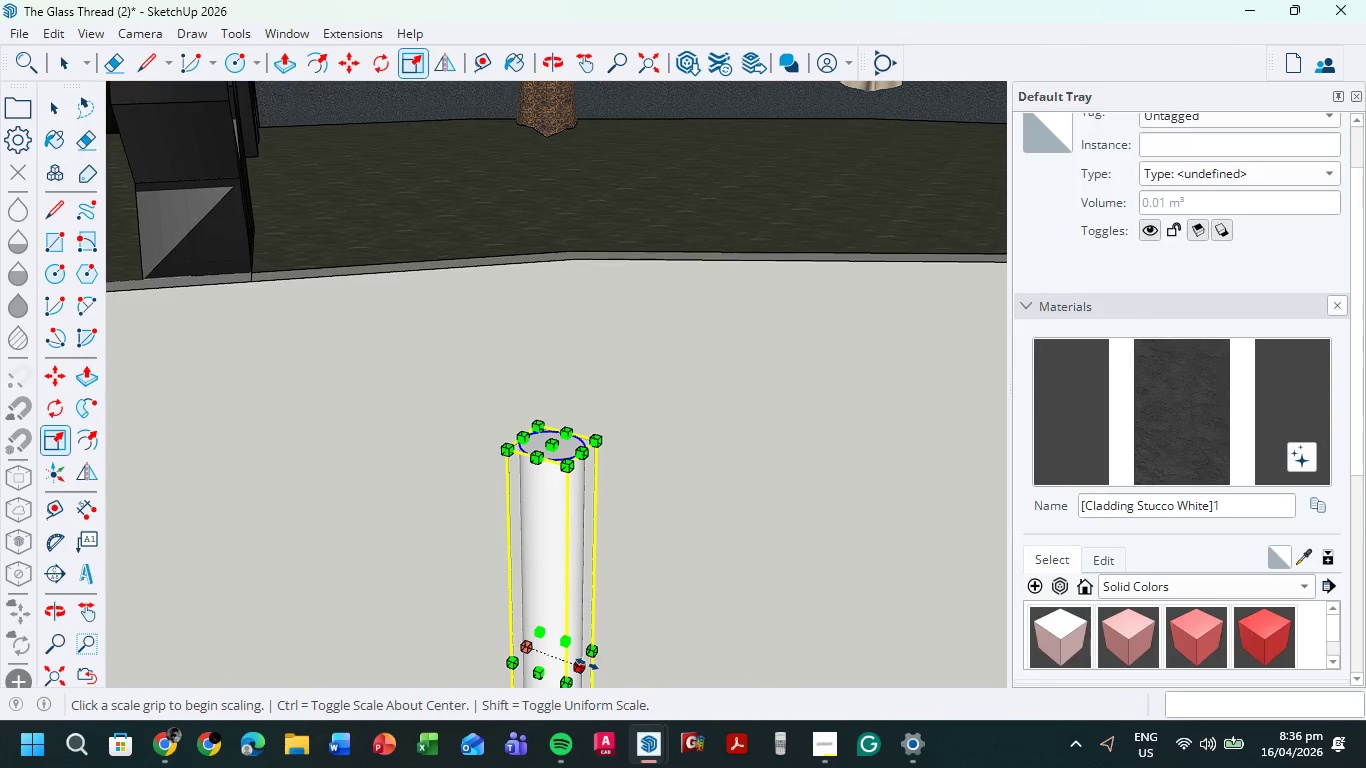 
left_click_drag(start_coordinate=[585, 665], to_coordinate=[539, 636])
 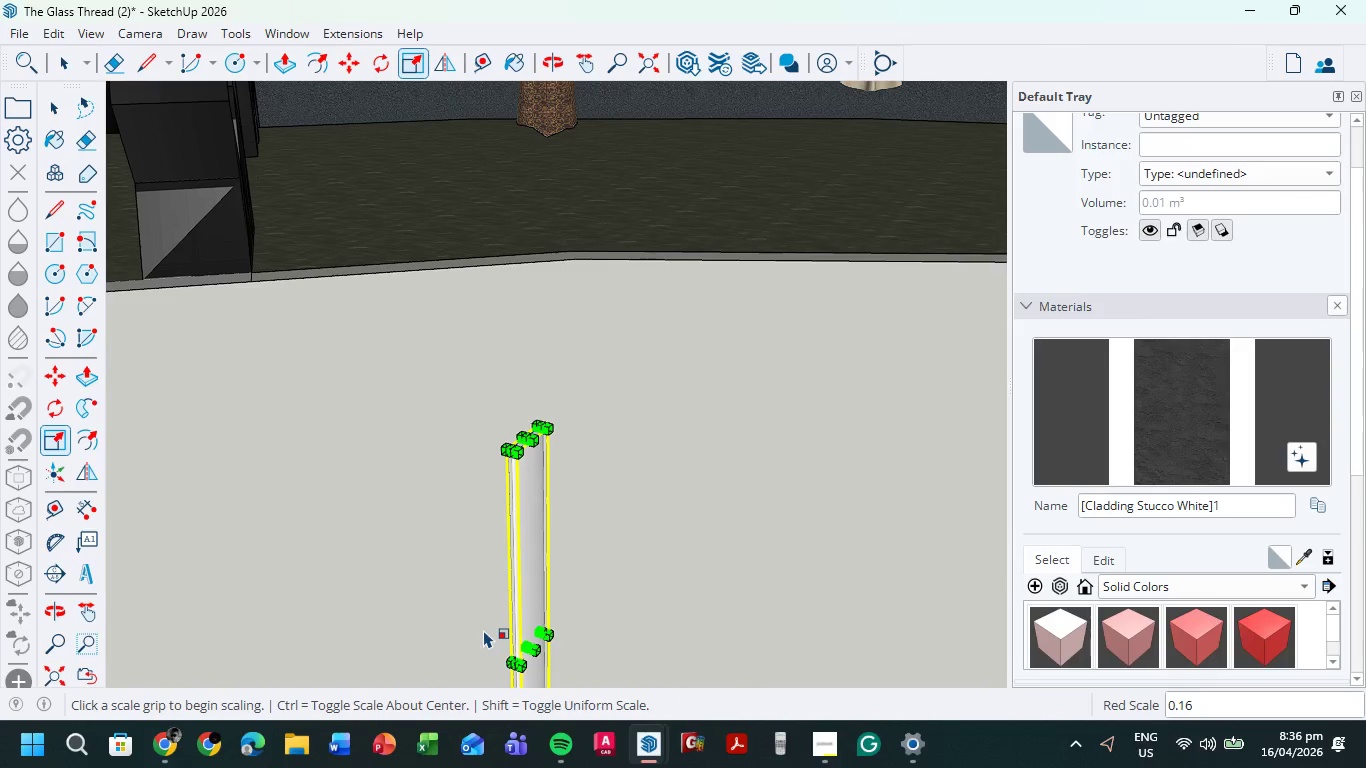 
scroll: coordinate [483, 630], scroll_direction: up, amount: 1.0
 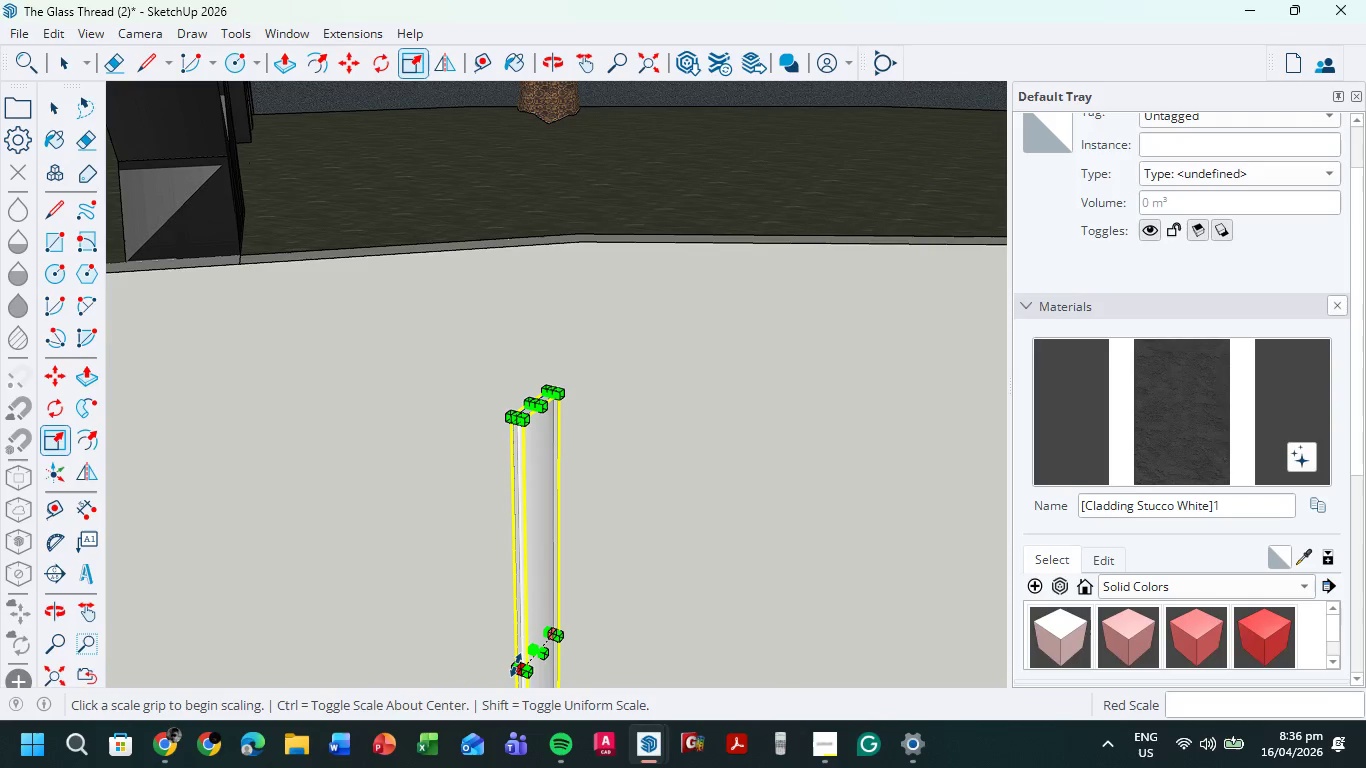 
left_click_drag(start_coordinate=[516, 665], to_coordinate=[548, 633])
 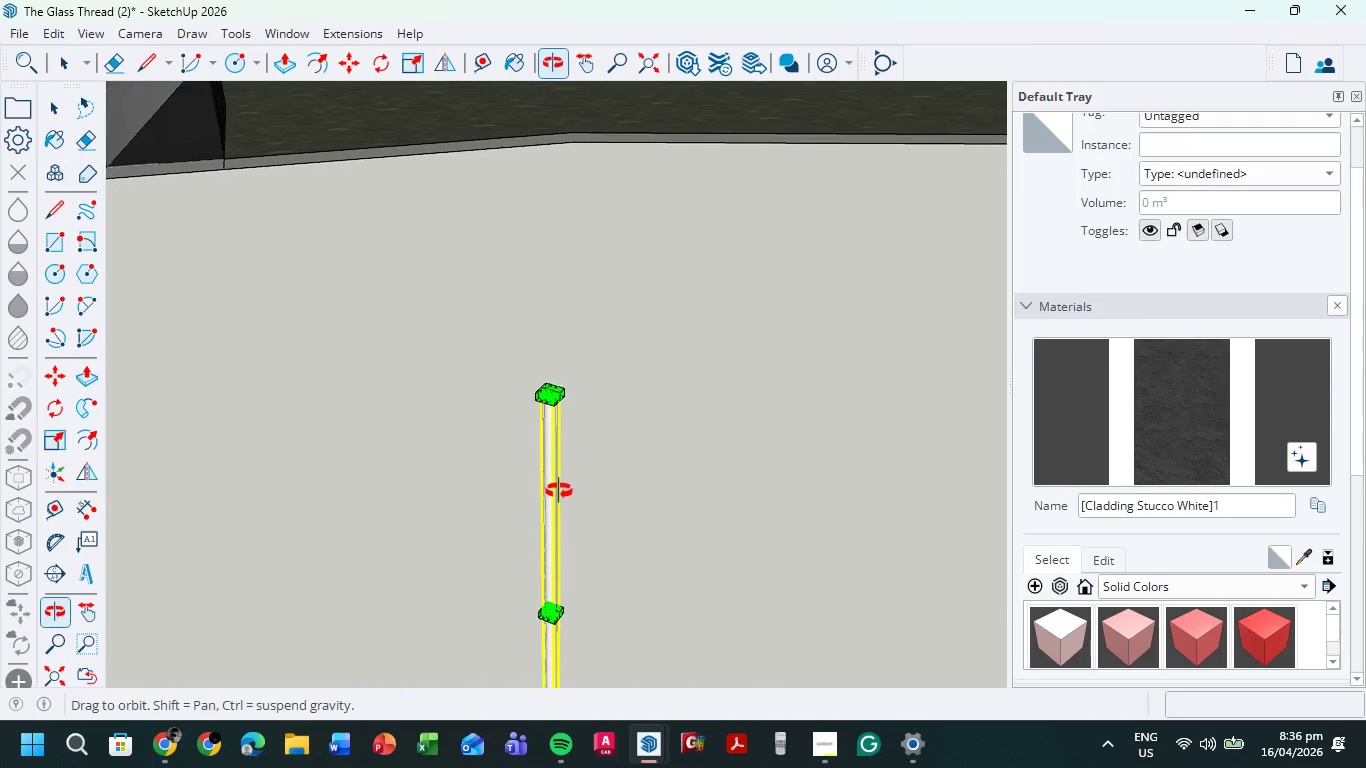 
scroll: coordinate [552, 395], scroll_direction: up, amount: 4.0
 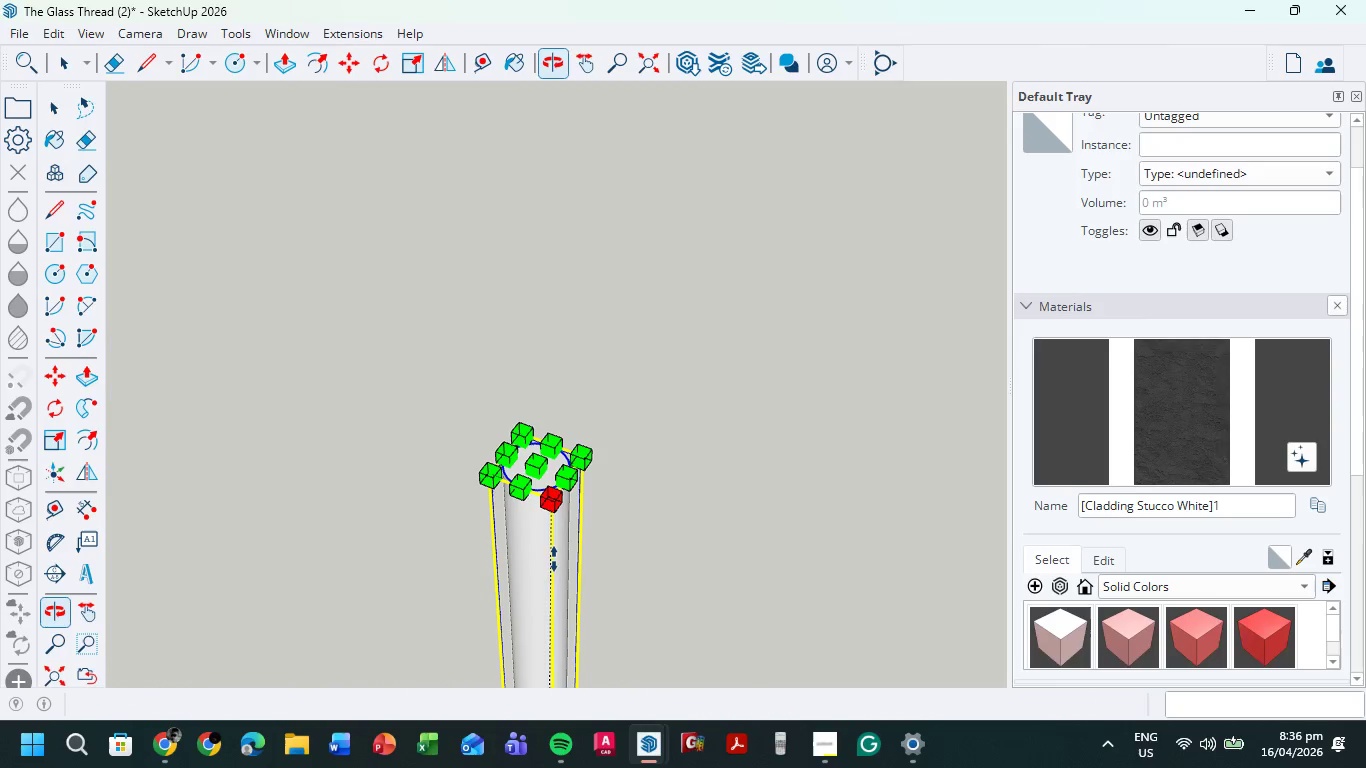 
scroll: coordinate [542, 482], scroll_direction: down, amount: 2.0
 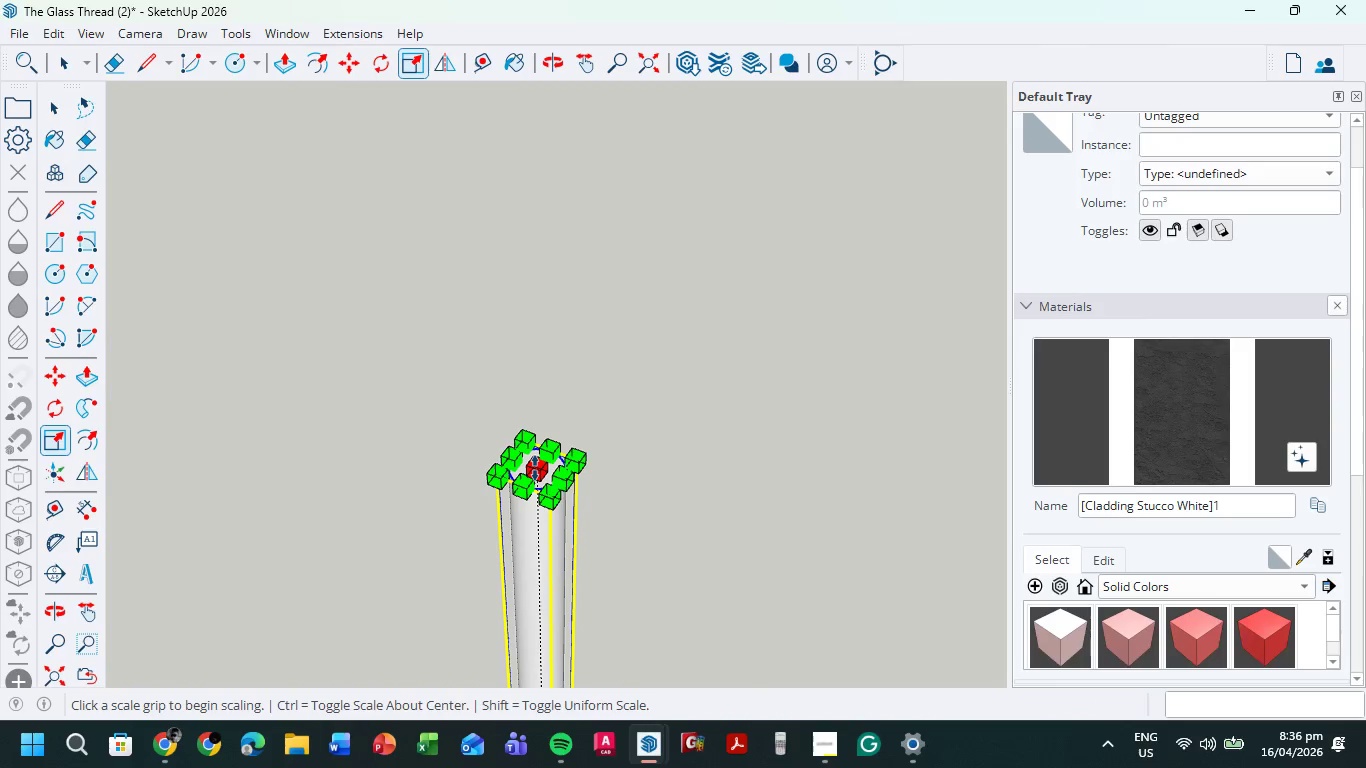 
left_click_drag(start_coordinate=[535, 468], to_coordinate=[483, 150])
 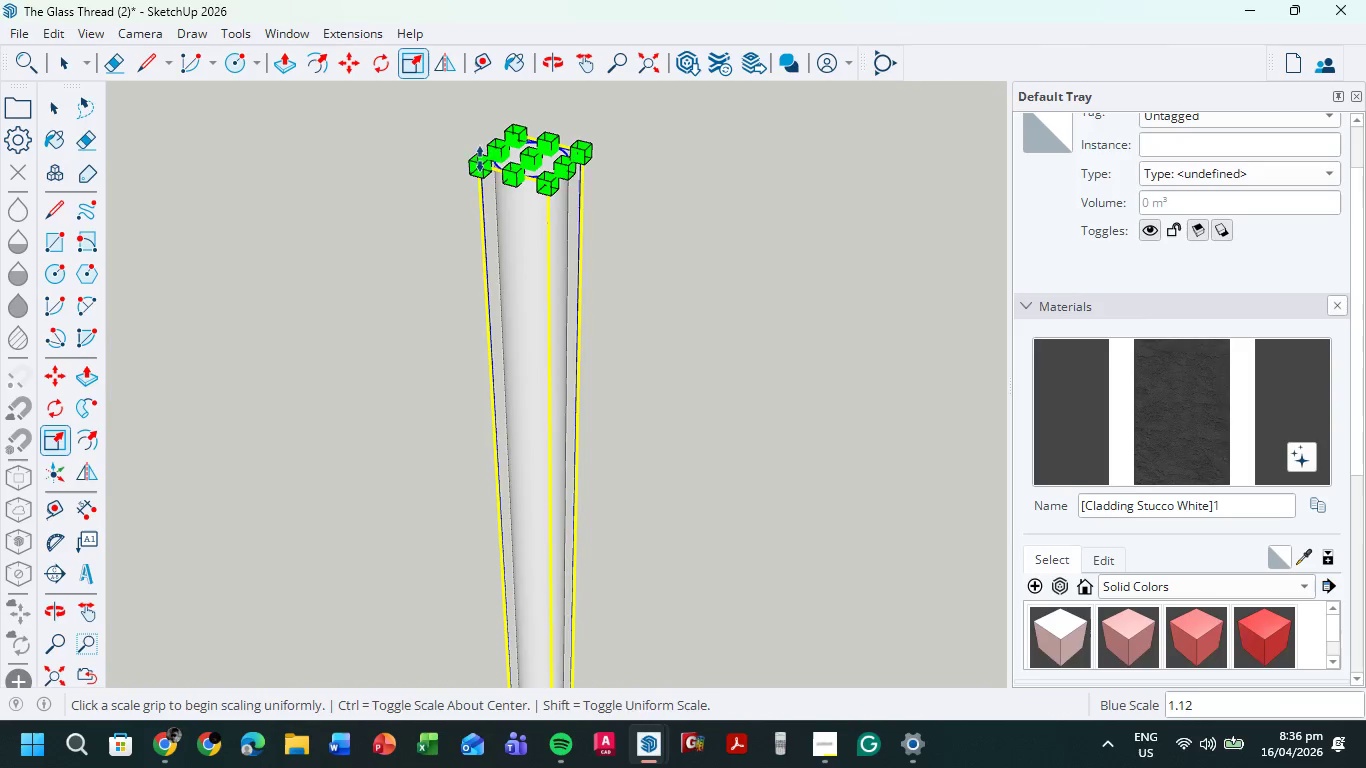 
scroll: coordinate [439, 229], scroll_direction: down, amount: 7.0
 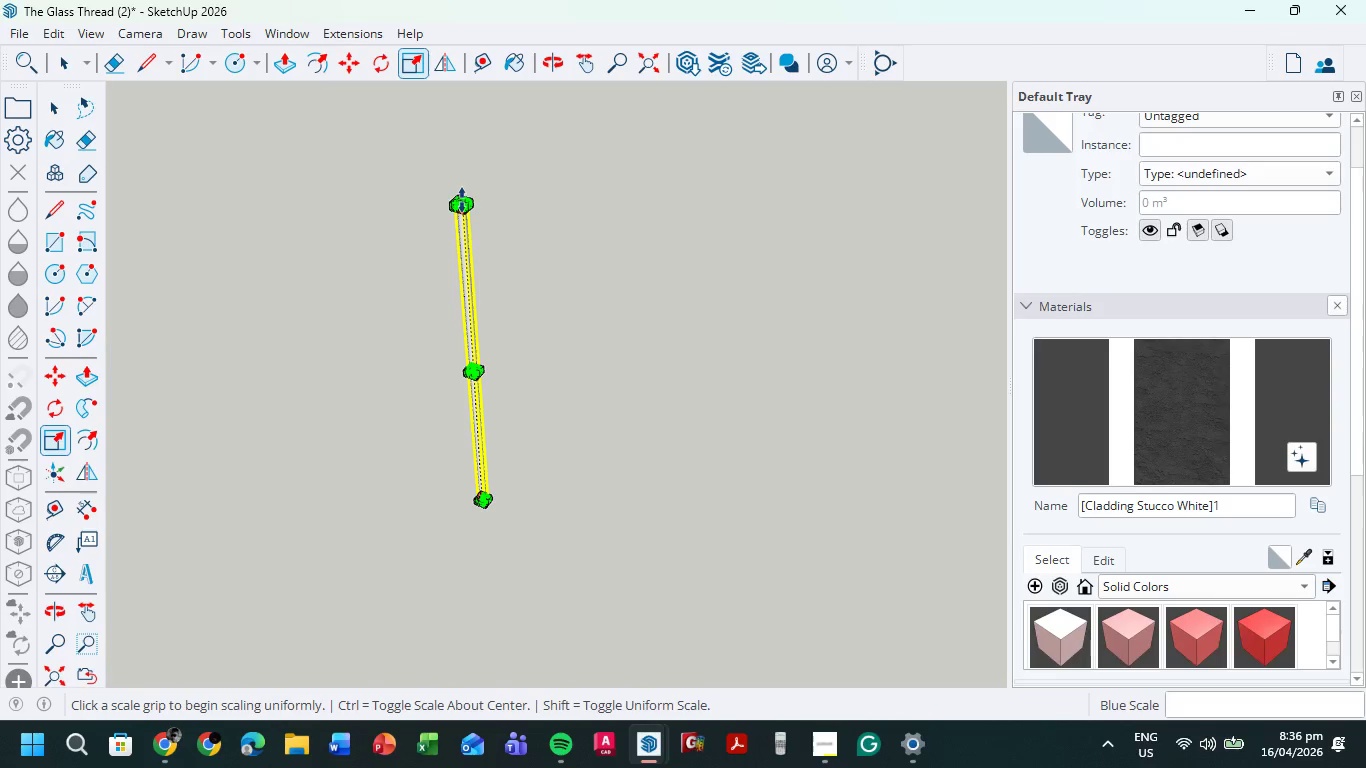 
left_click_drag(start_coordinate=[462, 200], to_coordinate=[448, 32])
 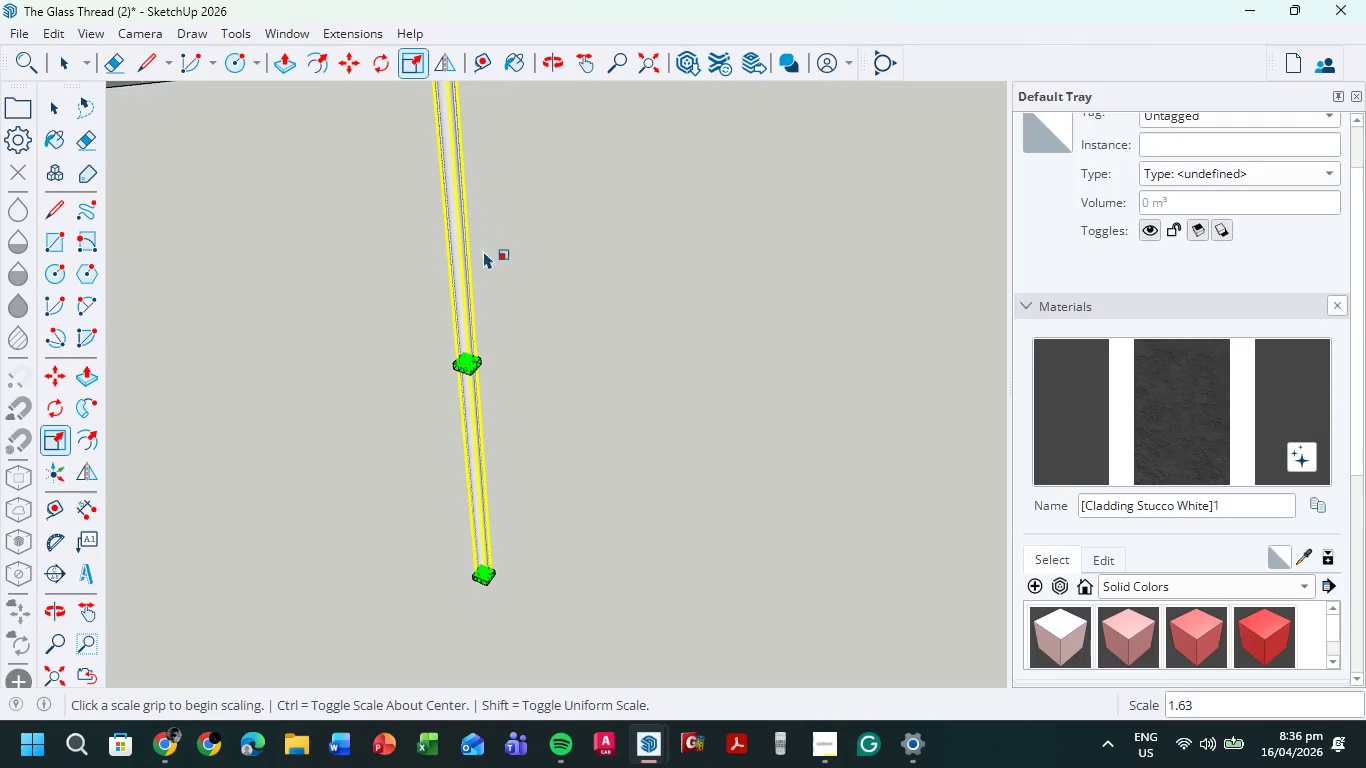 
scroll: coordinate [497, 283], scroll_direction: down, amount: 9.0
 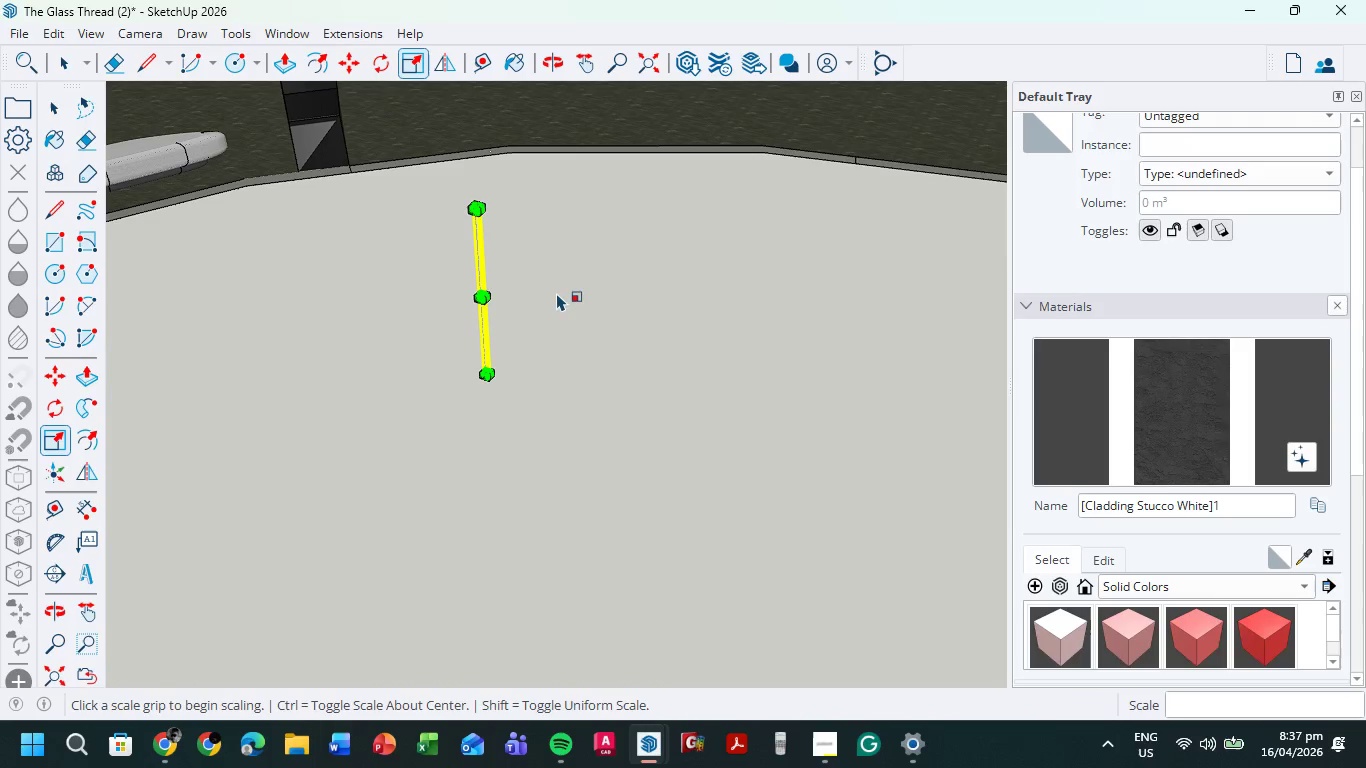 
hold_key(key=ShiftLeft, duration=0.47)
 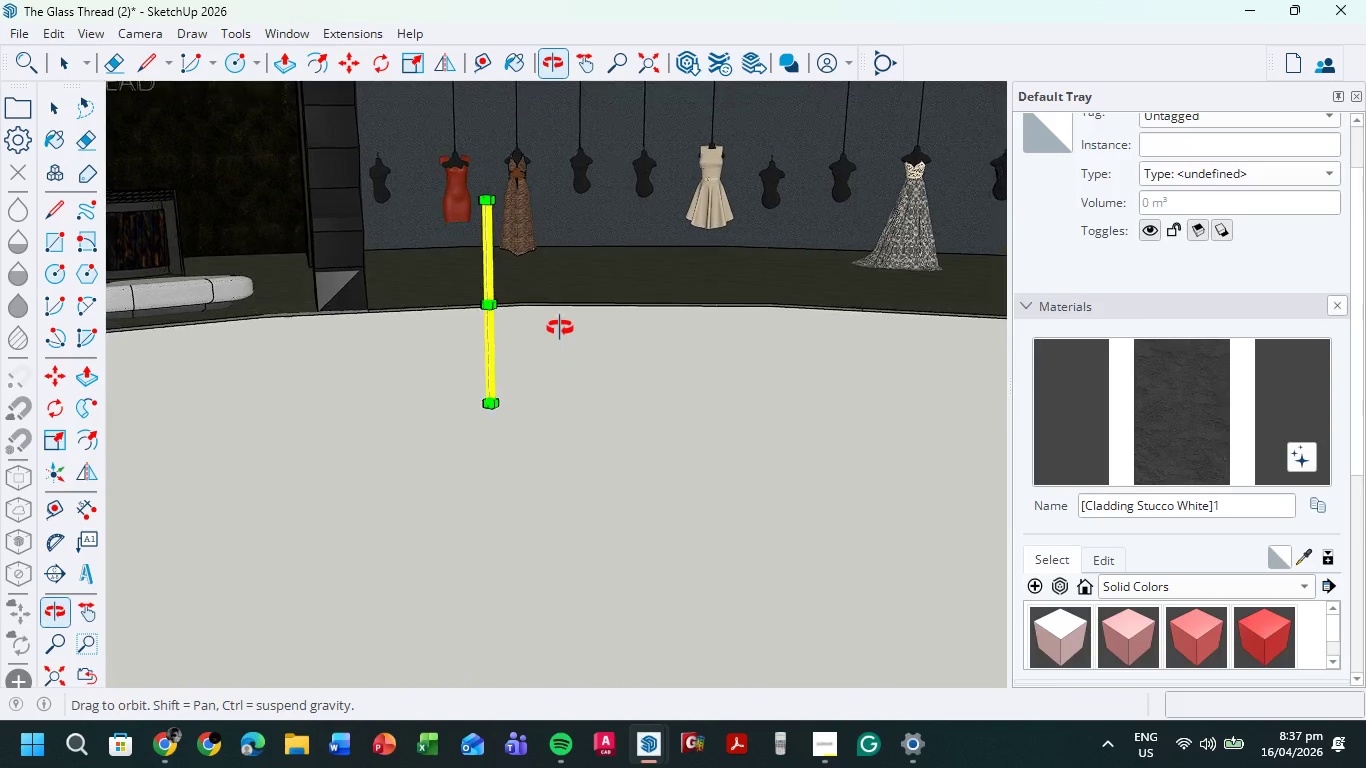 
scroll: coordinate [559, 318], scroll_direction: down, amount: 3.0
 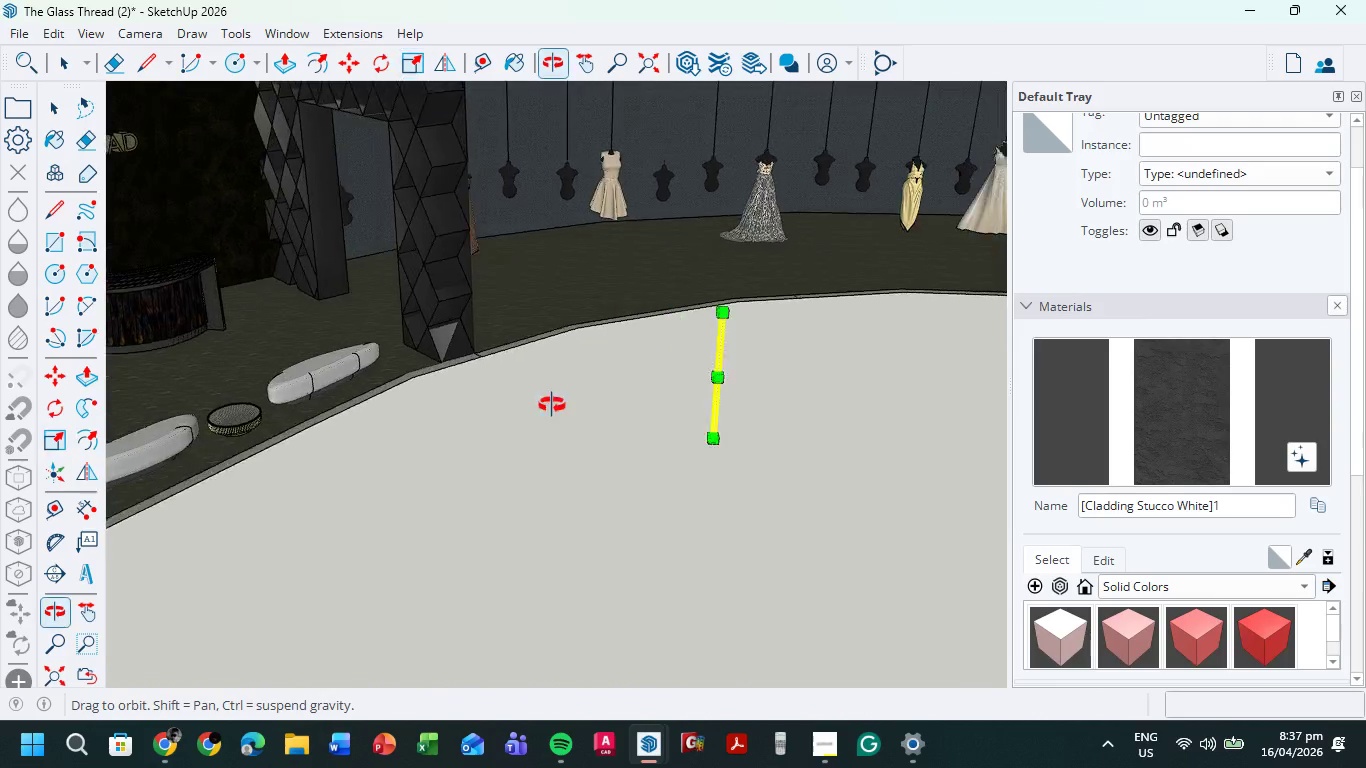 
hold_key(key=ShiftLeft, duration=1.08)
scroll: coordinate [641, 326], scroll_direction: down, amount: 5.0
 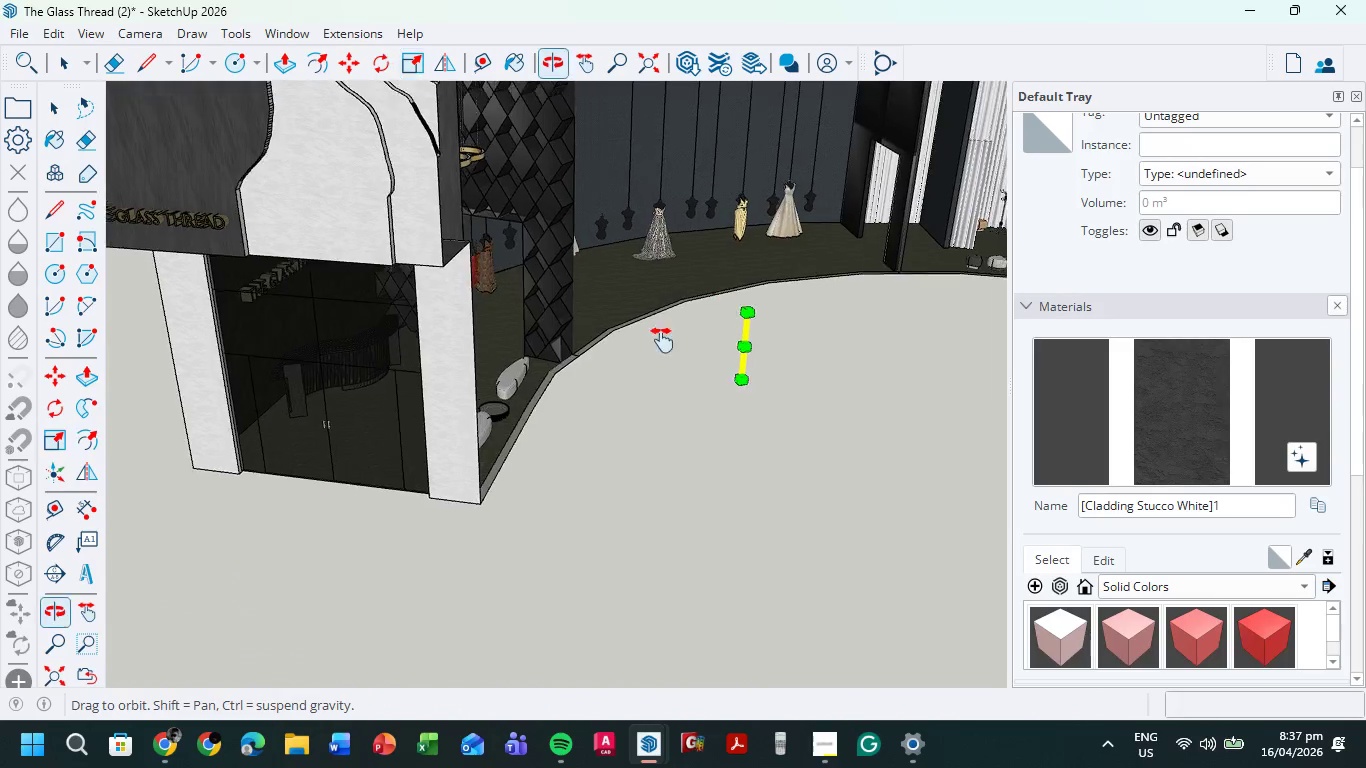 
hold_key(key=ShiftLeft, duration=0.42)
 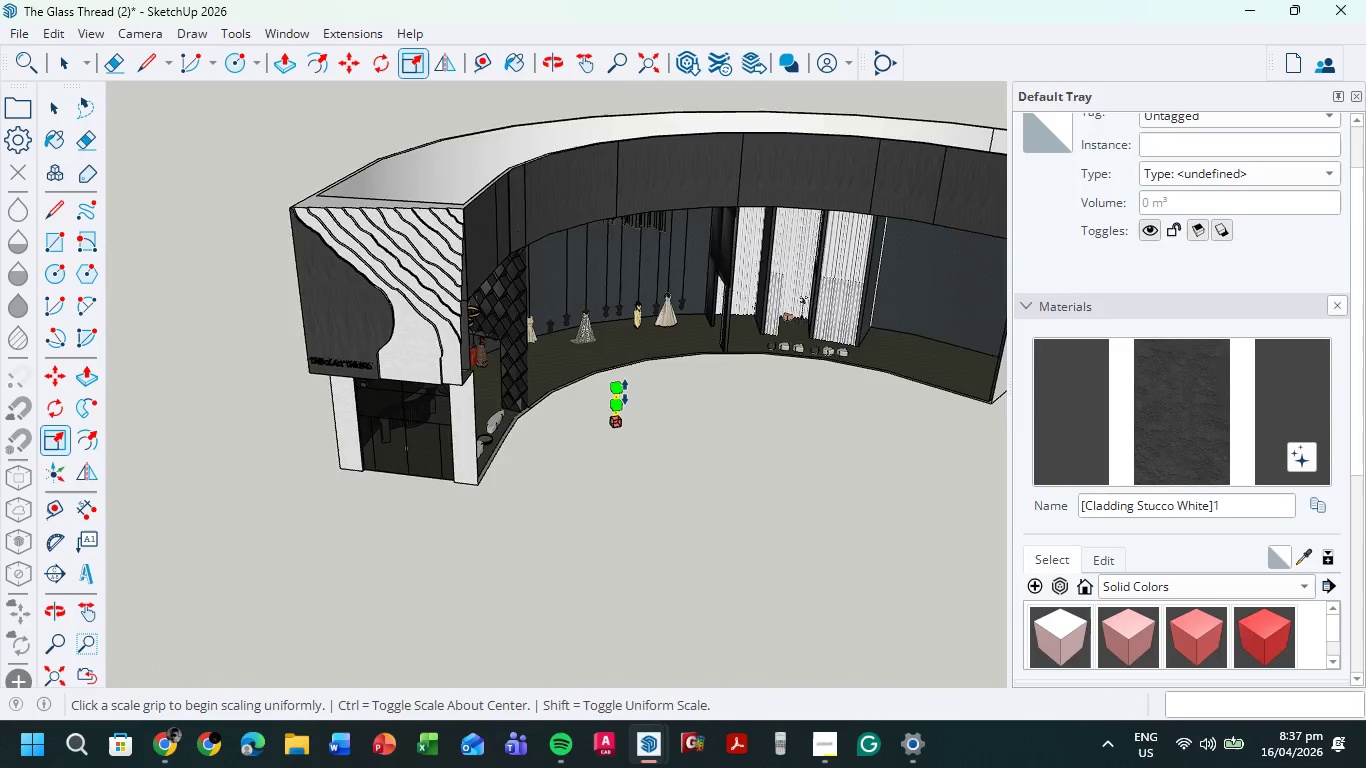 
scroll: coordinate [647, 353], scroll_direction: down, amount: 6.0
 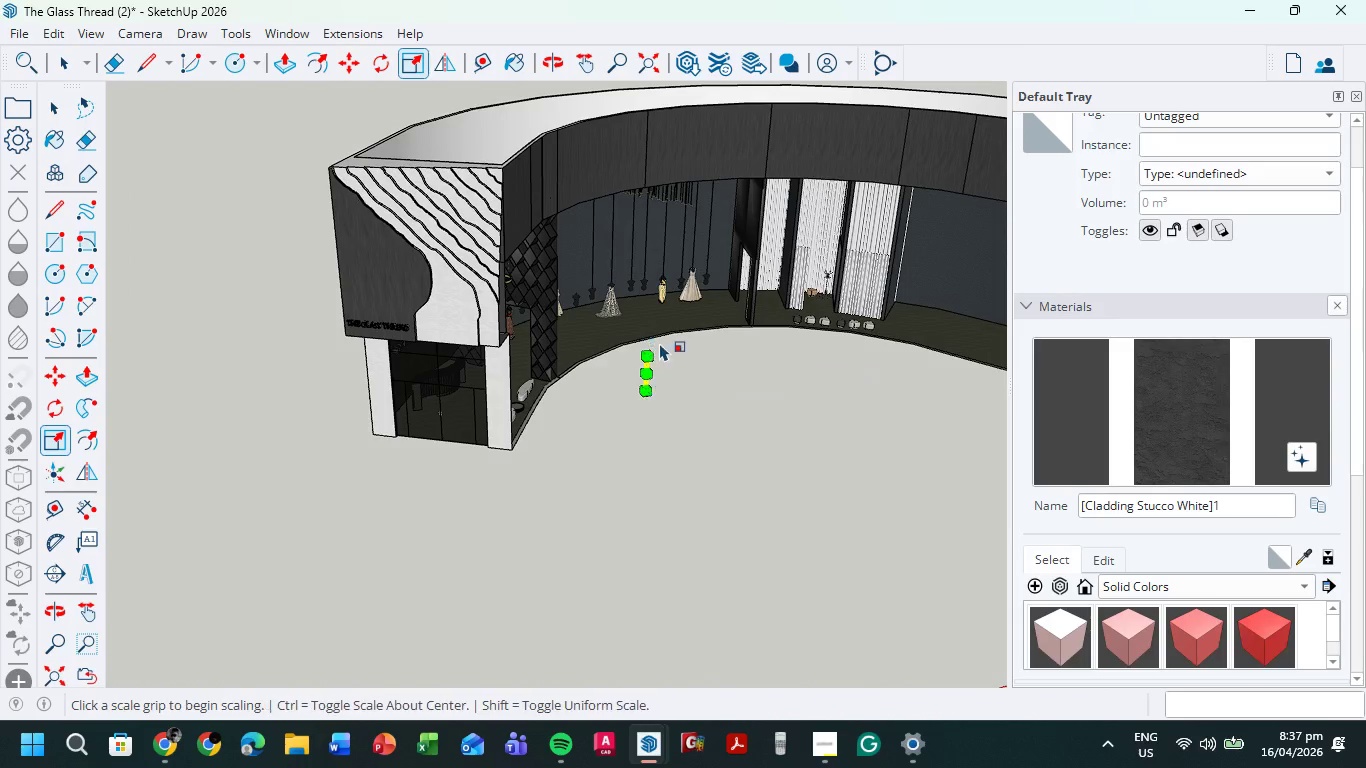 
scroll: coordinate [624, 392], scroll_direction: up, amount: 6.0
 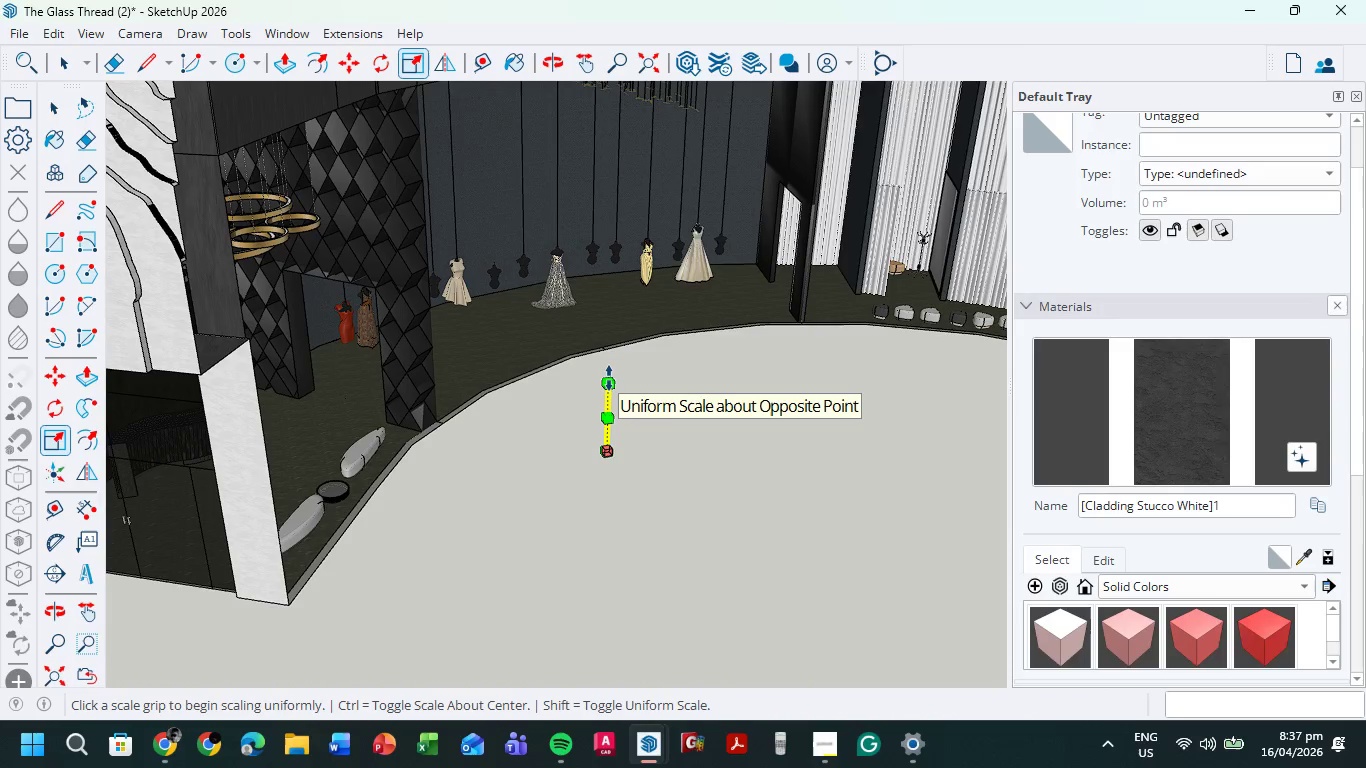 
left_click_drag(start_coordinate=[609, 378], to_coordinate=[607, 137])
 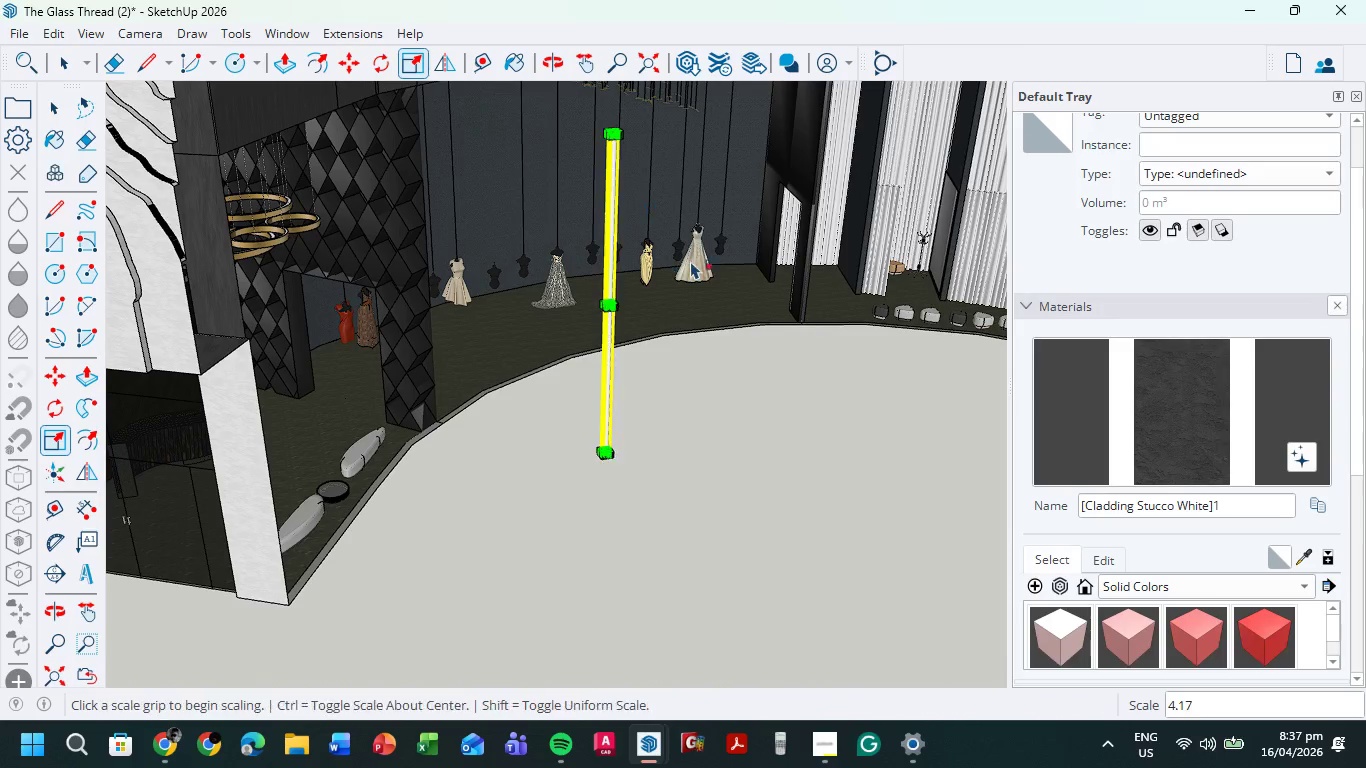 
hold_key(key=ShiftLeft, duration=0.56)
 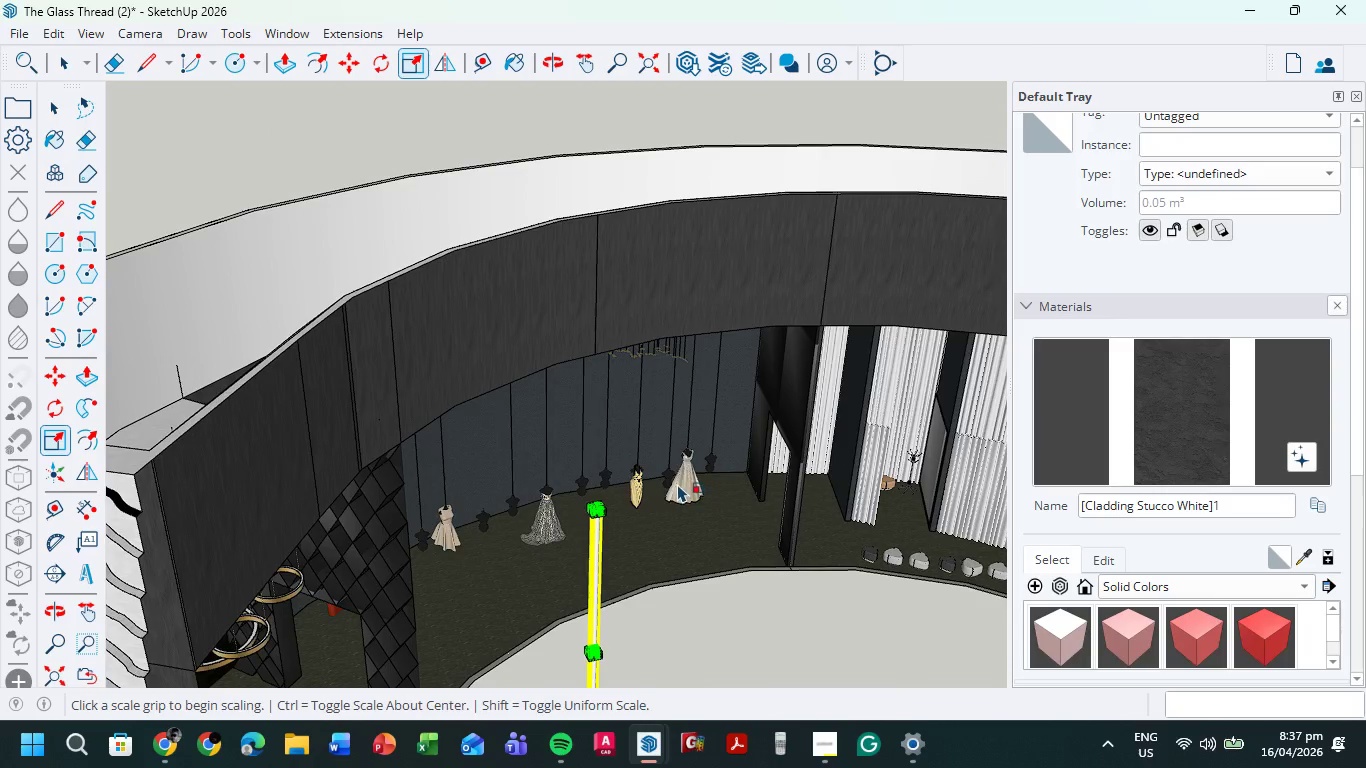 
scroll: coordinate [613, 503], scroll_direction: up, amount: 4.0
 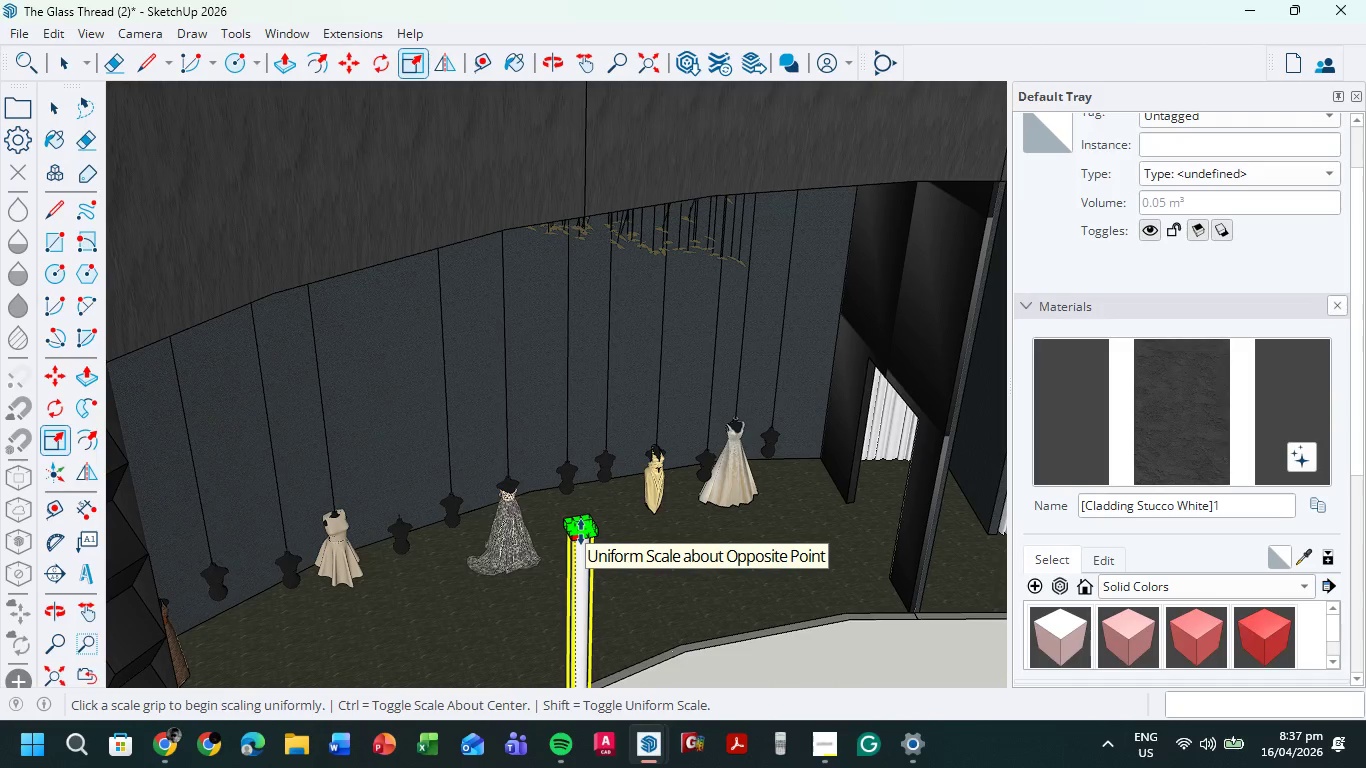 
left_click_drag(start_coordinate=[582, 531], to_coordinate=[578, 143])
 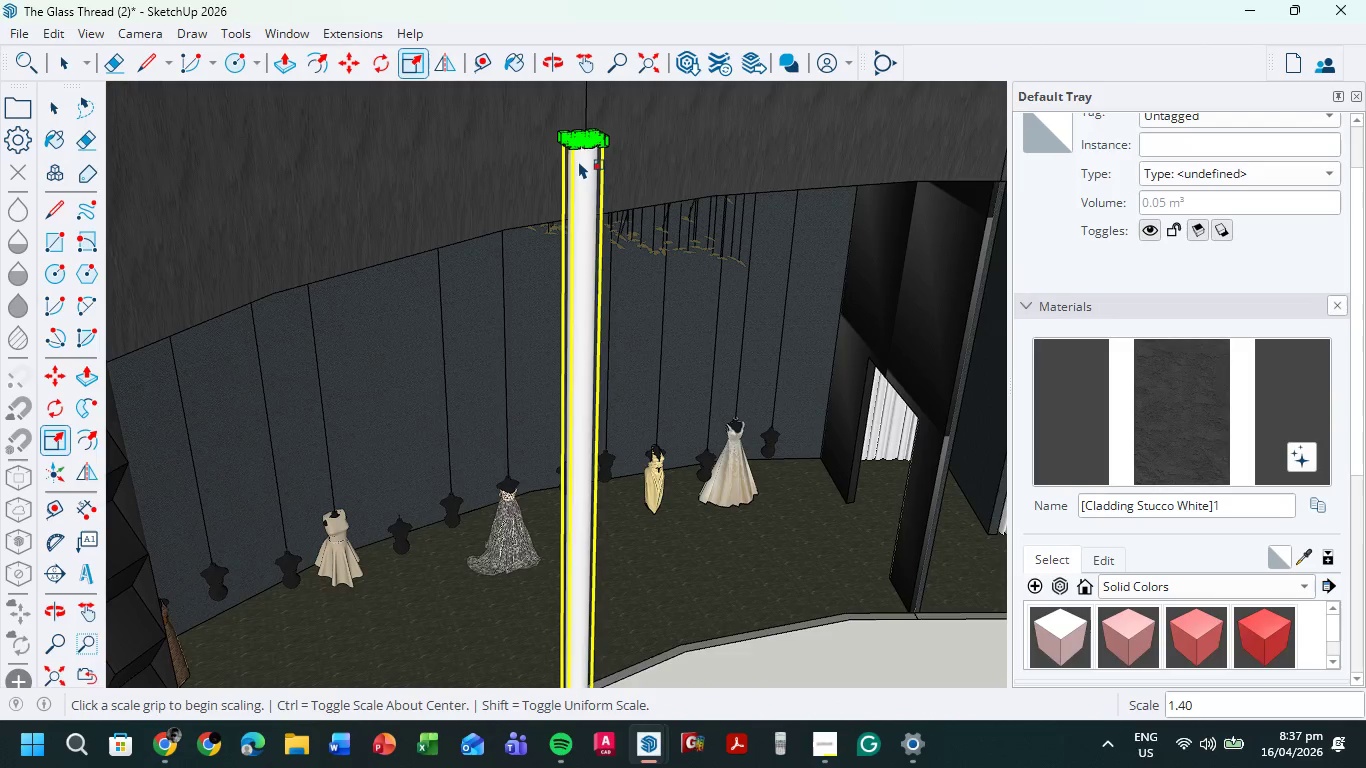 
scroll: coordinate [618, 379], scroll_direction: up, amount: 19.0
 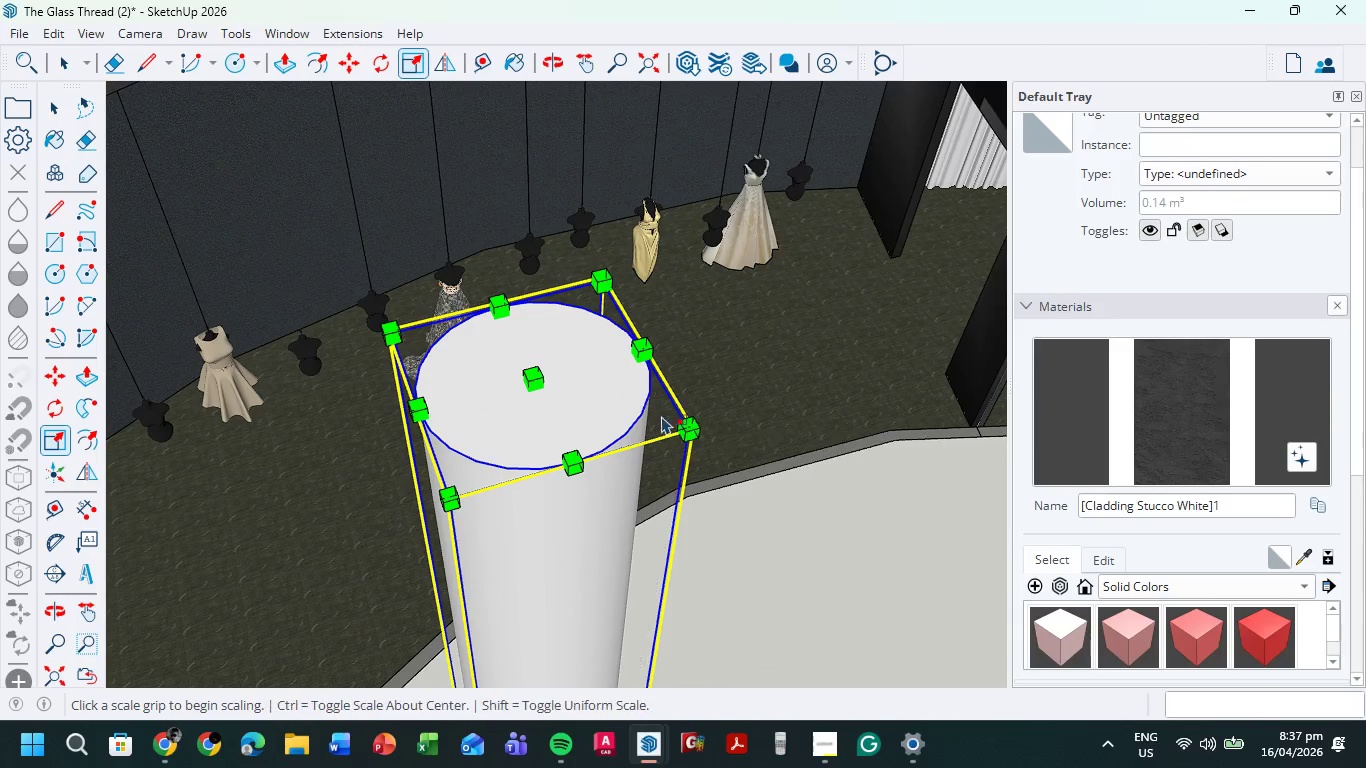 
hold_key(key=ShiftLeft, duration=0.55)
 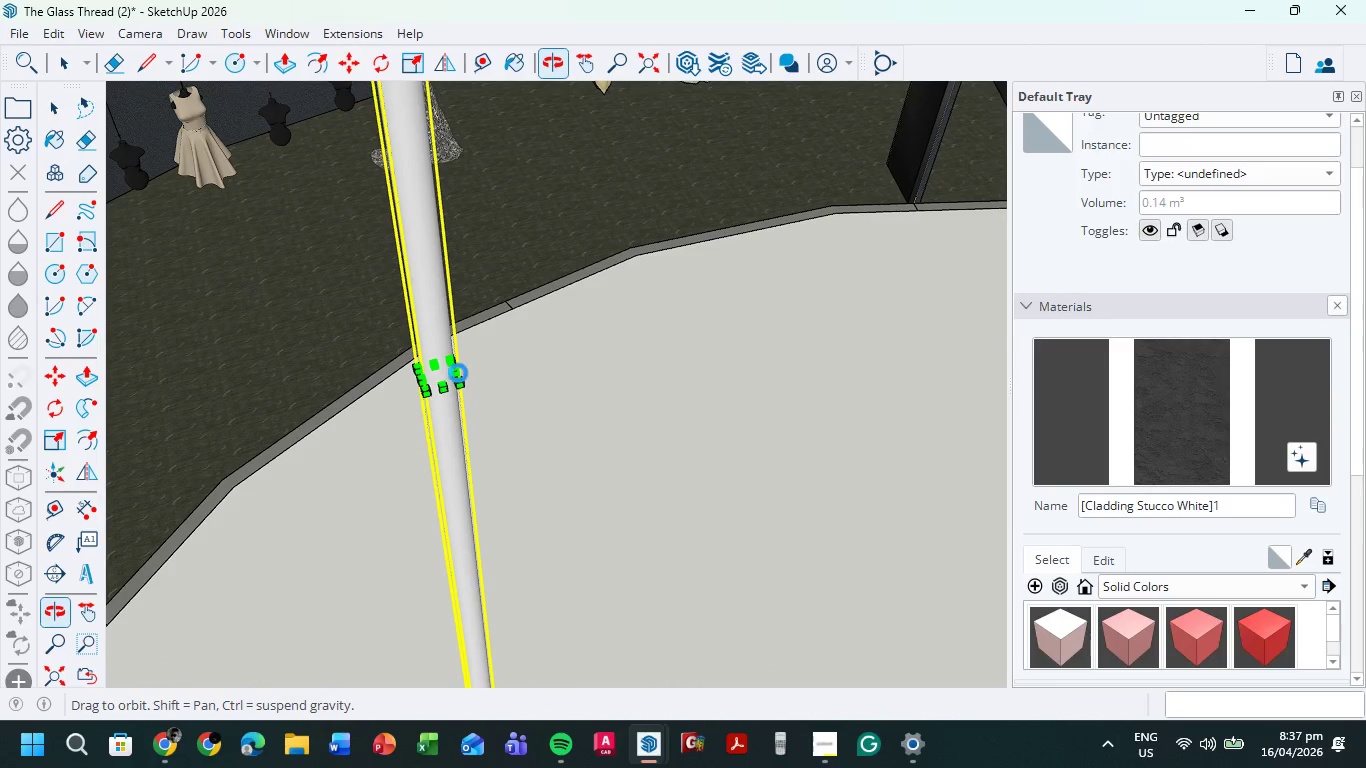 
scroll: coordinate [630, 381], scroll_direction: down, amount: 7.0
 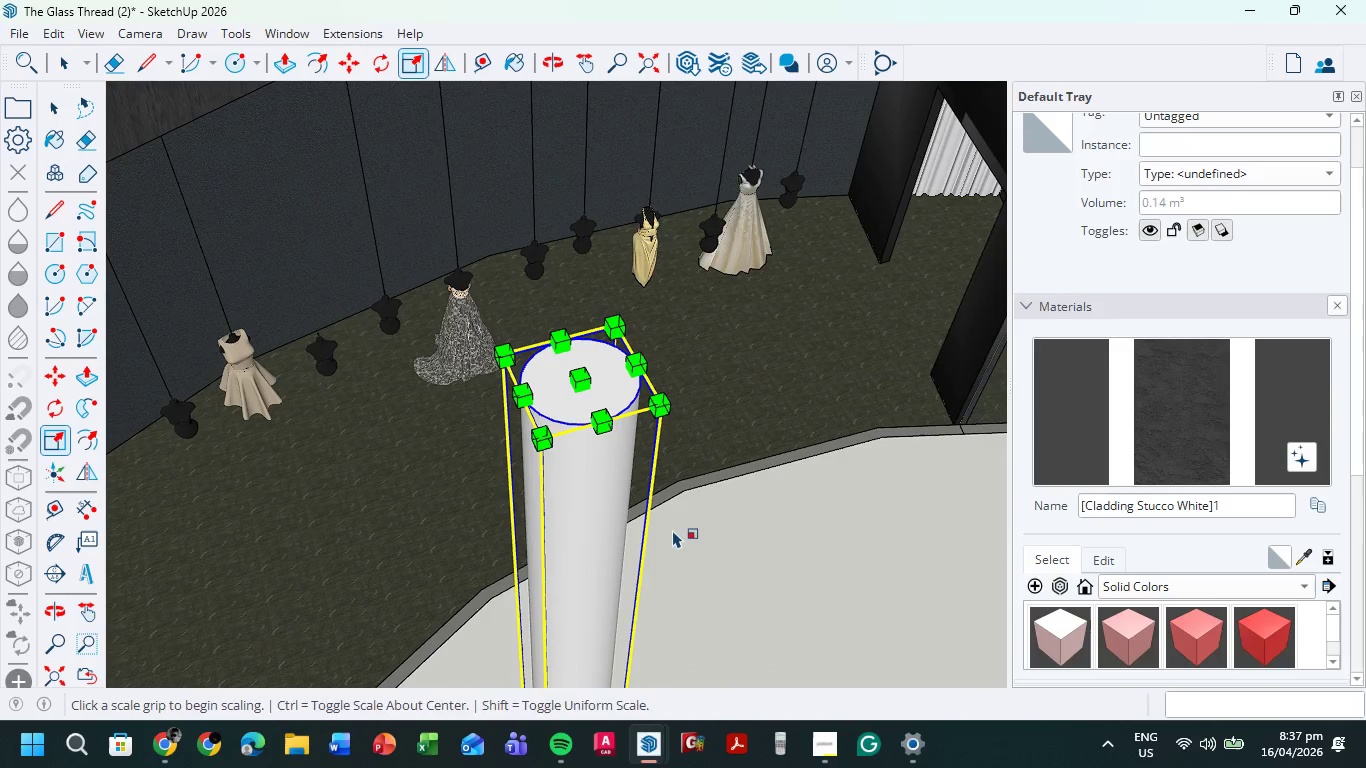 
scroll: coordinate [447, 368], scroll_direction: up, amount: 6.0
 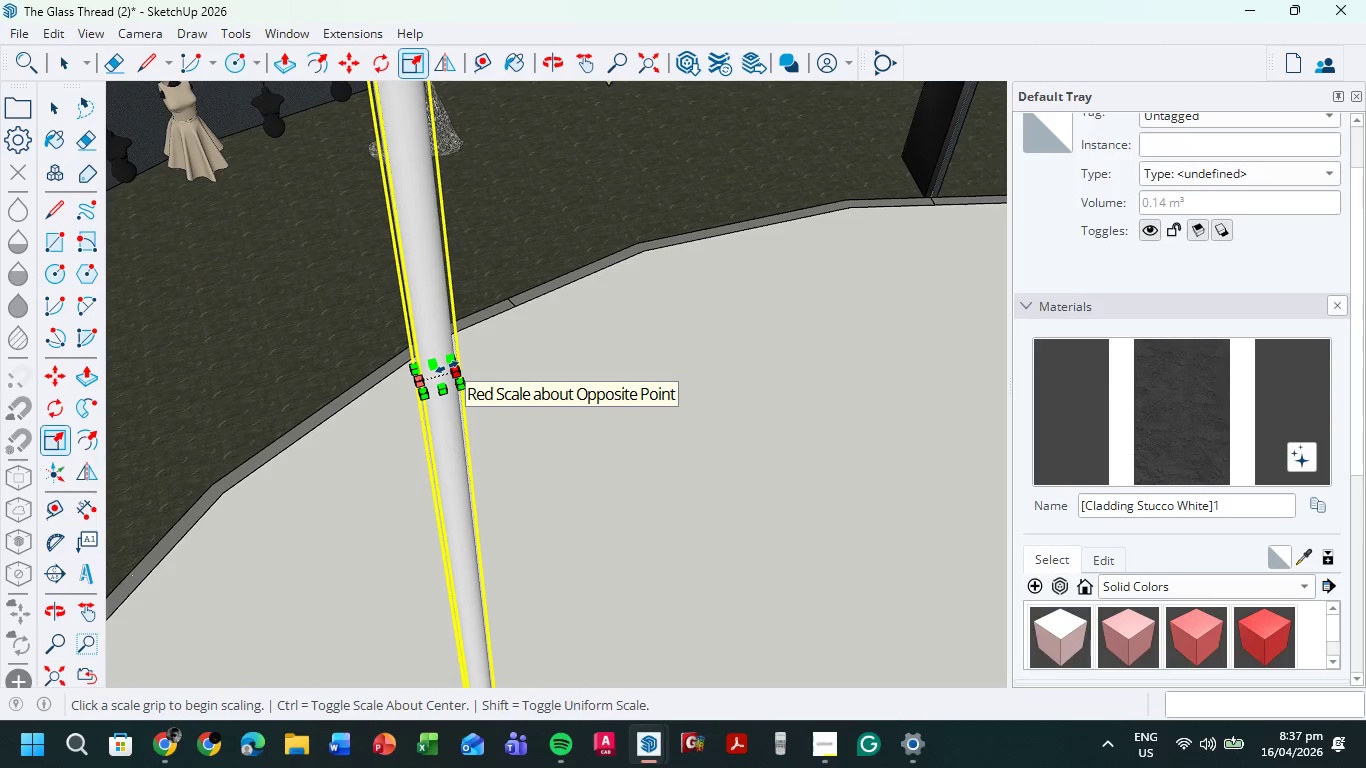 
wait(6.18)
 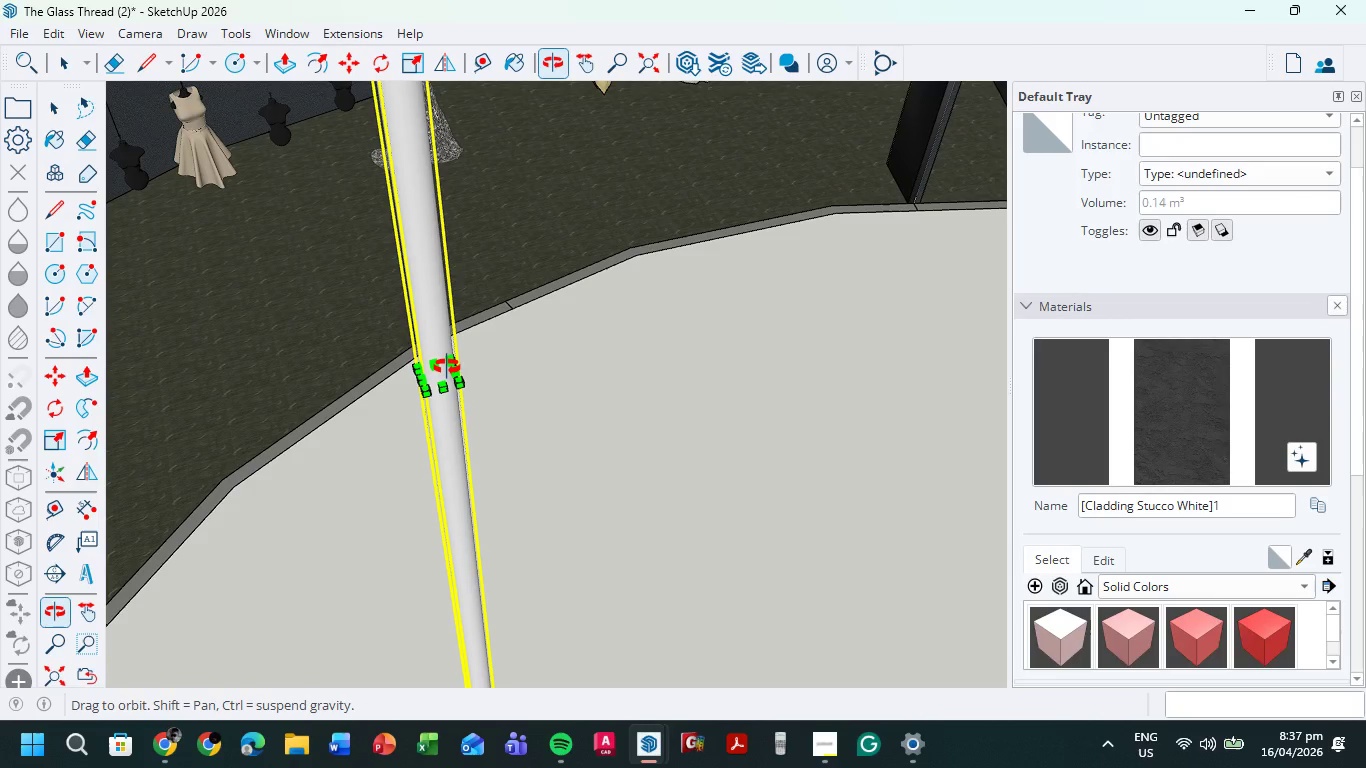 
scroll: coordinate [447, 367], scroll_direction: up, amount: 10.0
 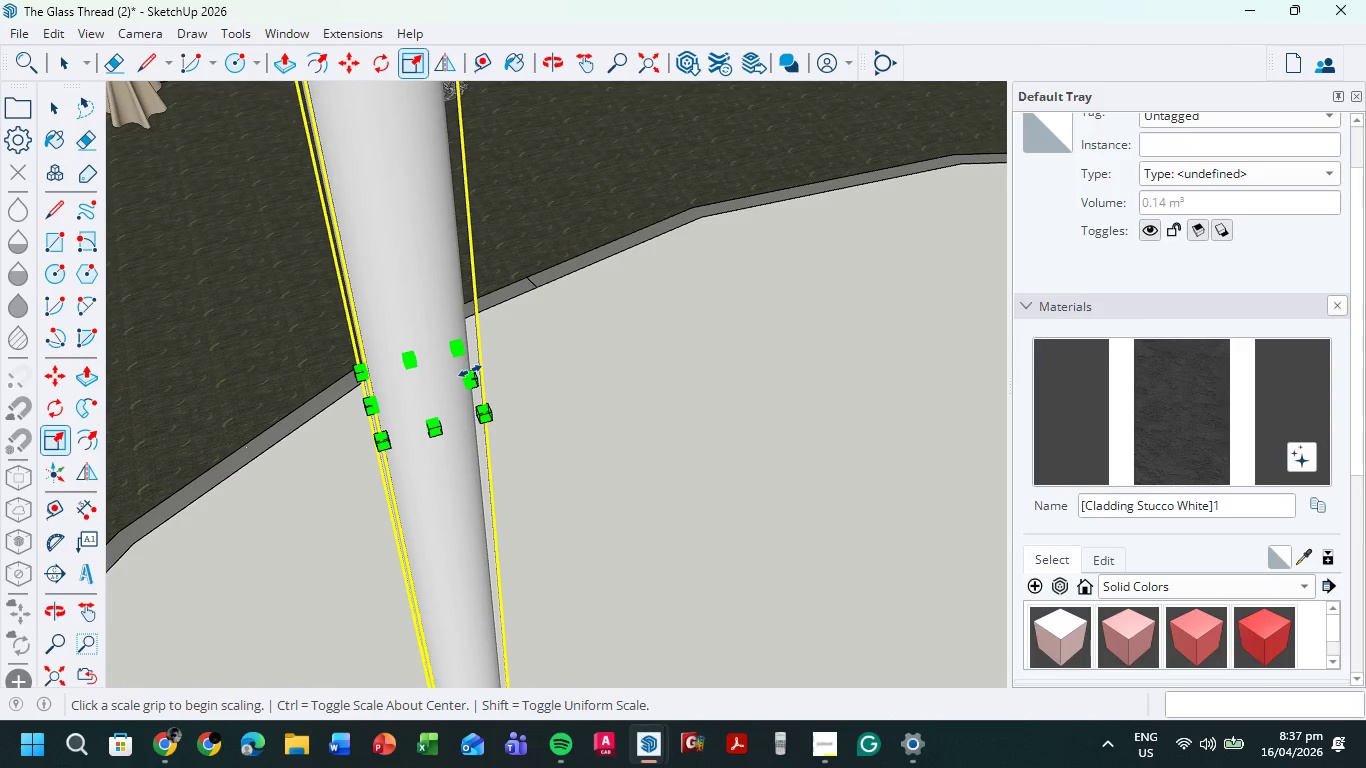 
left_click([470, 374])
 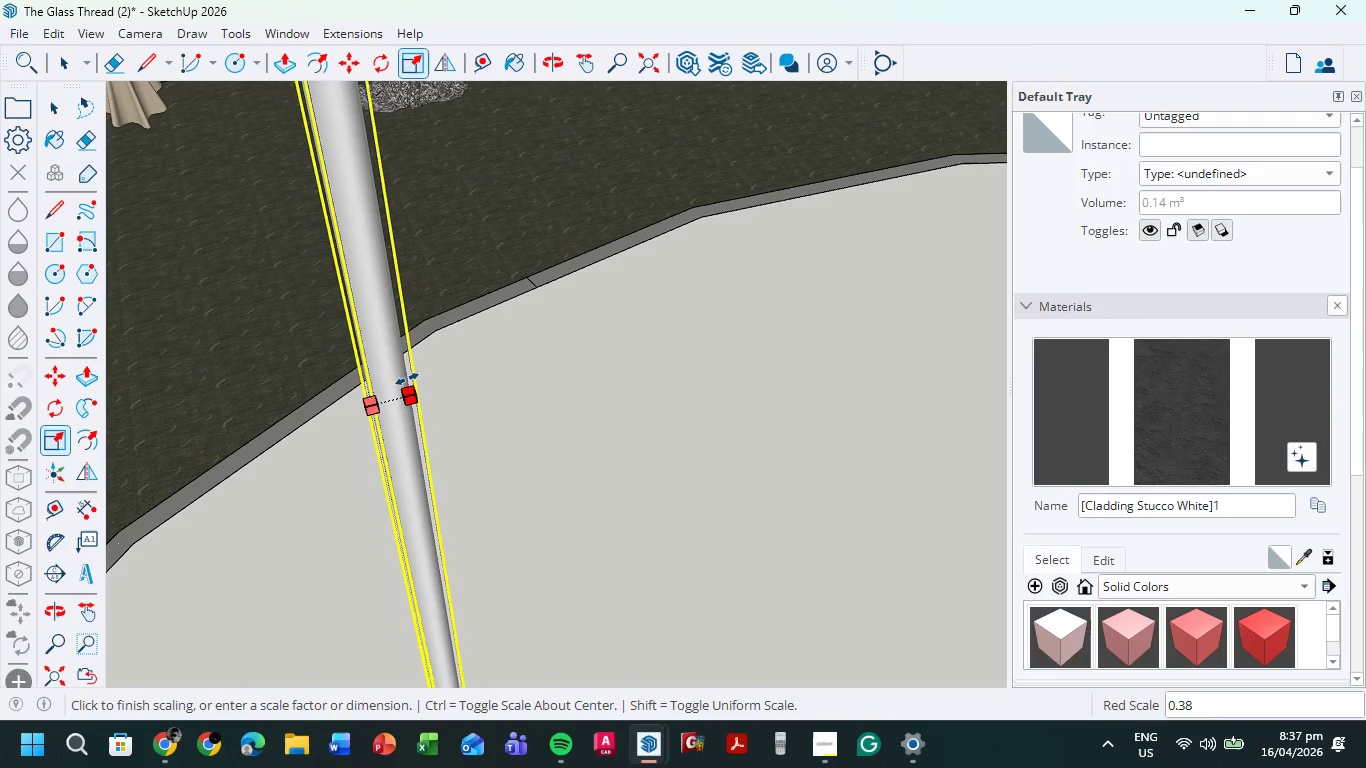 
left_click([407, 379])
 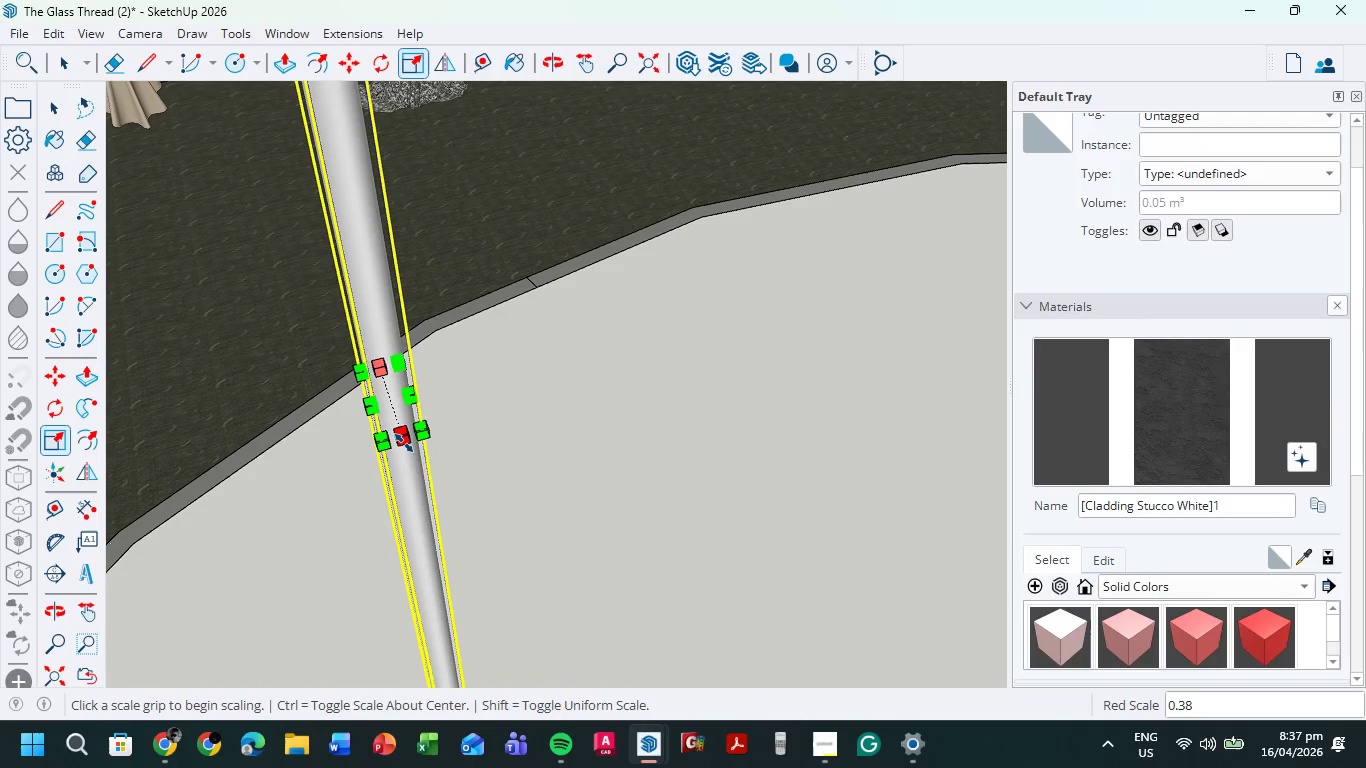 
left_click([404, 443])
 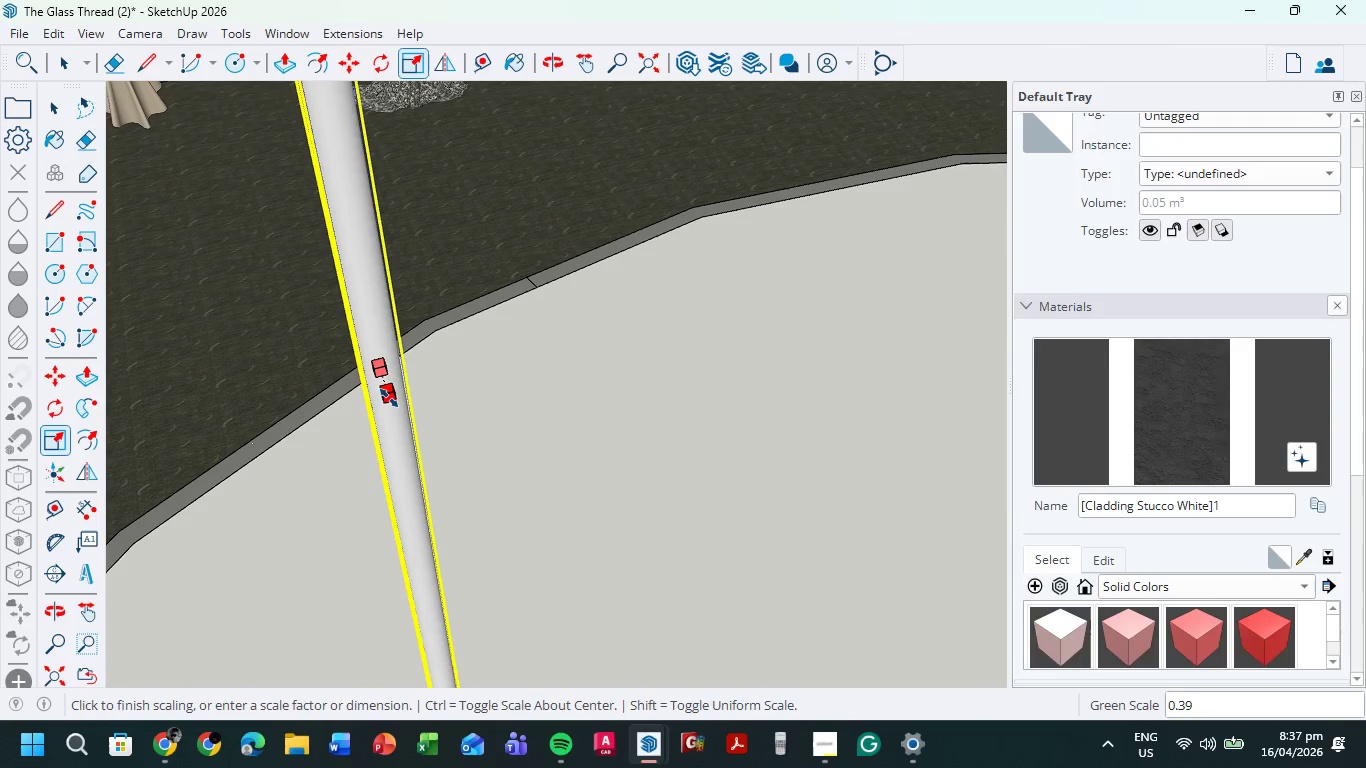 
left_click([388, 396])
 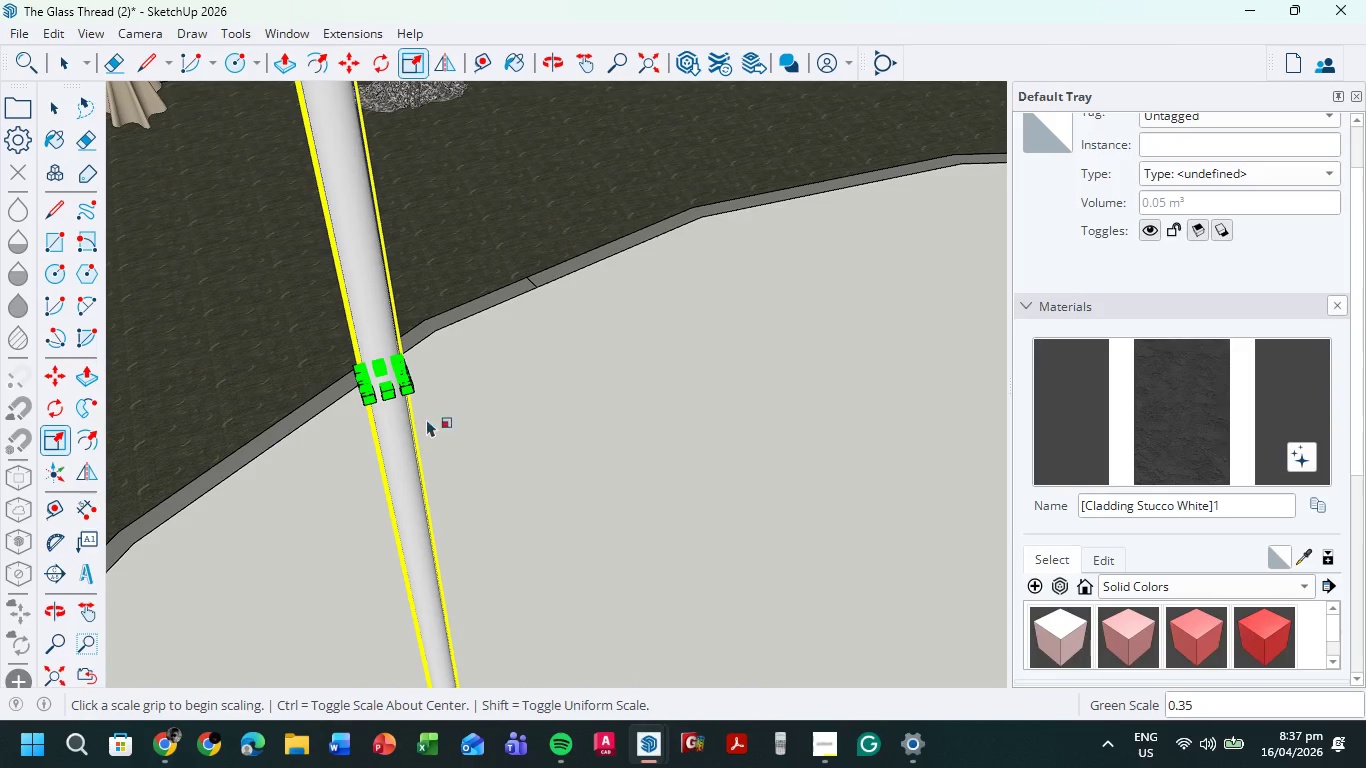 
scroll: coordinate [696, 462], scroll_direction: down, amount: 13.0
 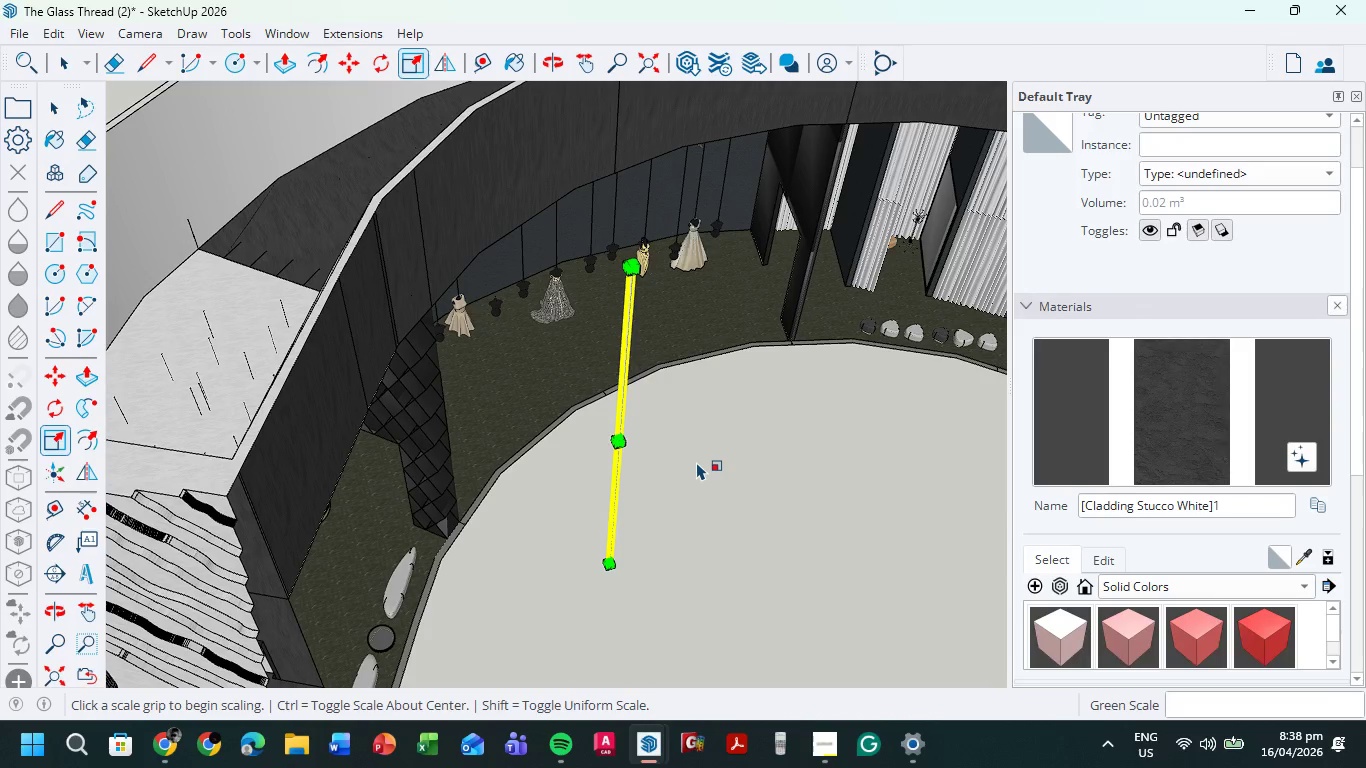 
wait(42.5)
 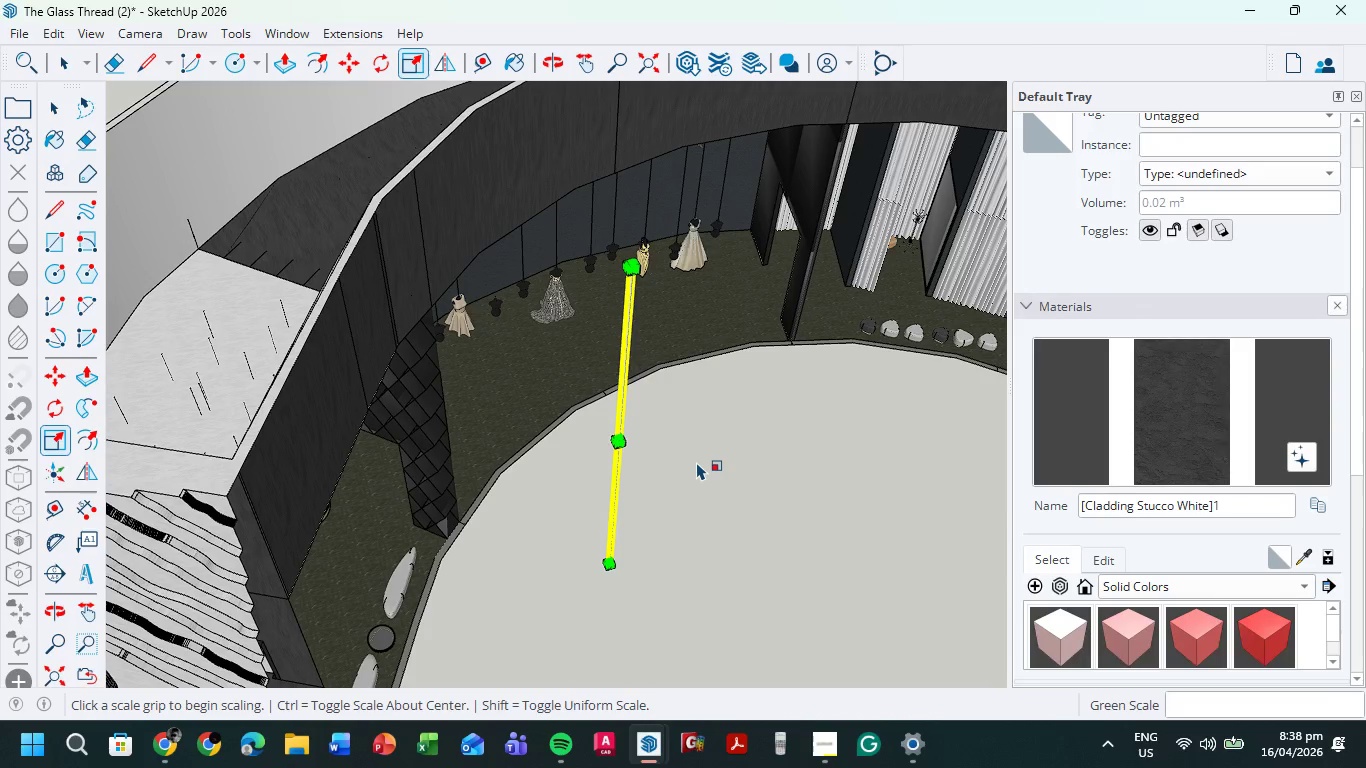 
scroll: coordinate [425, 436], scroll_direction: up, amount: 6.0
 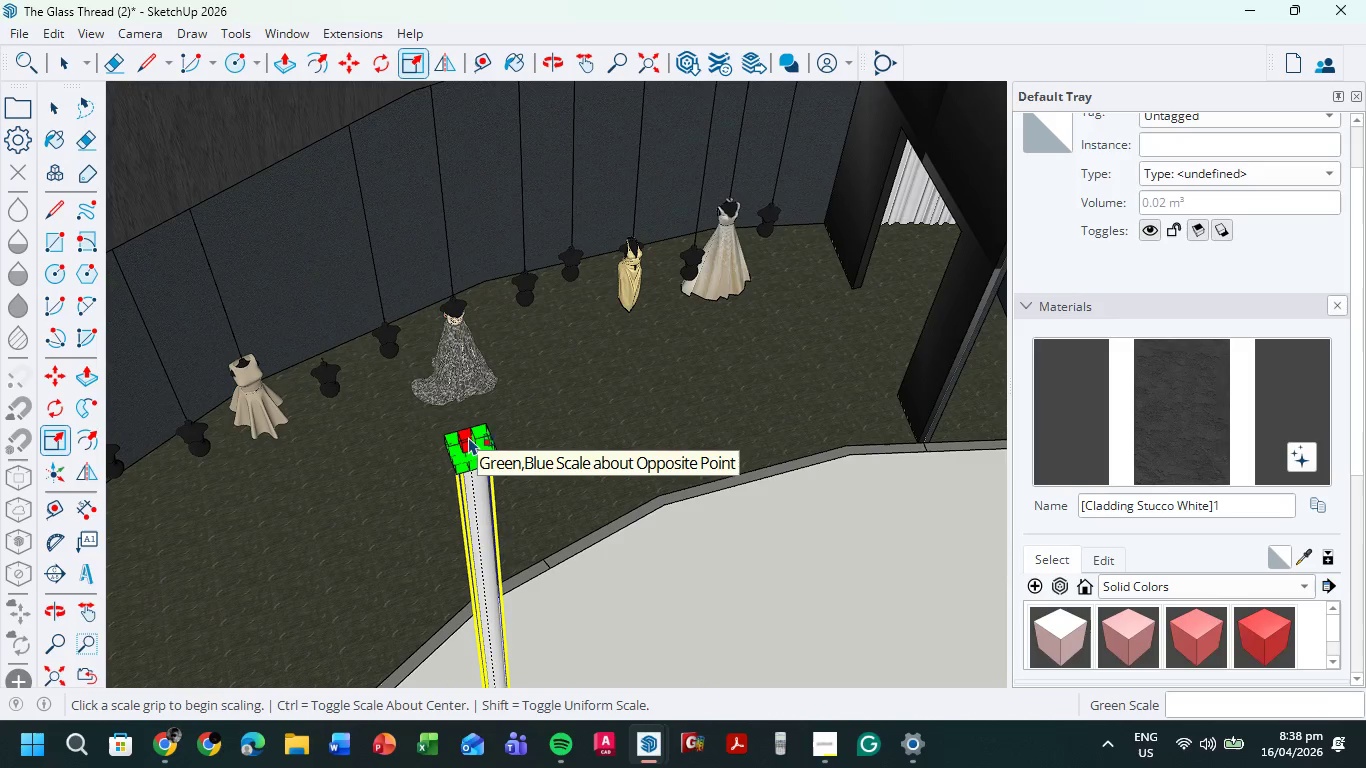 
left_click_drag(start_coordinate=[471, 443], to_coordinate=[427, 161])
 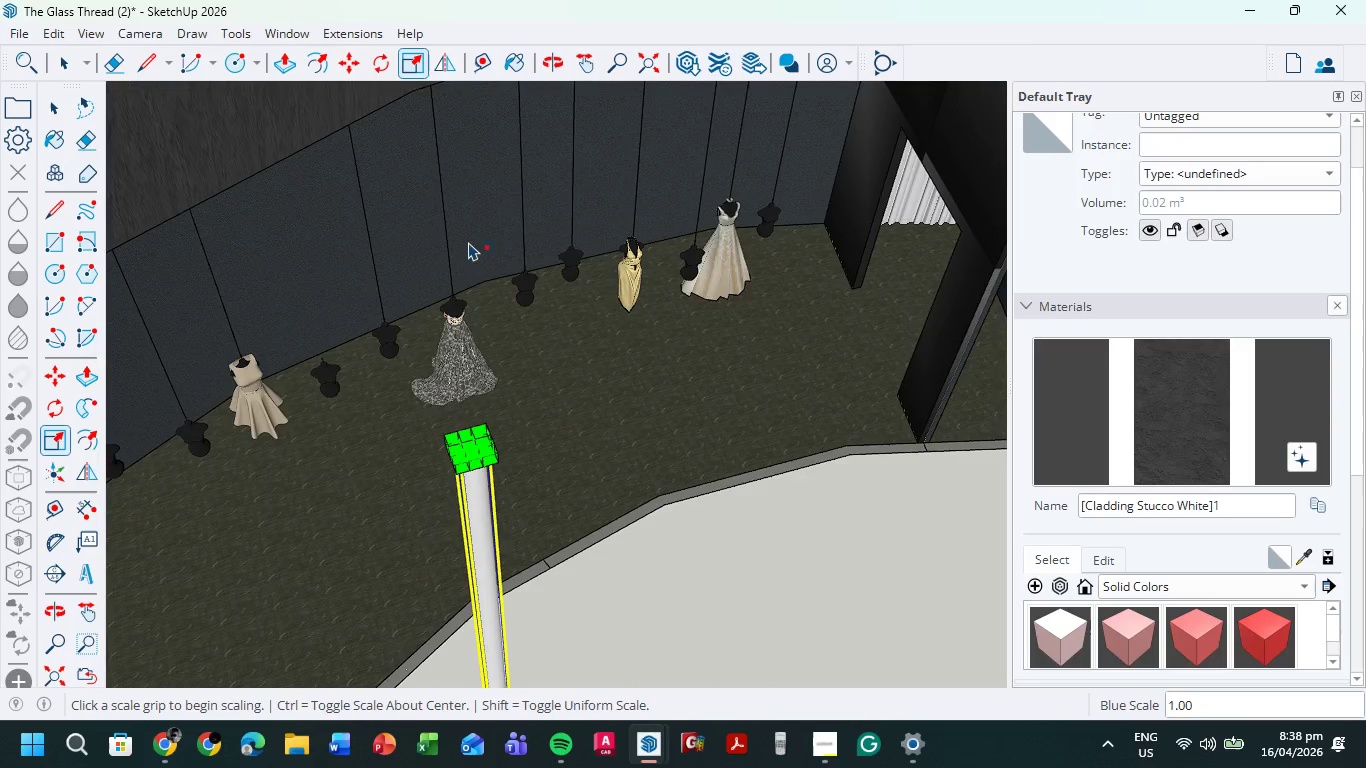 
scroll: coordinate [487, 393], scroll_direction: down, amount: 7.0
 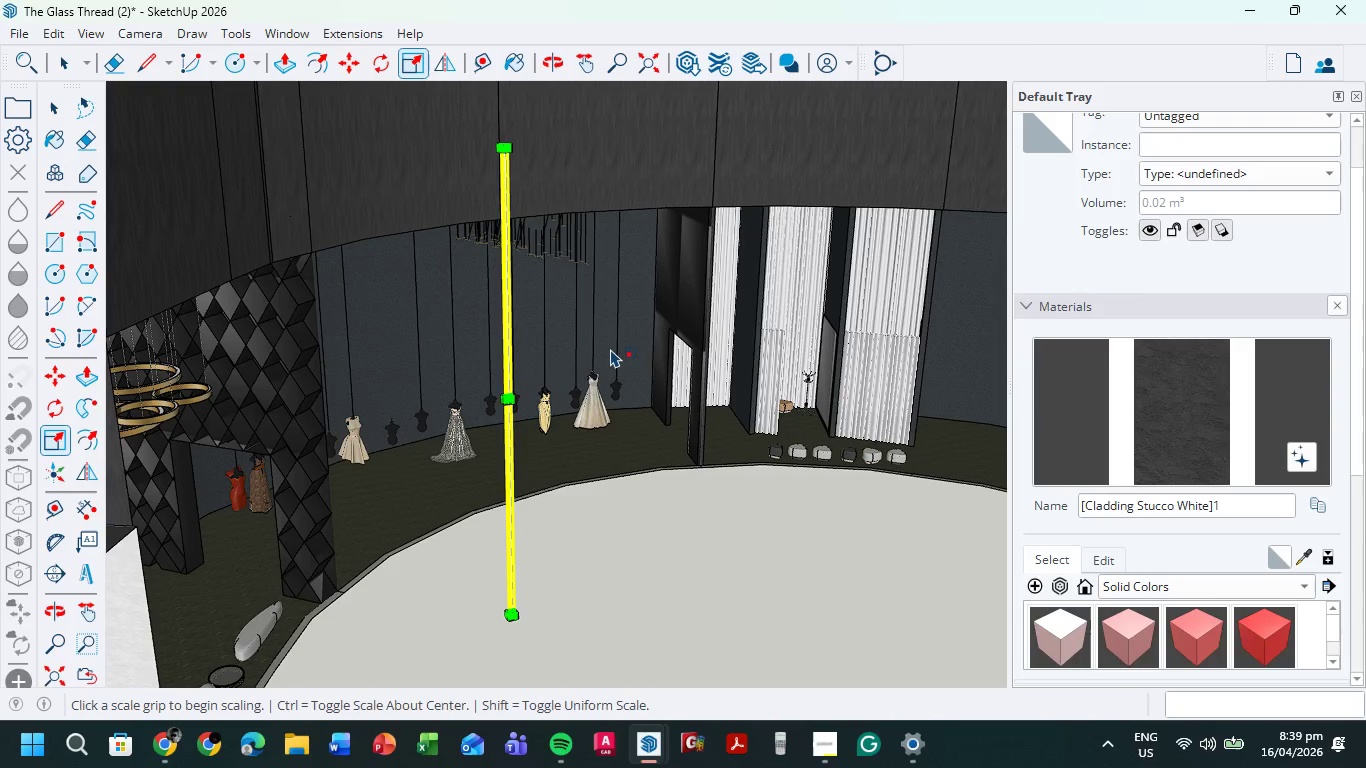 
wait(93.83)
 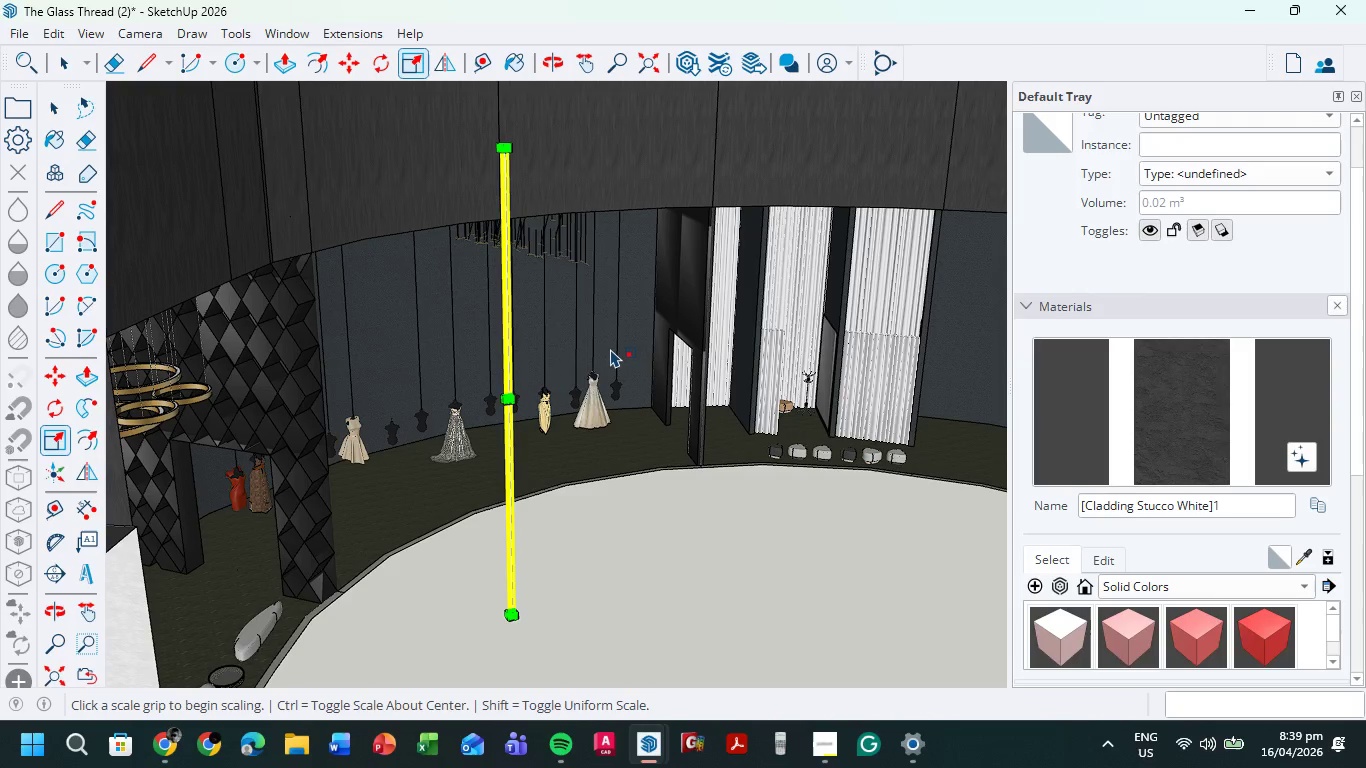 
scroll: coordinate [490, 160], scroll_direction: up, amount: 33.0
 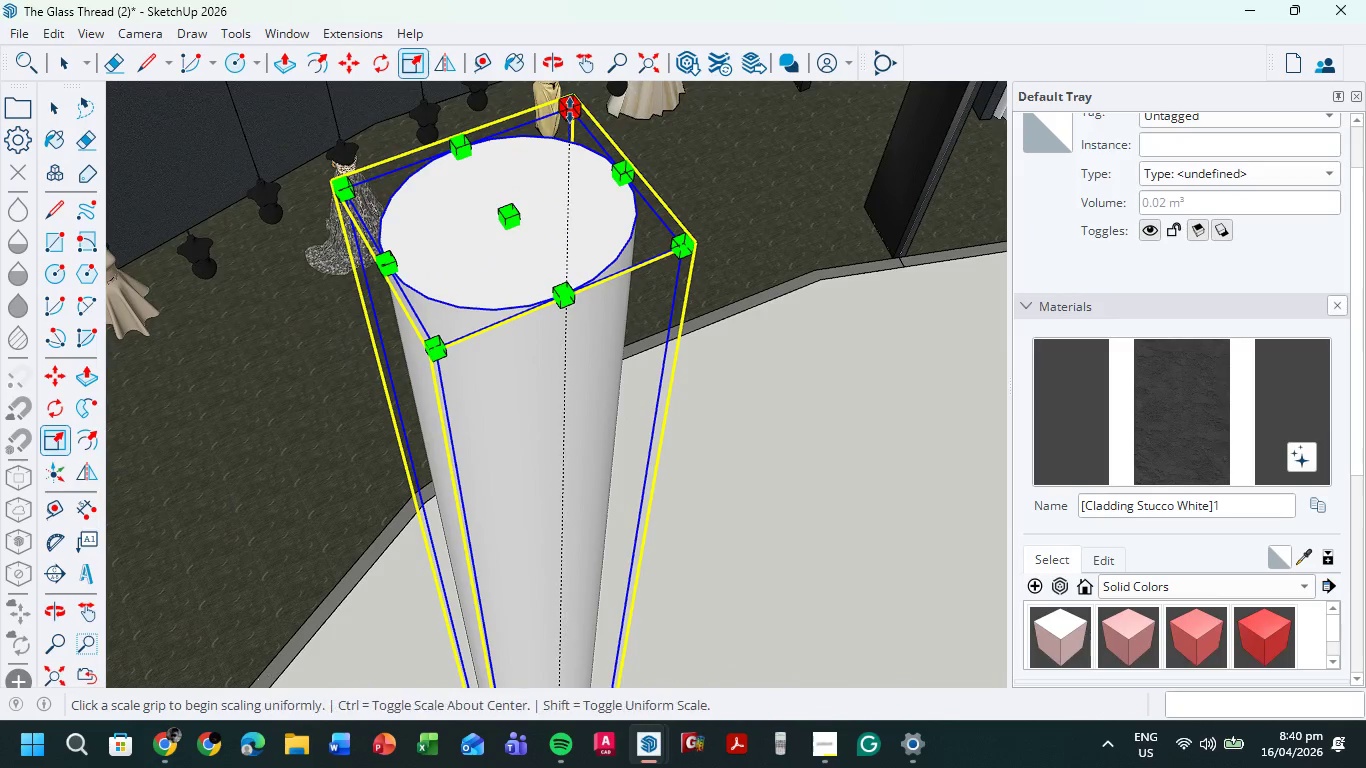 
left_click_drag(start_coordinate=[570, 110], to_coordinate=[509, 182])
 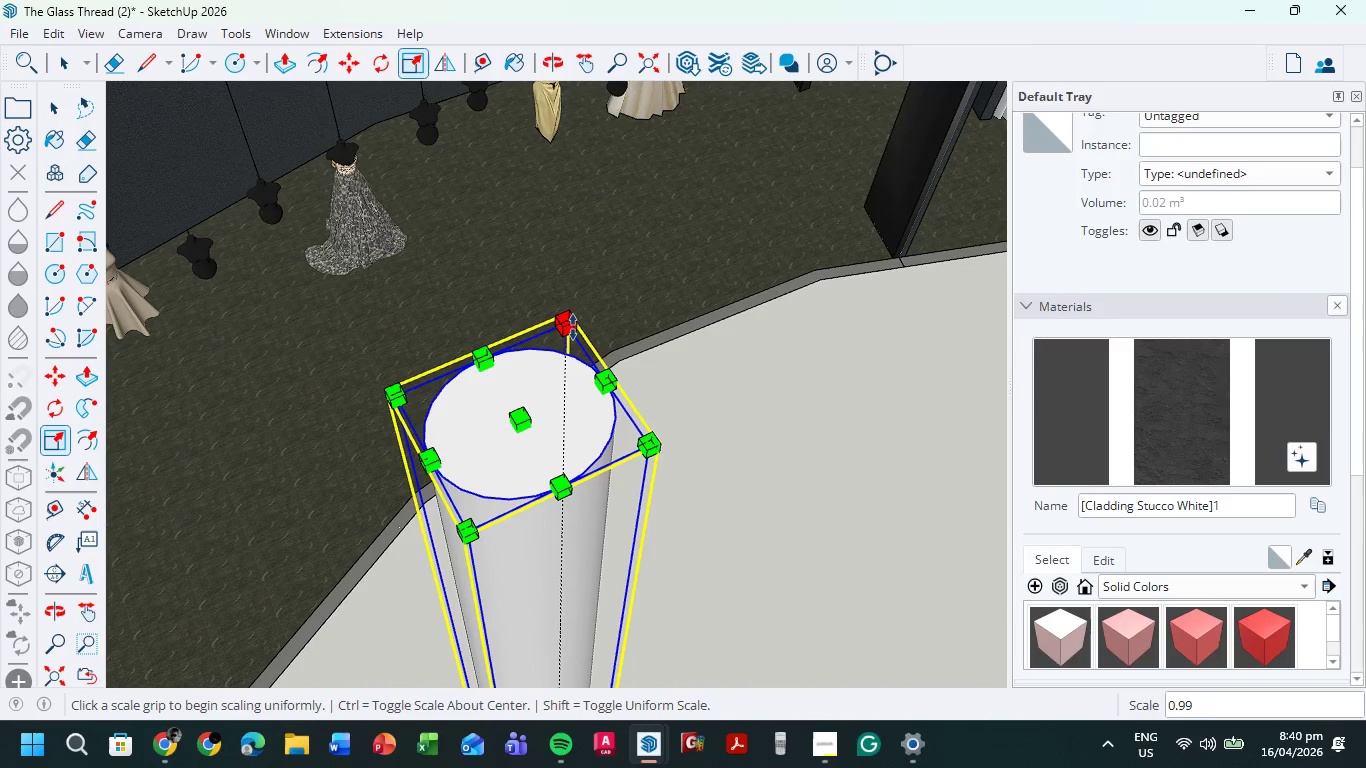 
left_click_drag(start_coordinate=[574, 325], to_coordinate=[593, 106])
 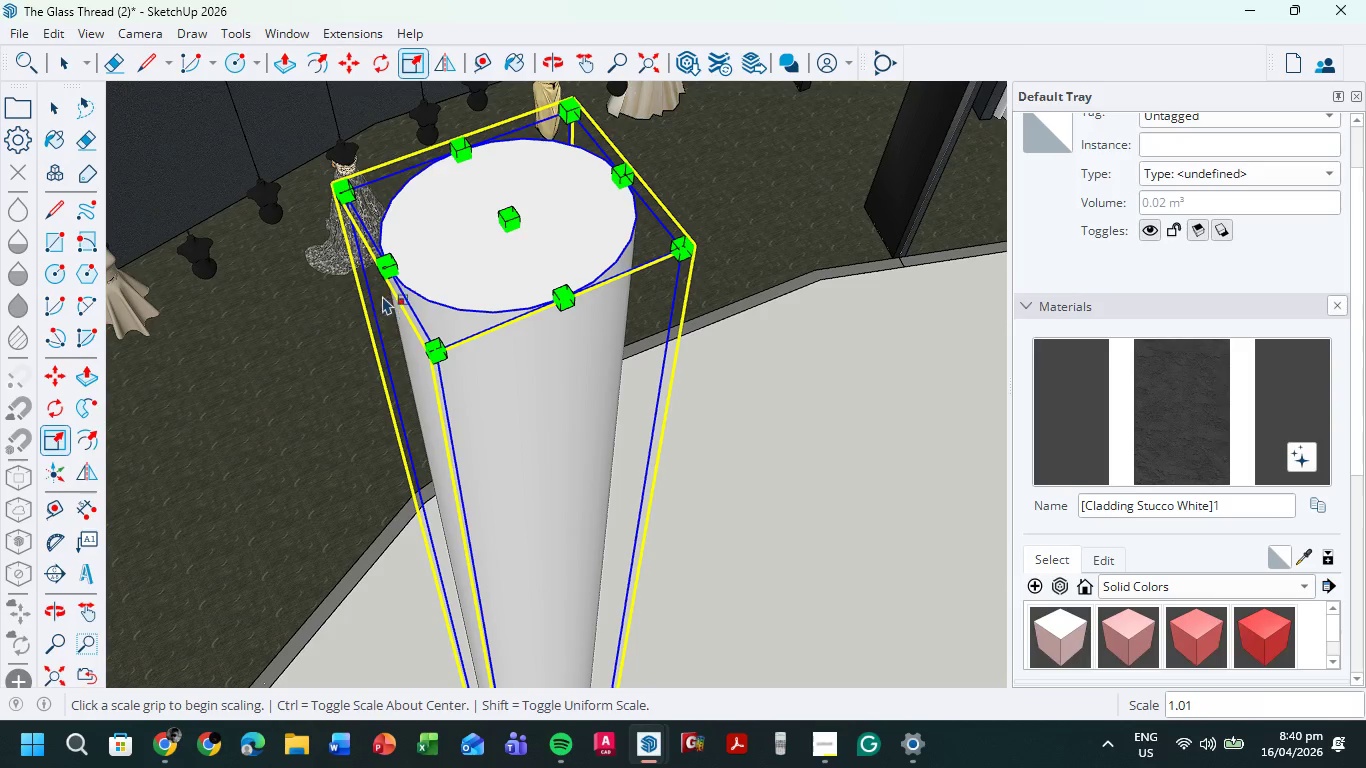 
scroll: coordinate [411, 345], scroll_direction: down, amount: 6.0
 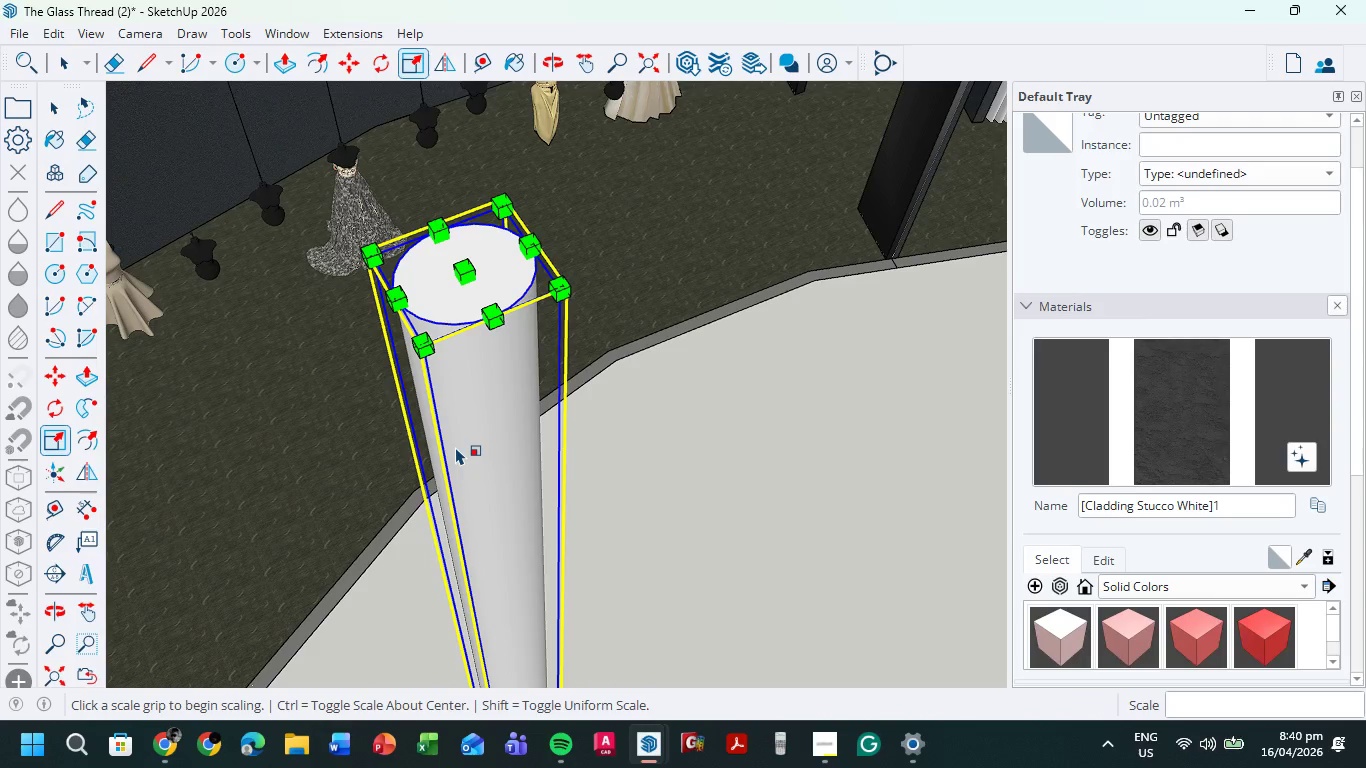 
hold_key(key=ShiftLeft, duration=0.45)
 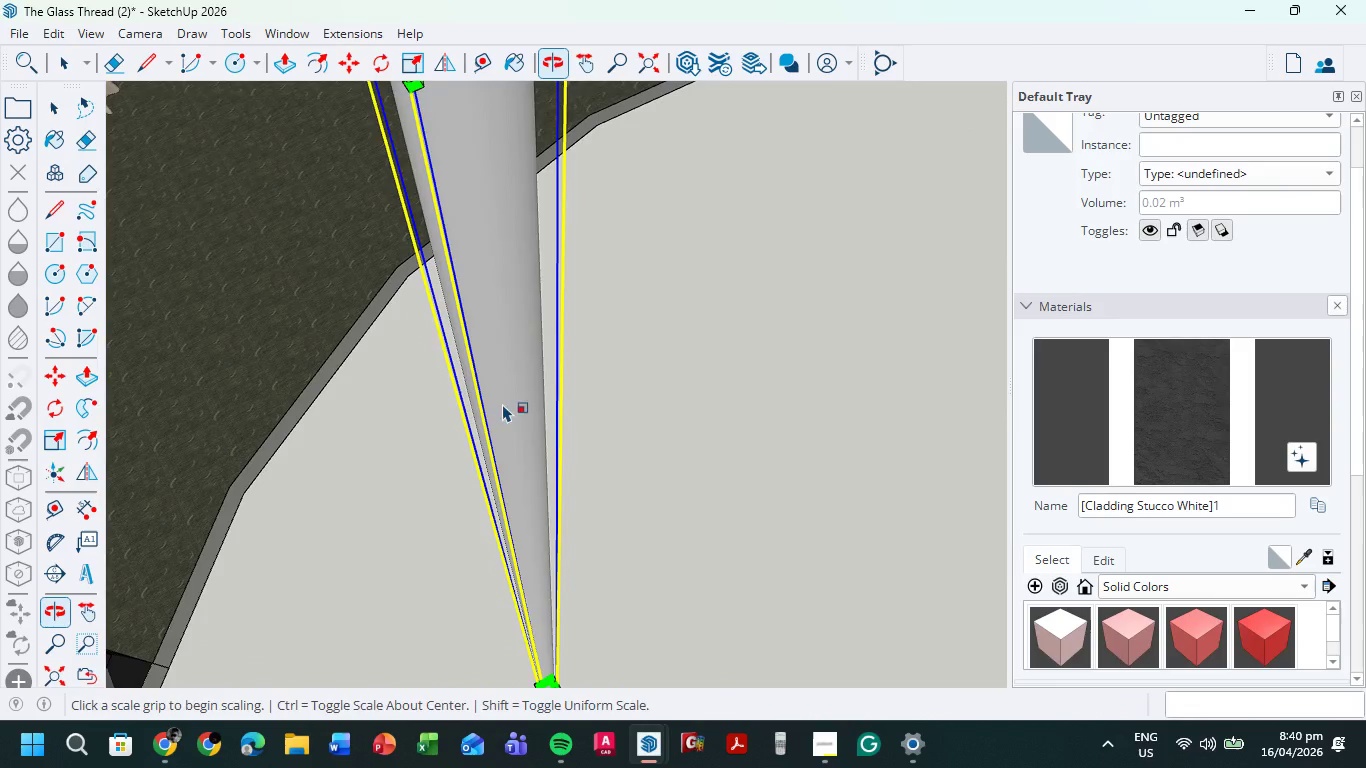 
scroll: coordinate [506, 433], scroll_direction: down, amount: 2.0
 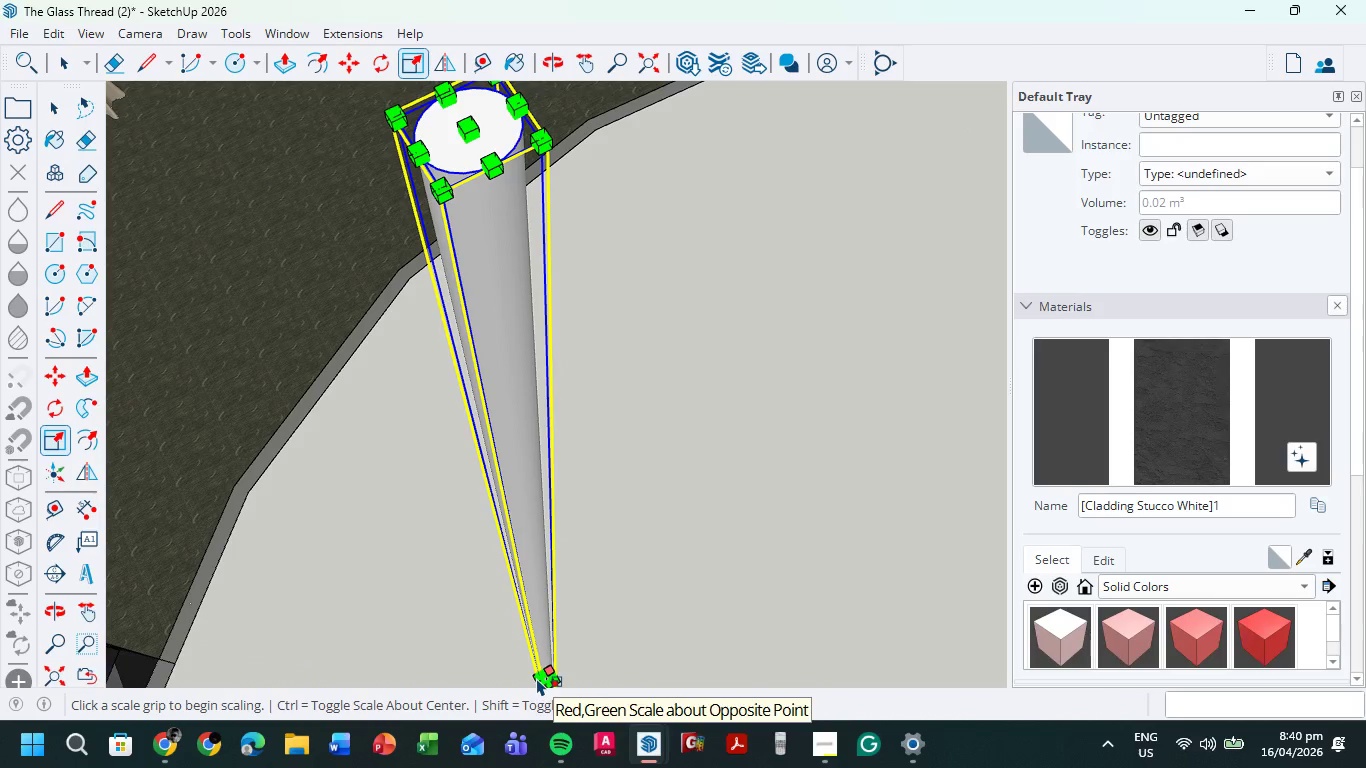 
left_click_drag(start_coordinate=[534, 675], to_coordinate=[550, 671])
 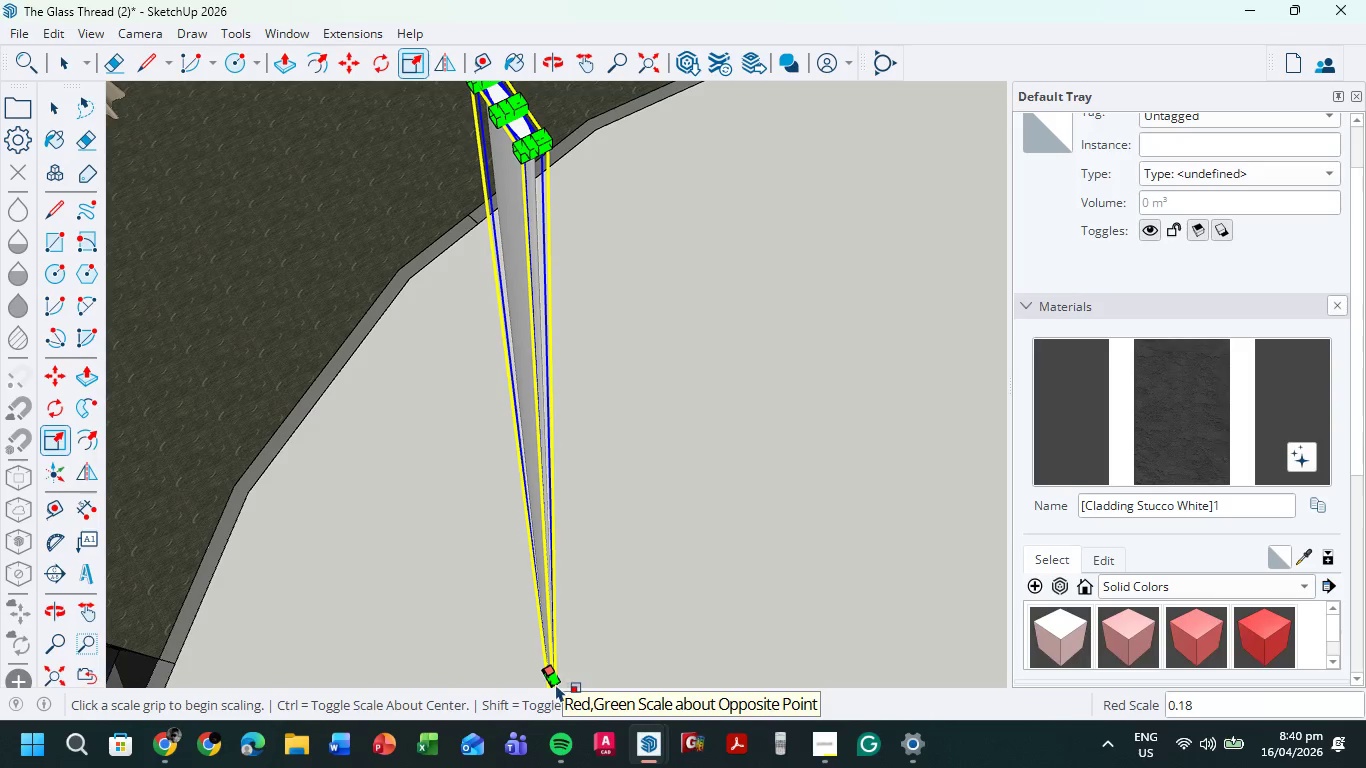 
left_click_drag(start_coordinate=[557, 680], to_coordinate=[551, 668])
 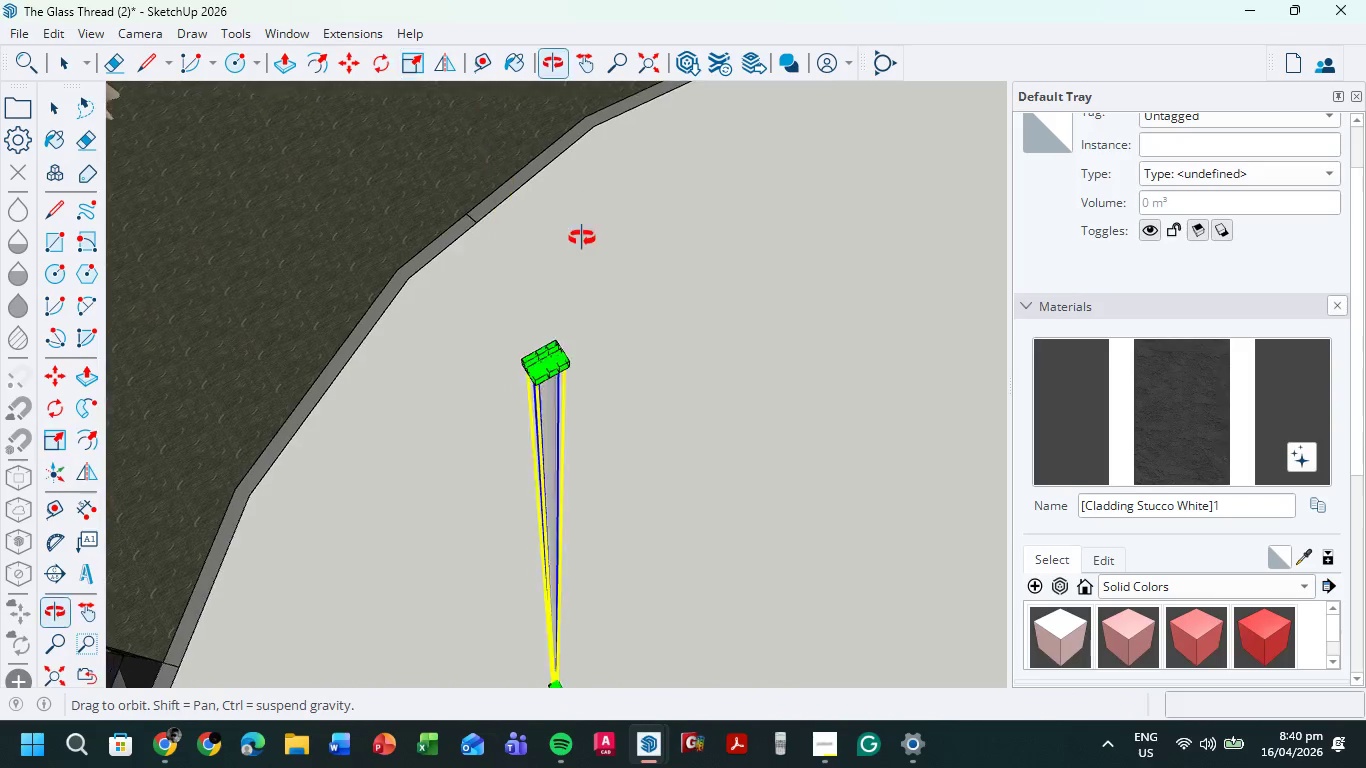 
scroll: coordinate [581, 263], scroll_direction: up, amount: 1.0
 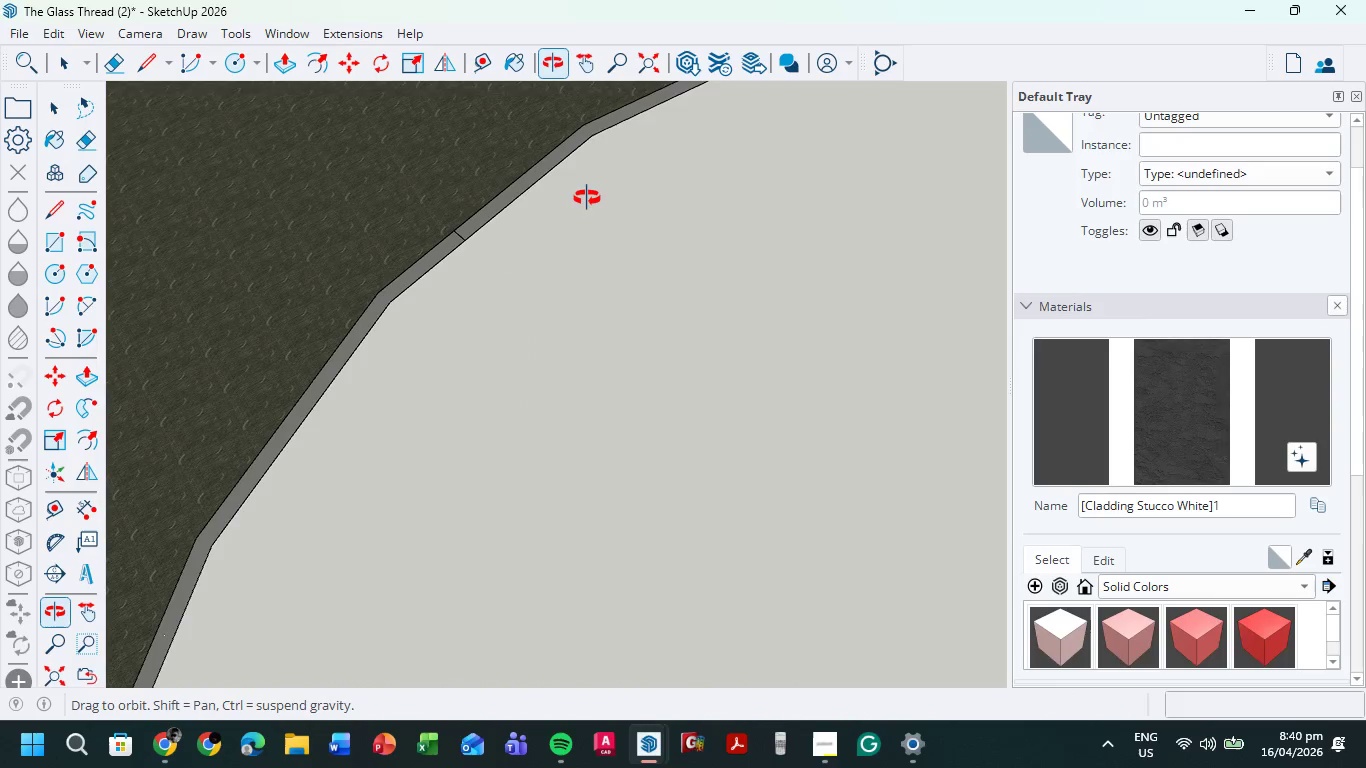 
scroll: coordinate [590, 187], scroll_direction: down, amount: 5.0
 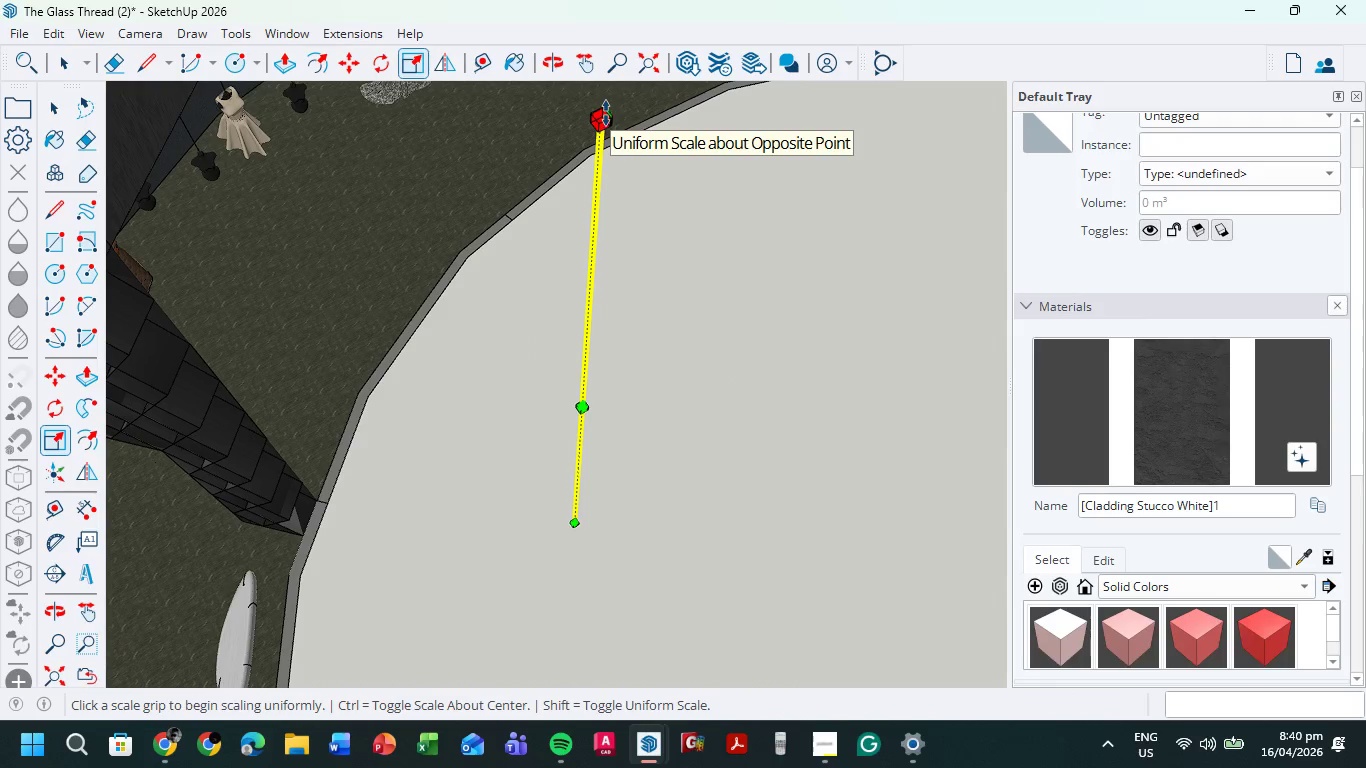 
scroll: coordinate [606, 111], scroll_direction: up, amount: 5.0
 